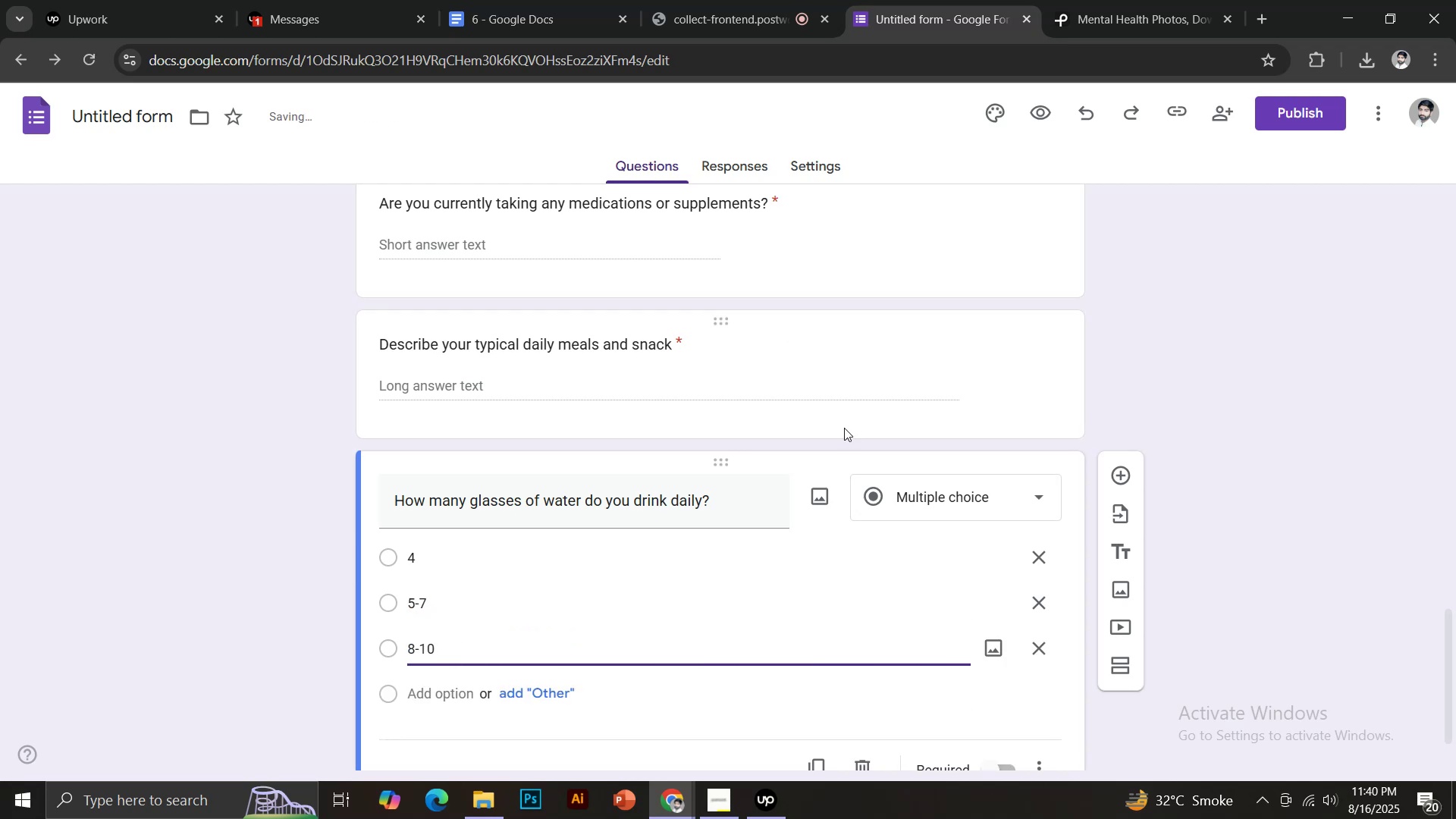 
scroll: coordinate [840, 535], scroll_direction: down, amount: 1.0
 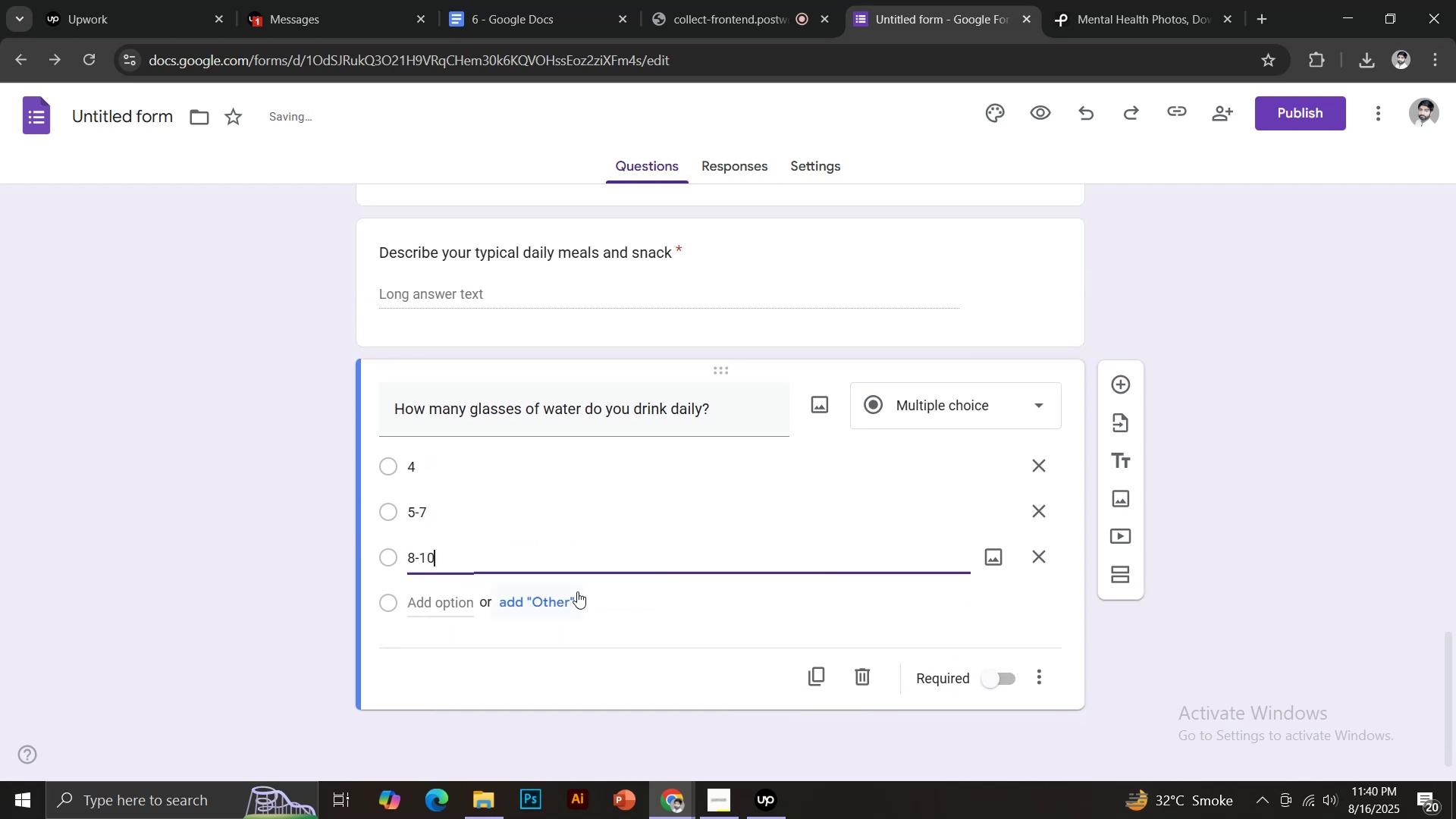 
left_click([551, 593])
 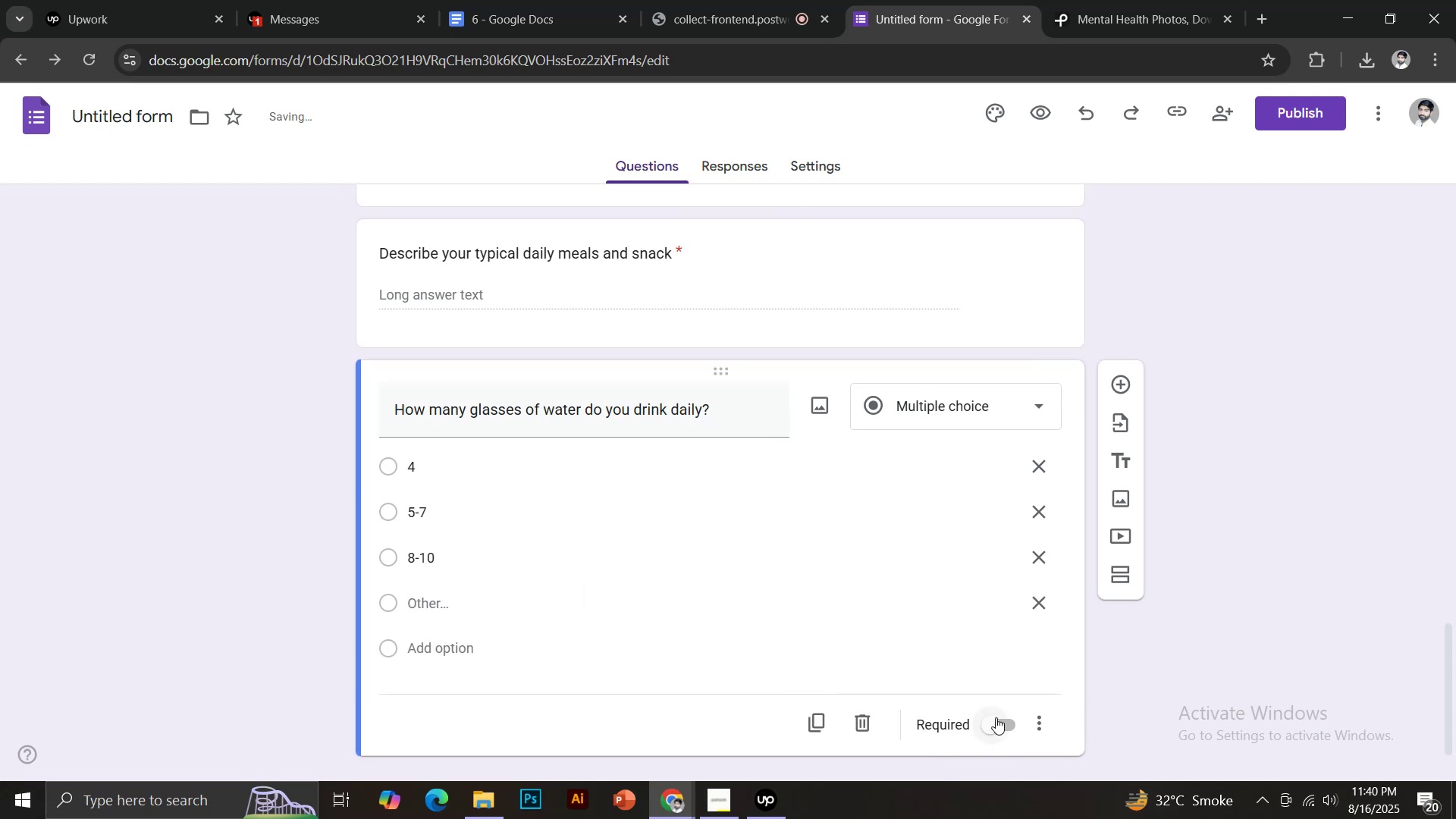 
left_click([996, 717])
 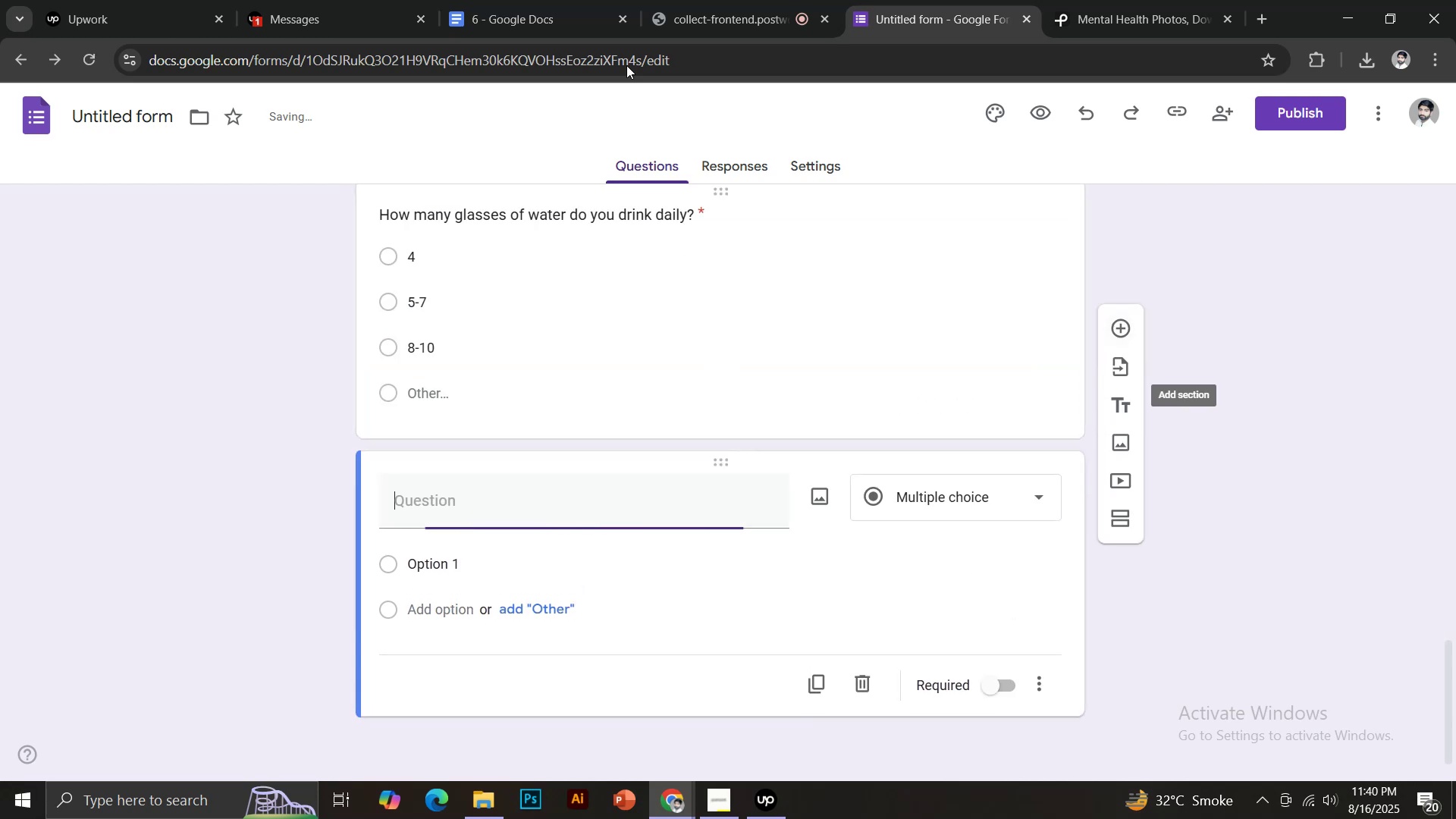 
left_click([553, 0])
 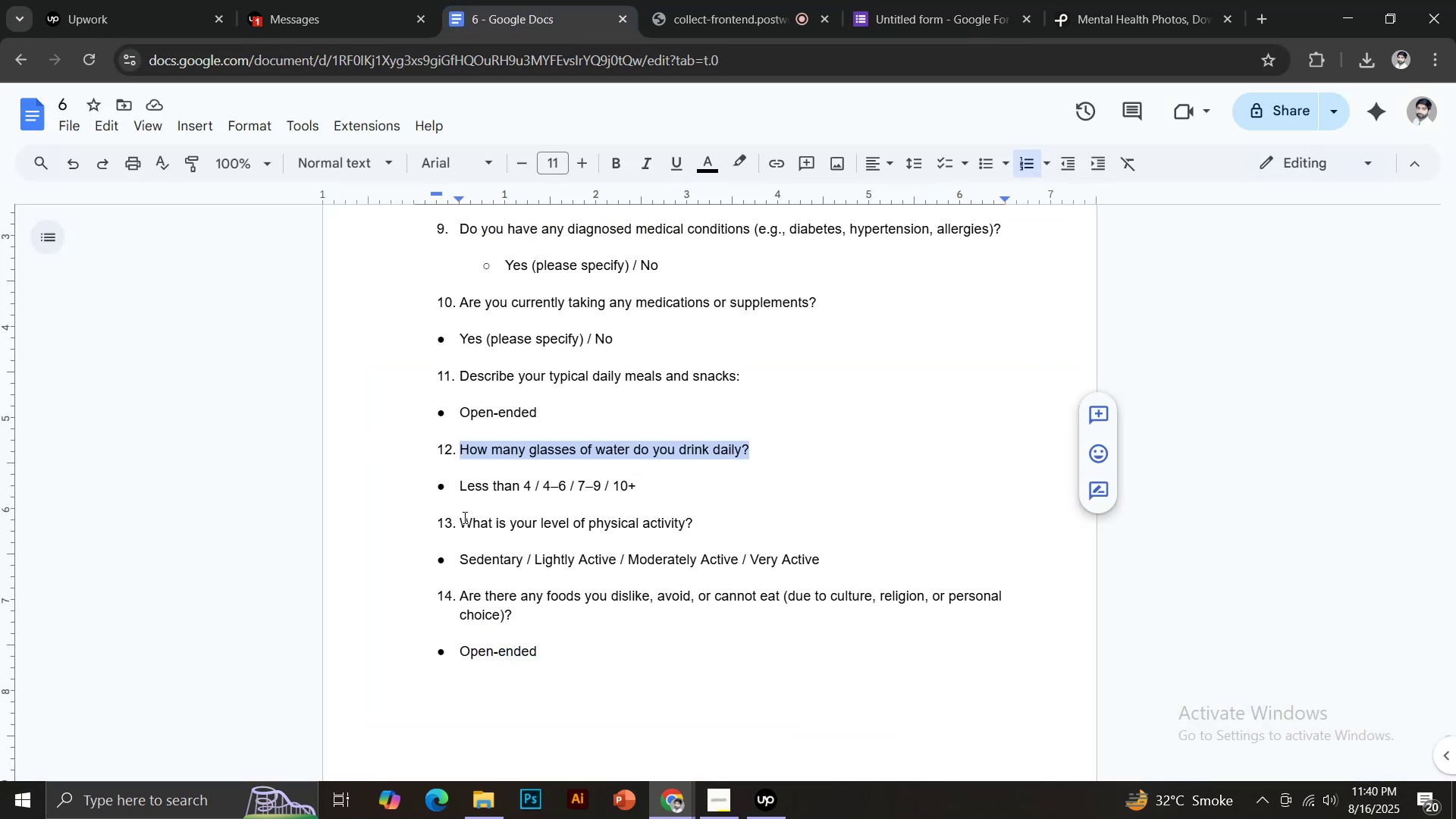 
left_click_drag(start_coordinate=[460, 519], to_coordinate=[701, 526])
 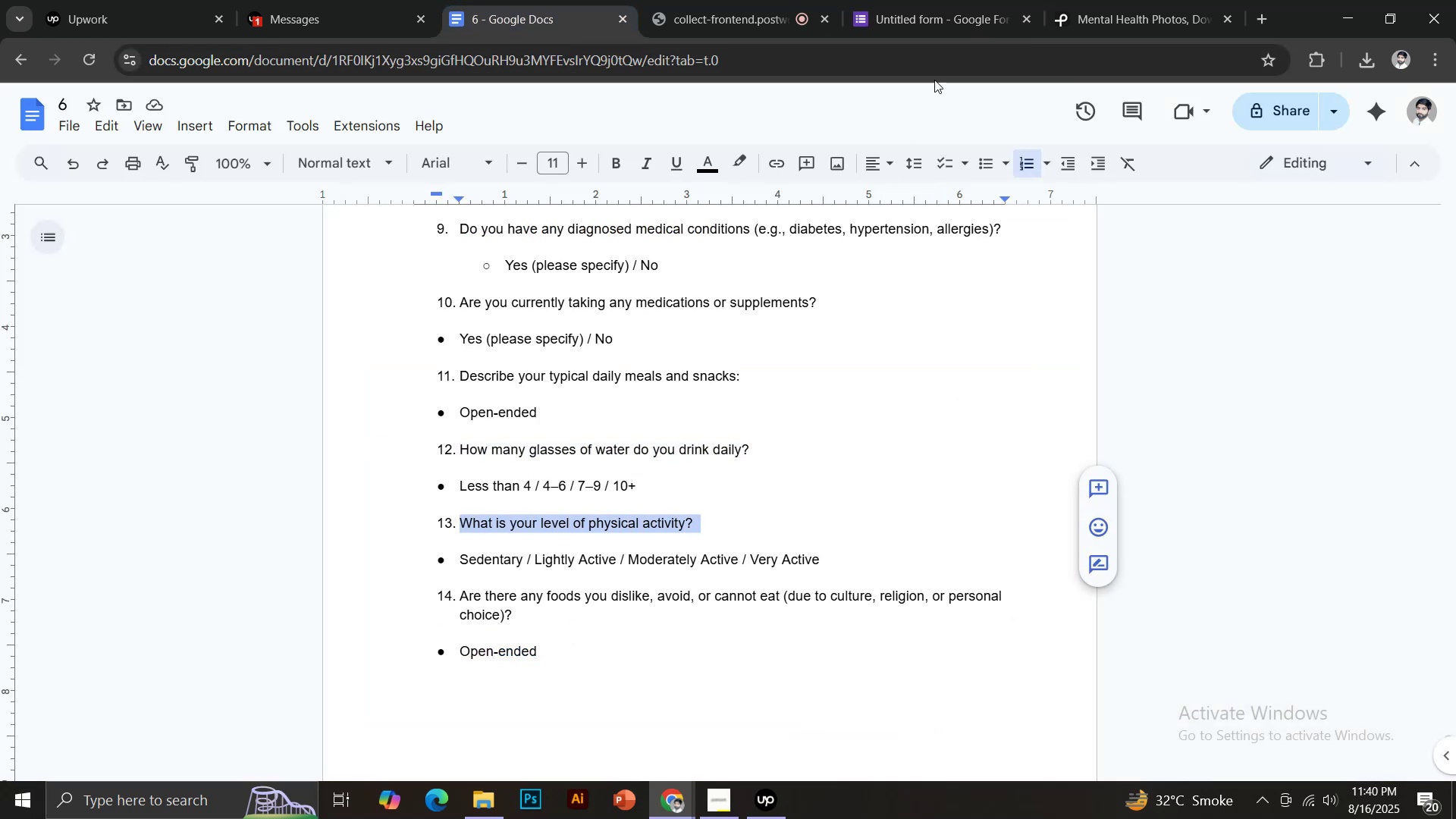 
key(Control+C)
 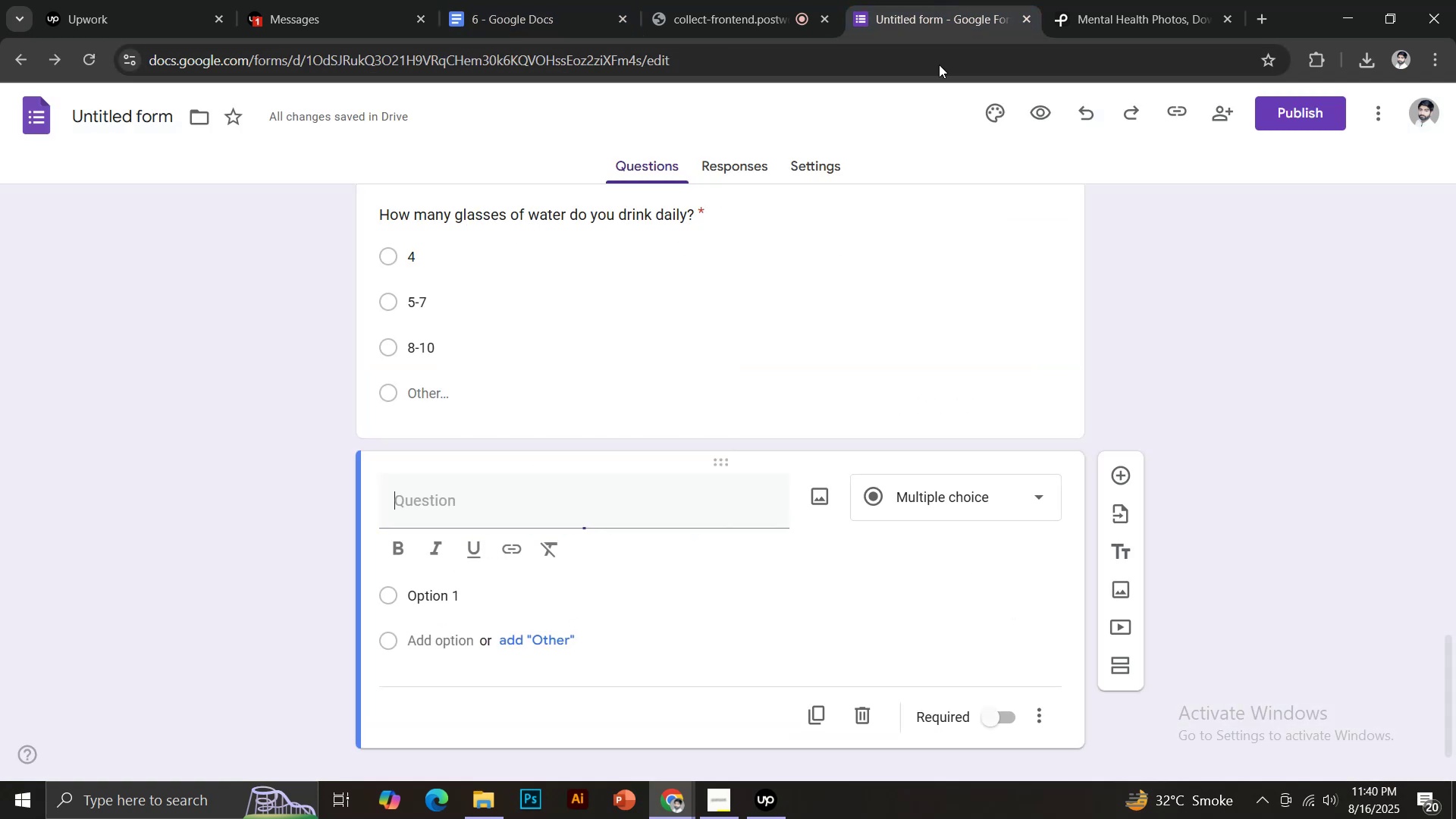 
key(Control+ControlLeft)
 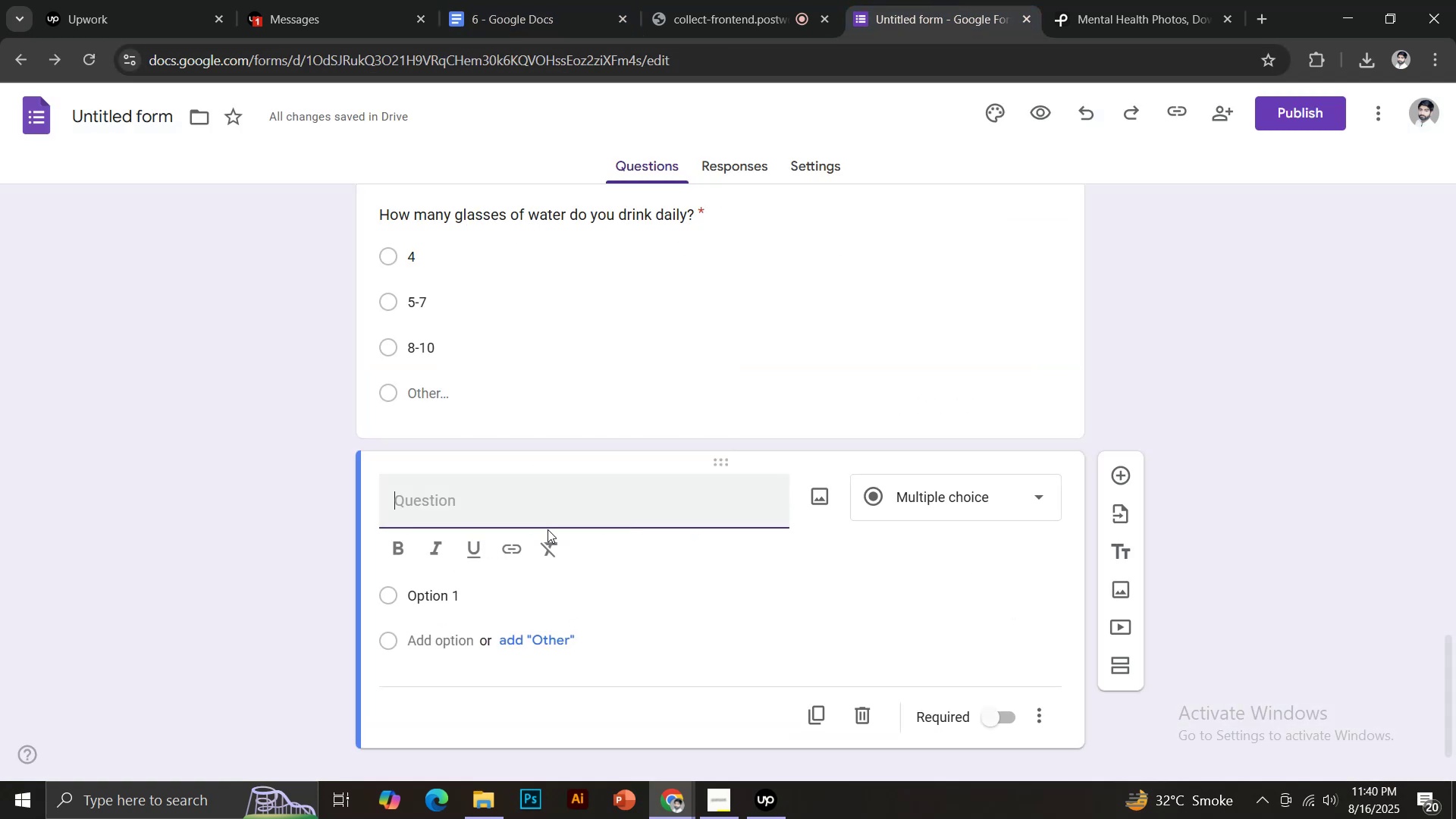 
key(Control+V)
 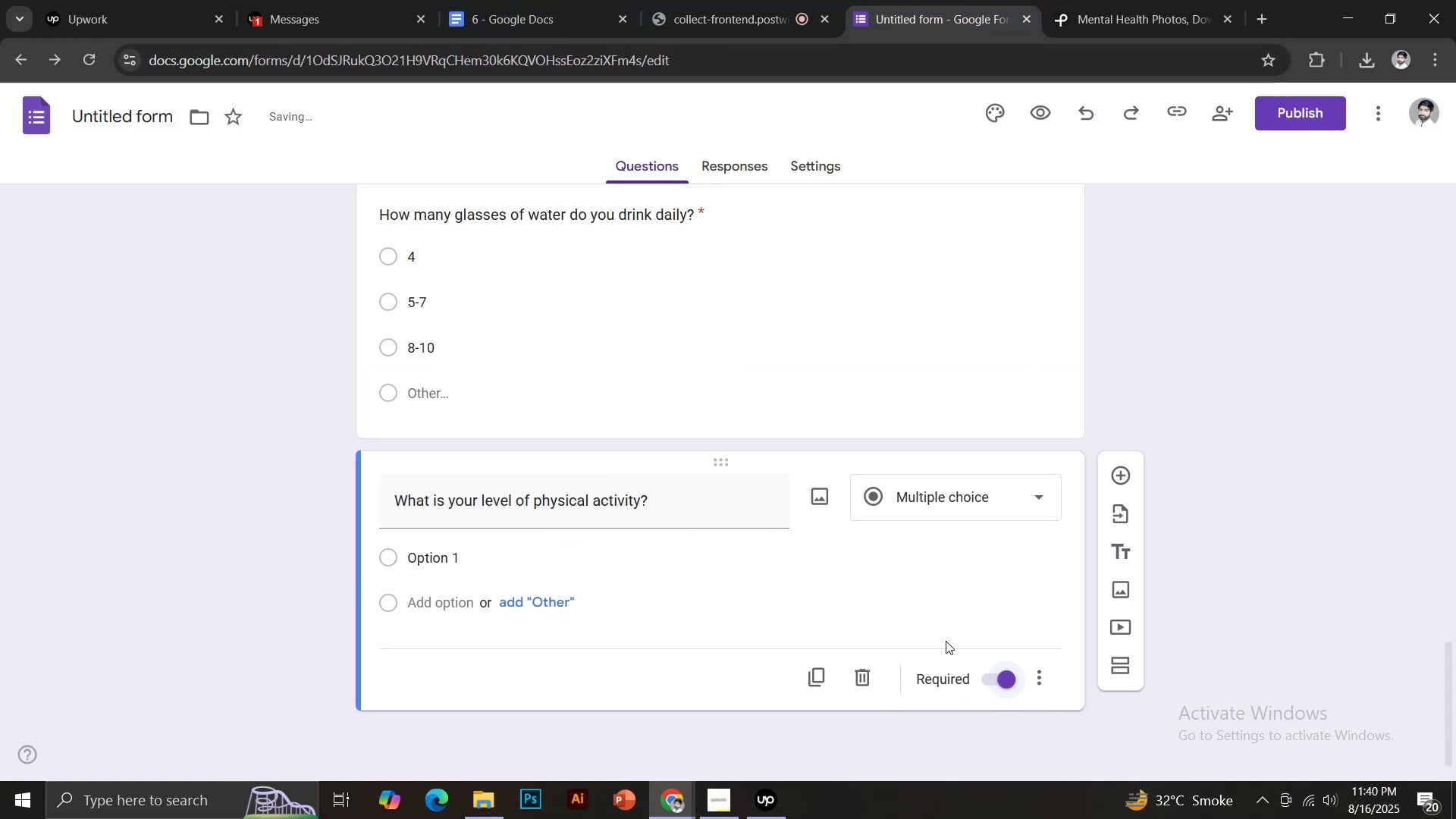 
left_click([946, 500])
 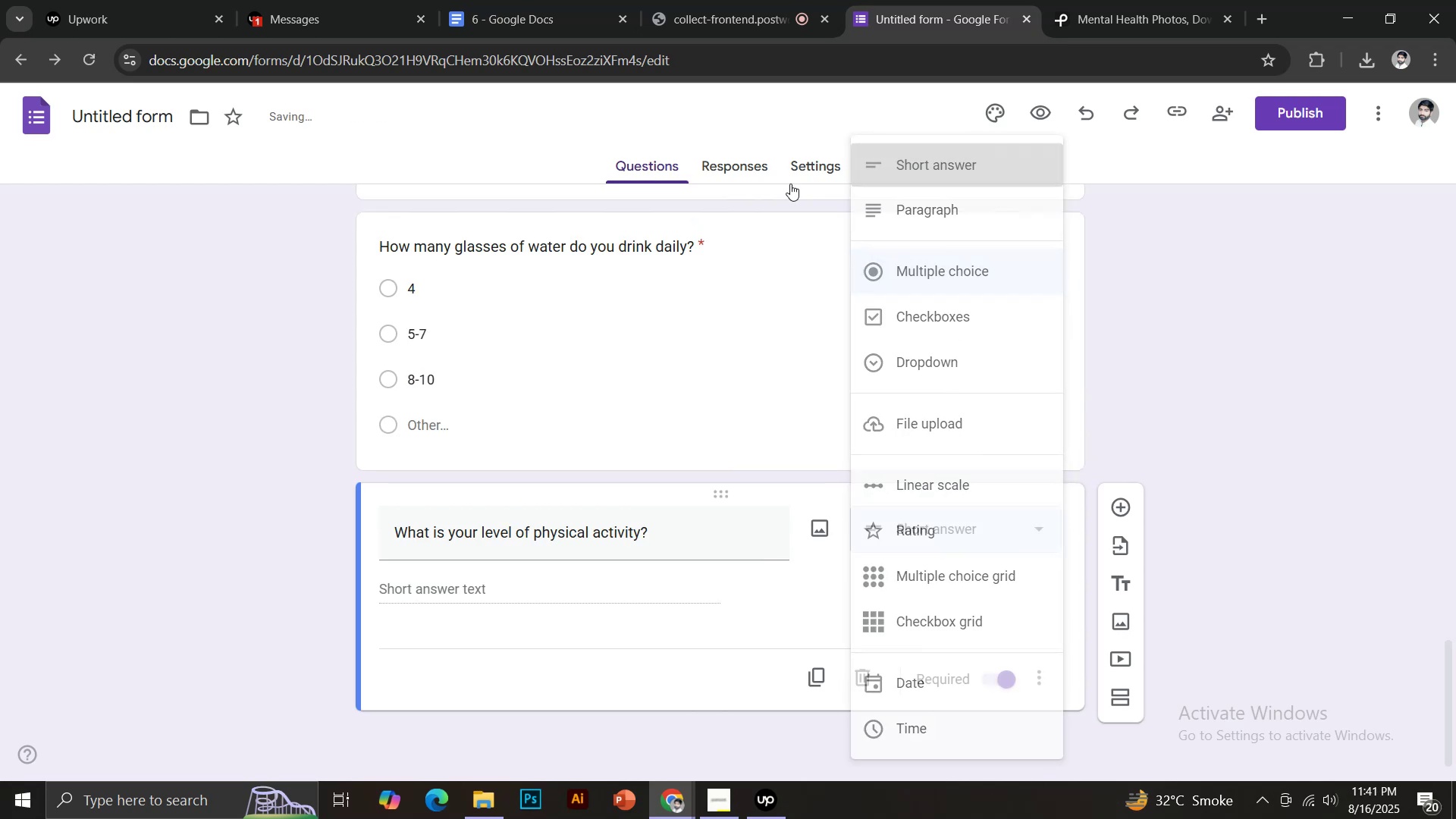 
left_click([550, 0])
 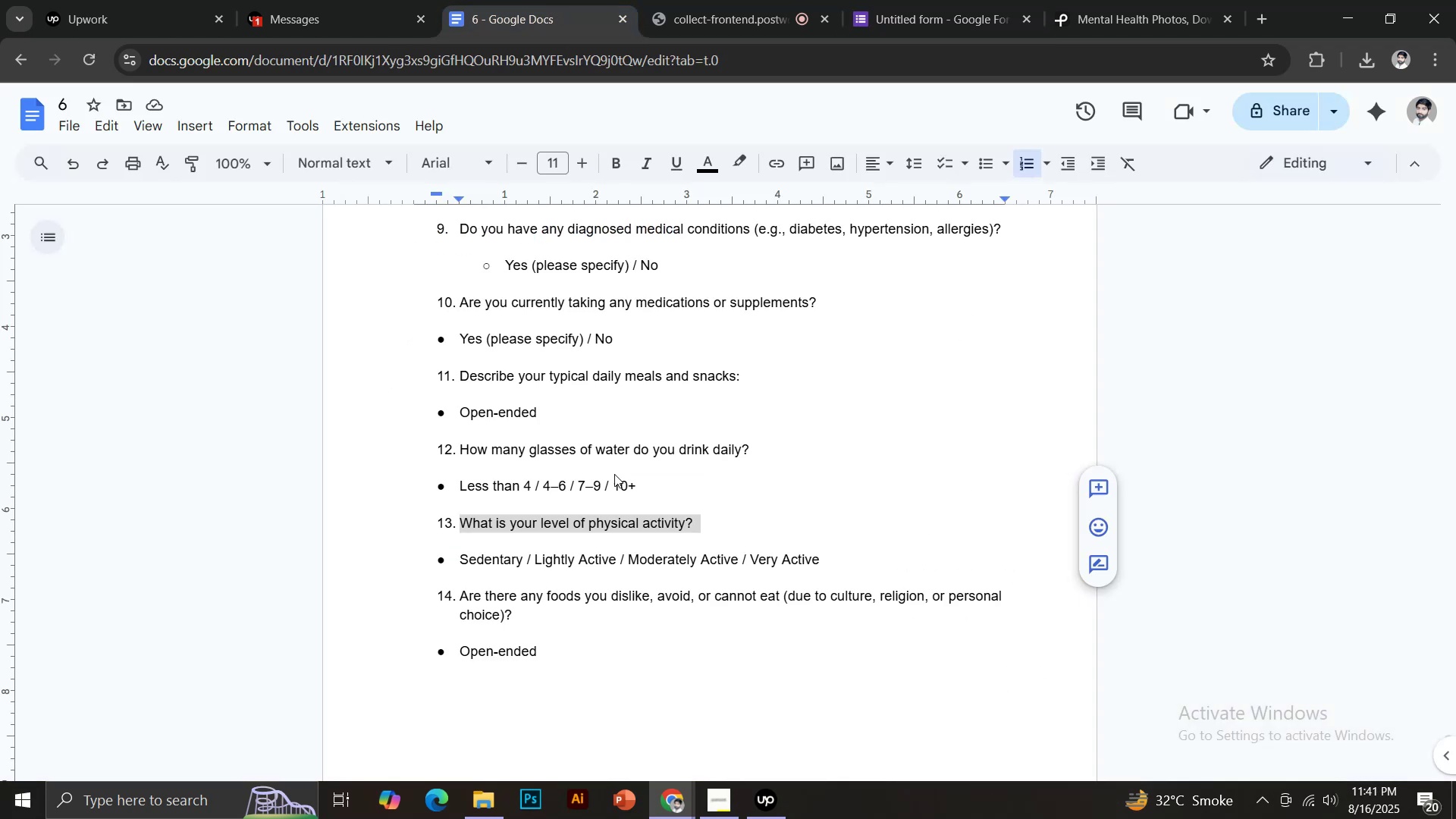 
scroll: coordinate [613, 495], scroll_direction: down, amount: 1.0
 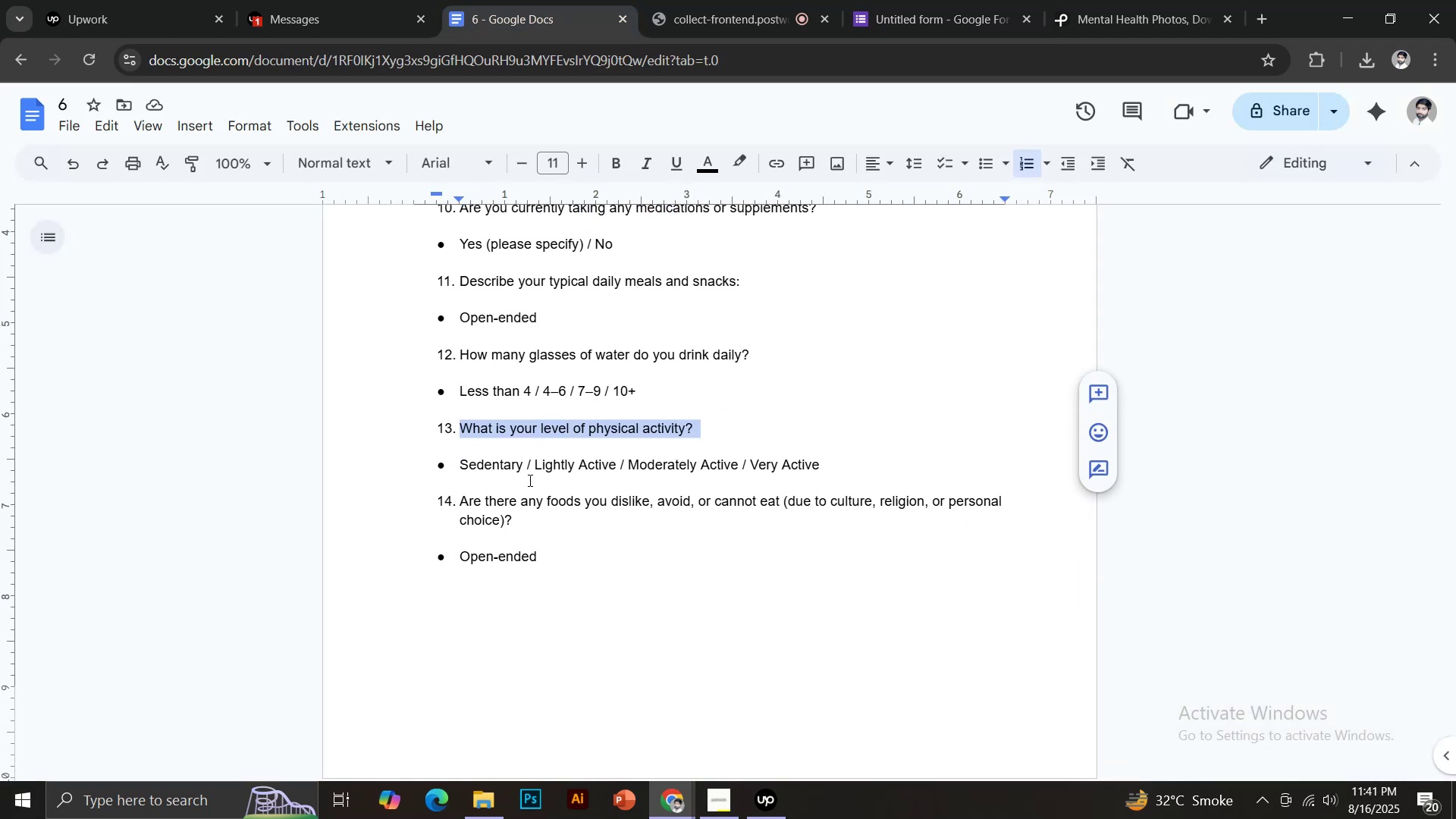 
left_click([952, 0])
 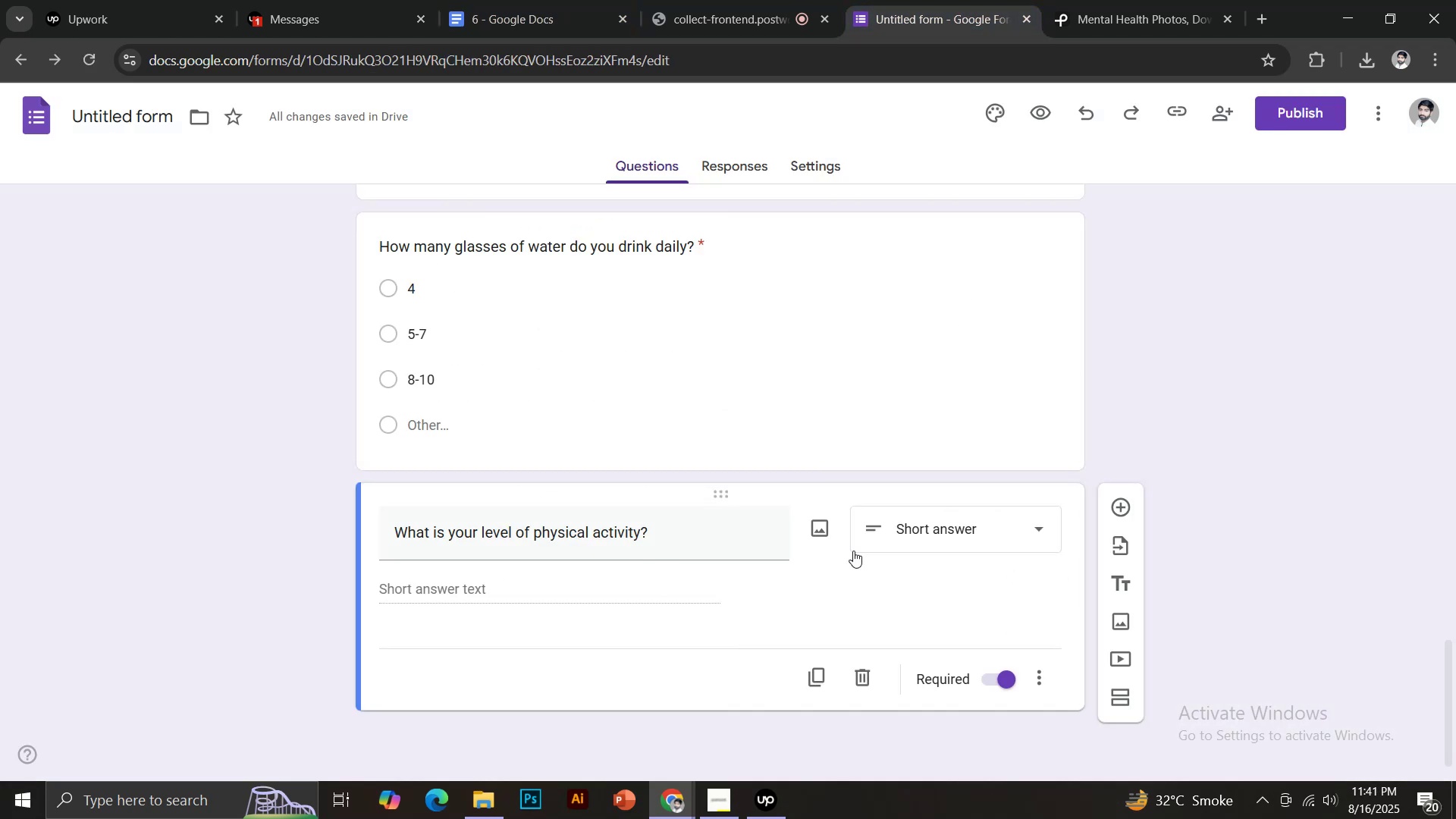 
left_click([916, 529])
 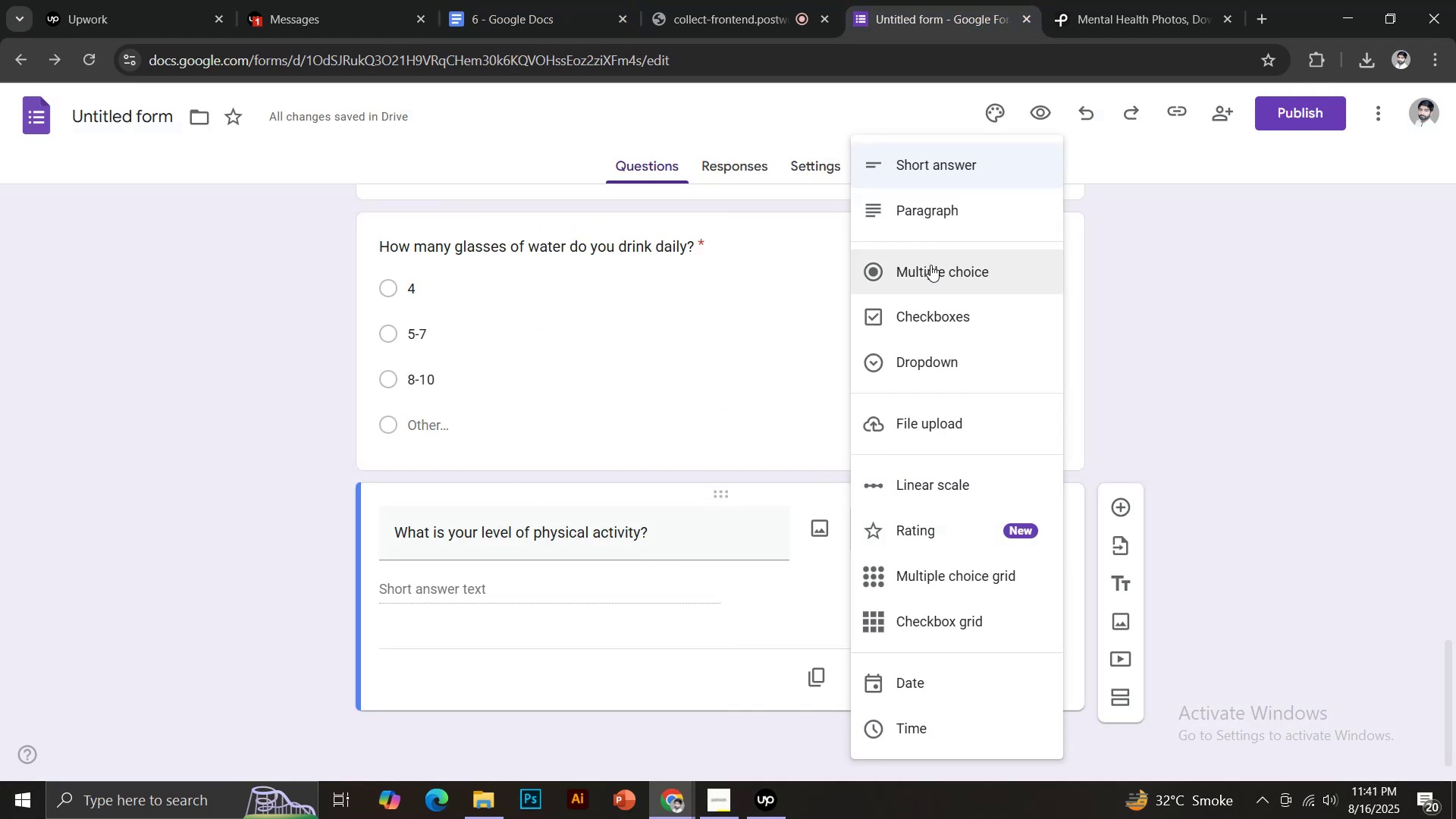 
left_click([929, 271])
 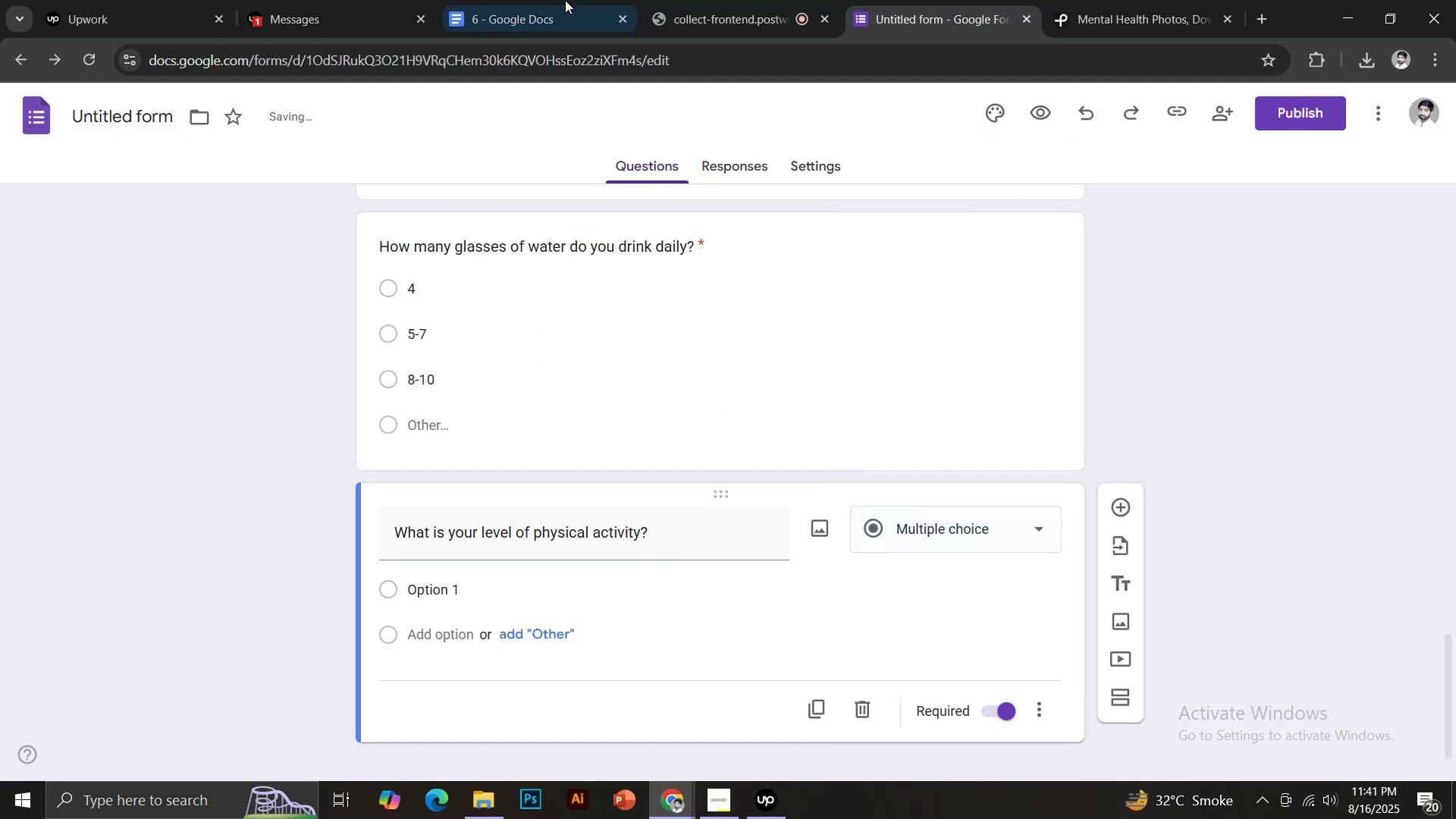 
left_click([564, 0])
 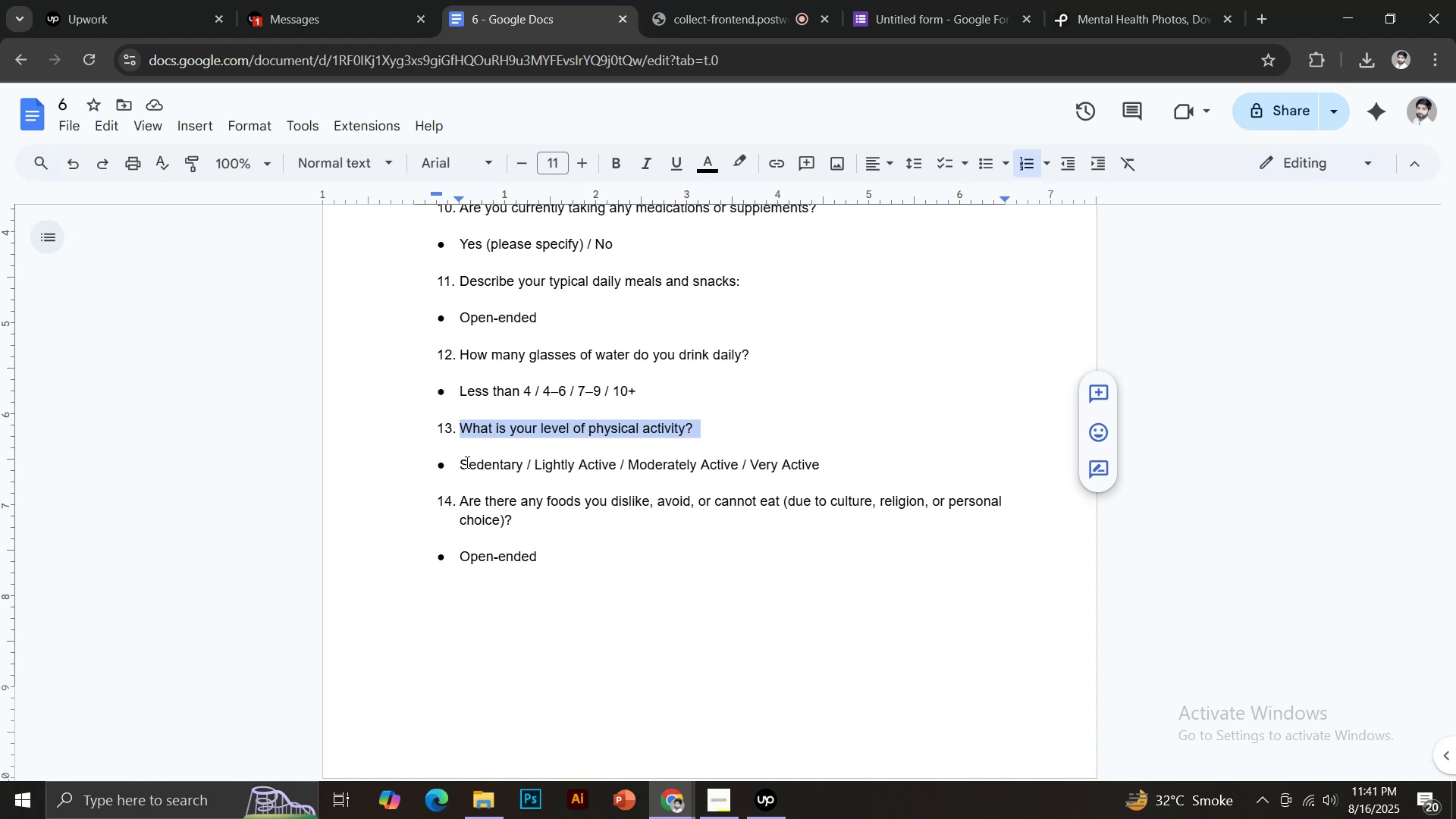 
left_click_drag(start_coordinate=[460, 462], to_coordinate=[523, 462])
 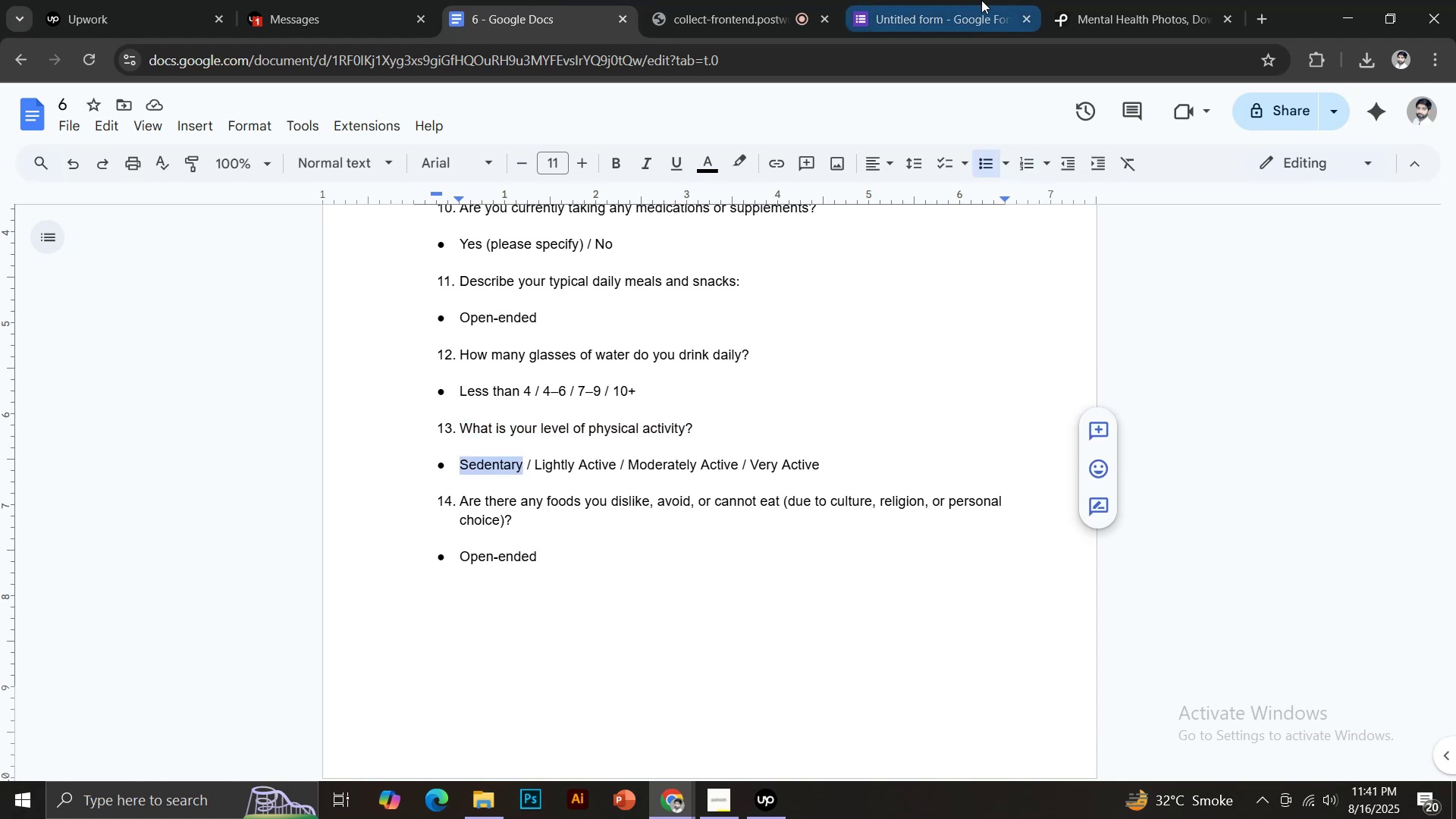 
key(Control+C)
 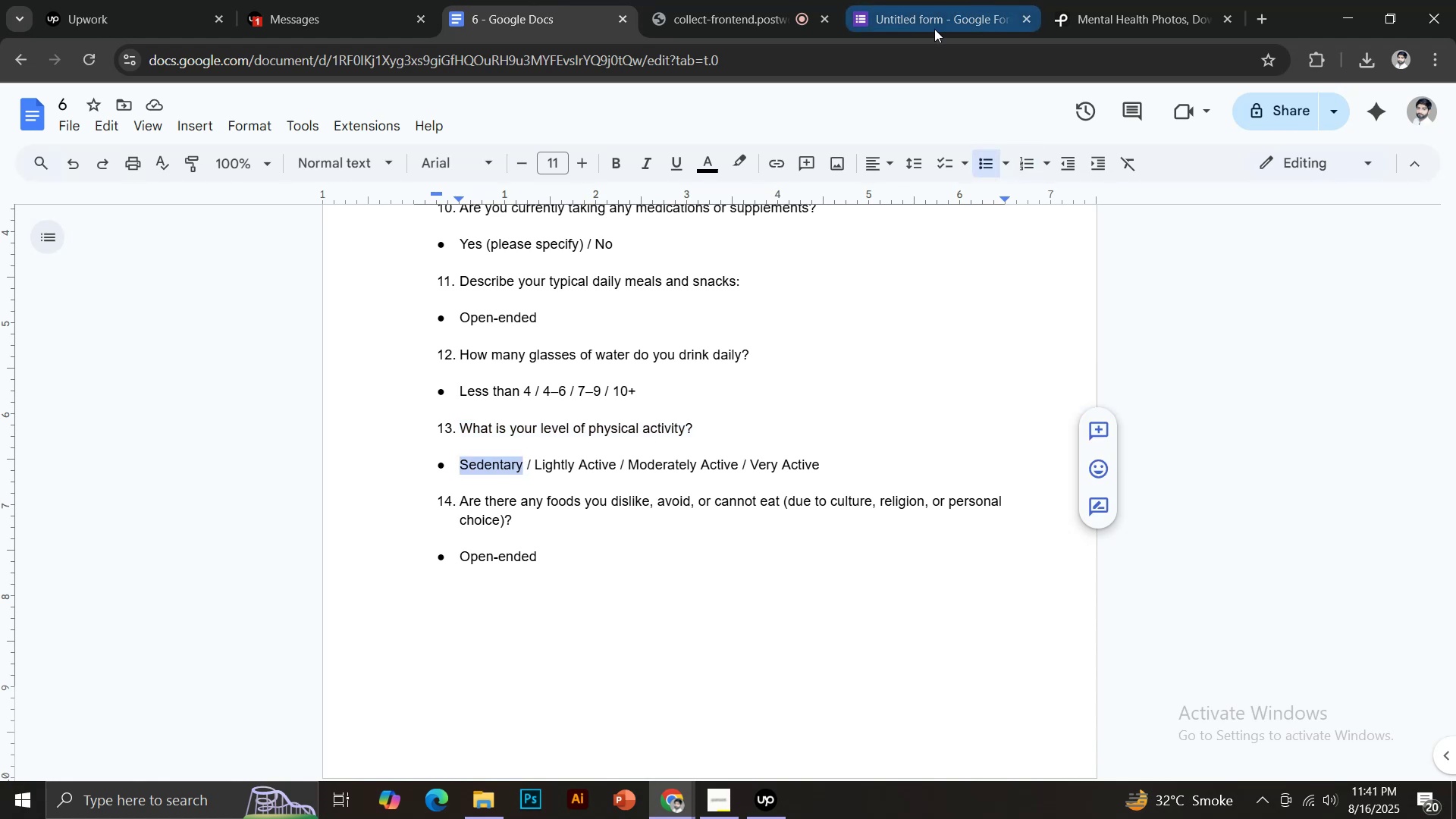 
hold_key(key=ControlLeft, duration=0.48)
 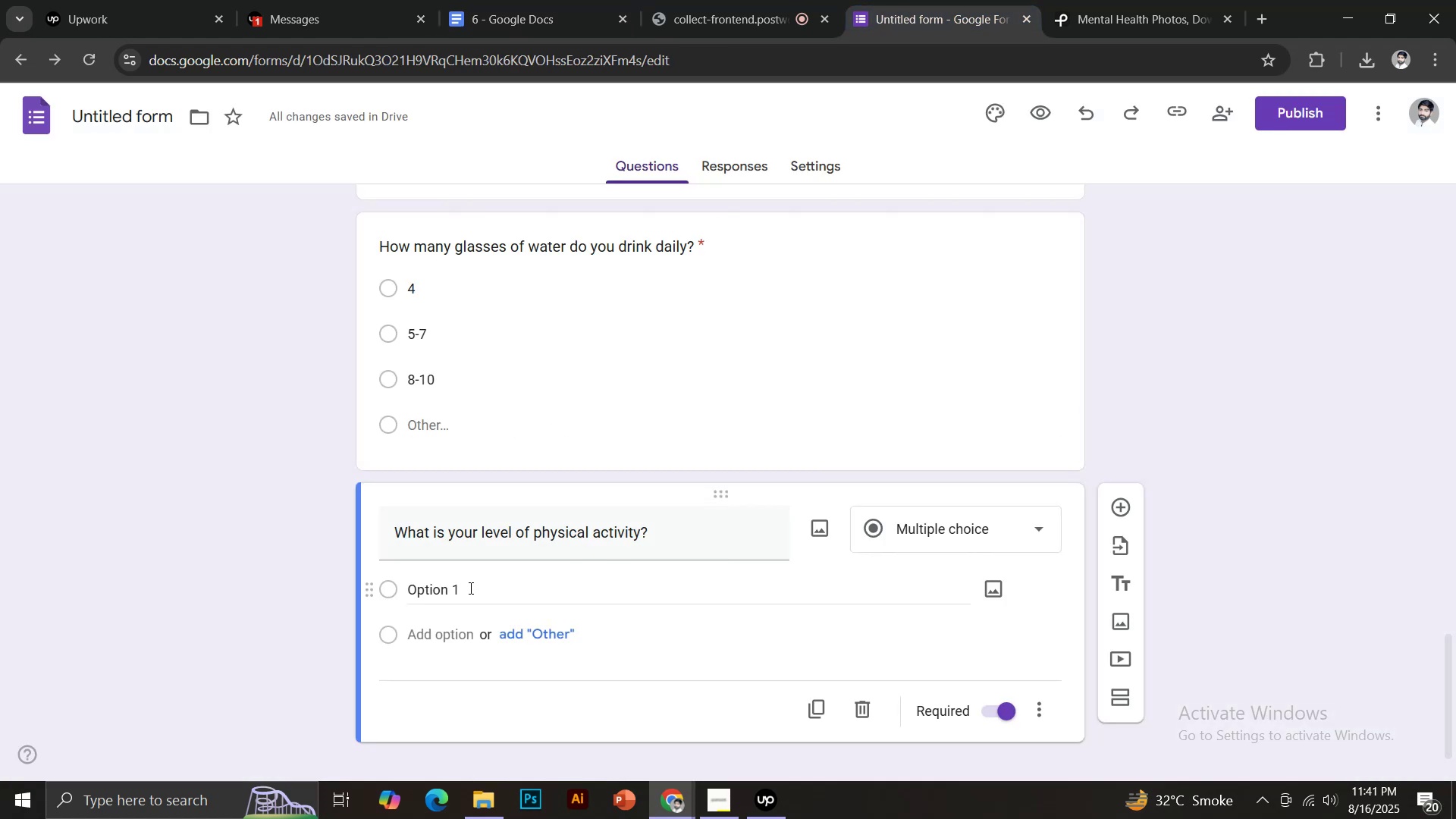 
left_click([469, 588])
 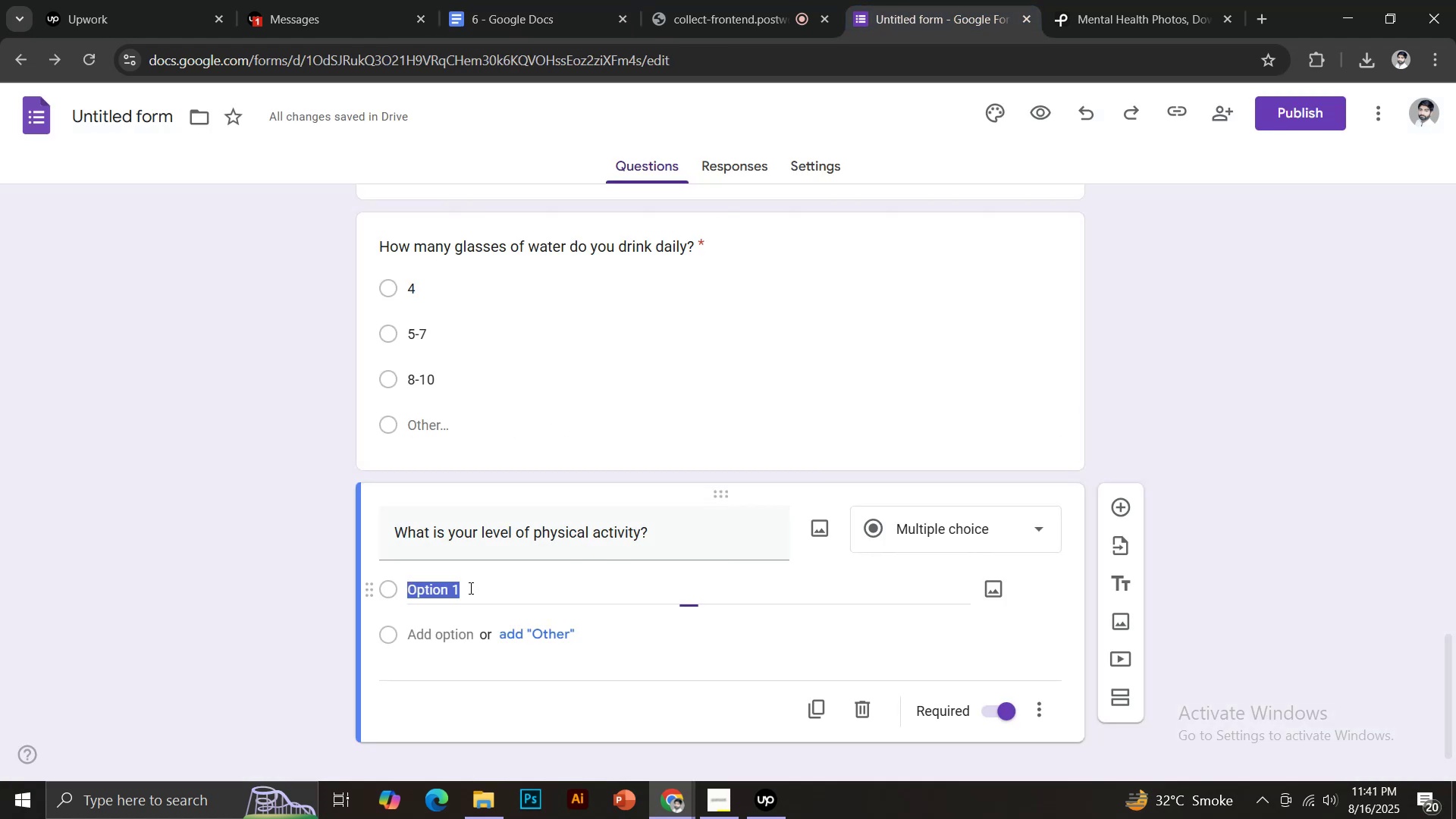 
key(Control+ControlLeft)
 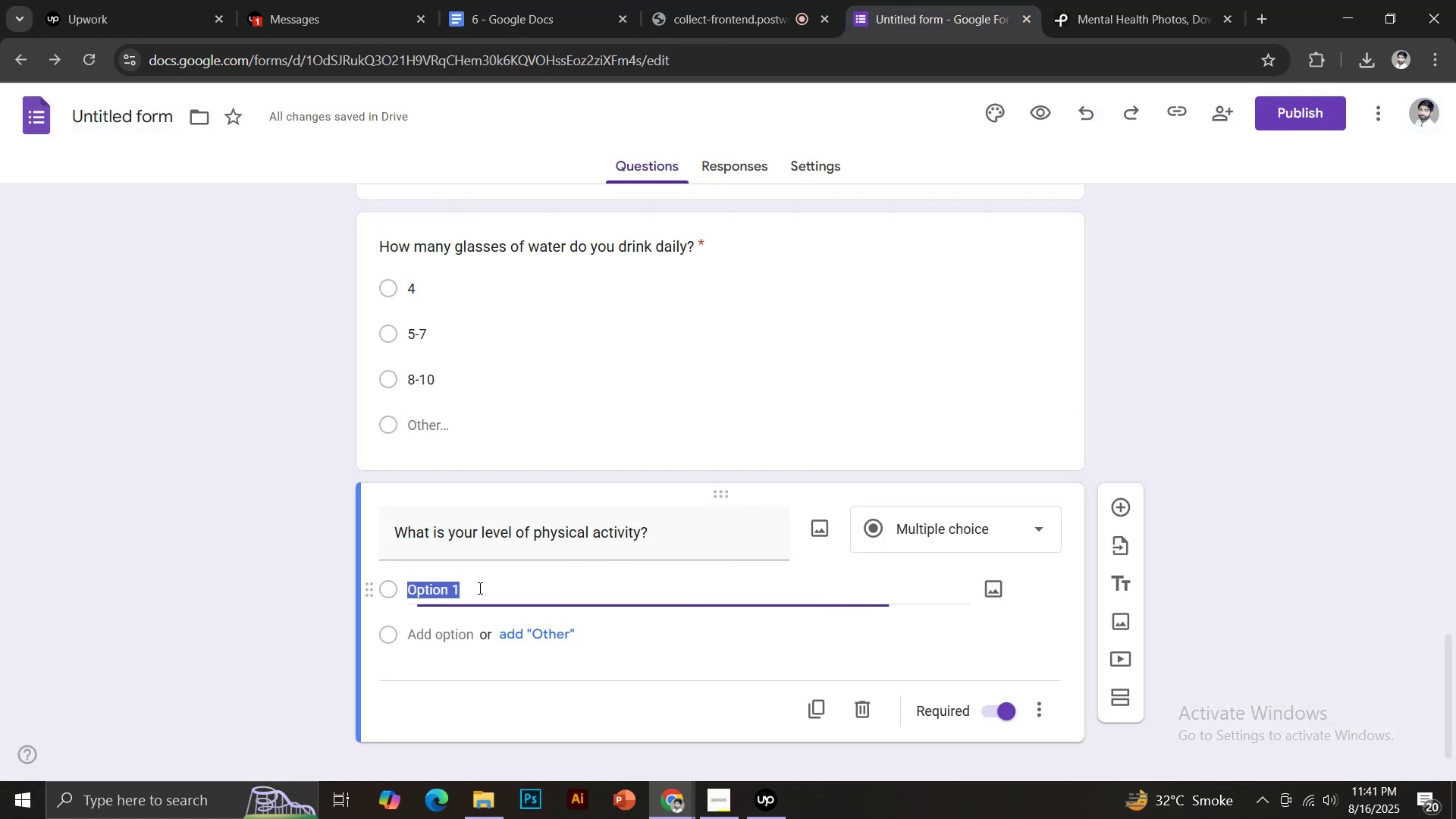 
key(Control+V)
 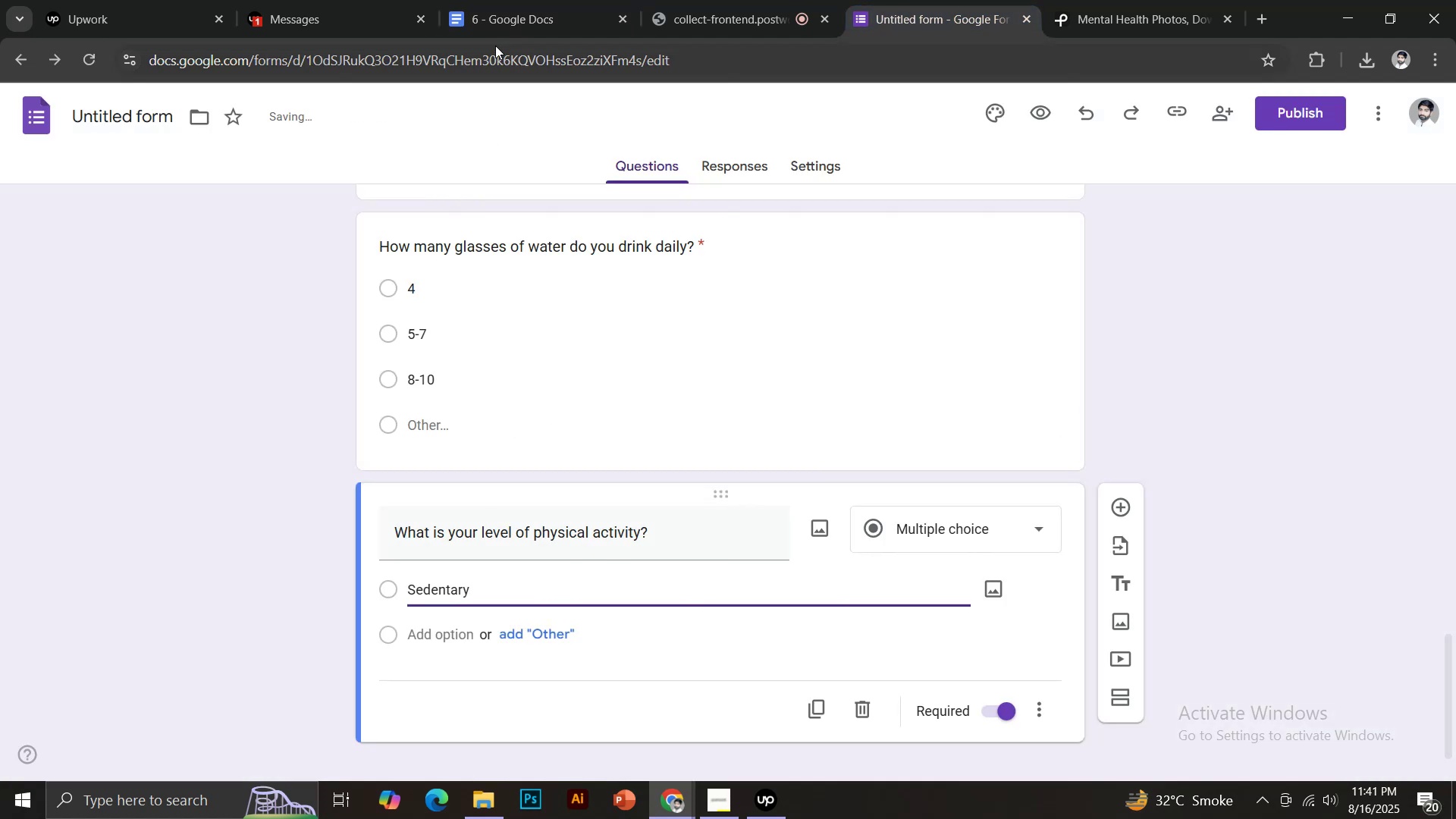 
left_click([522, 0])
 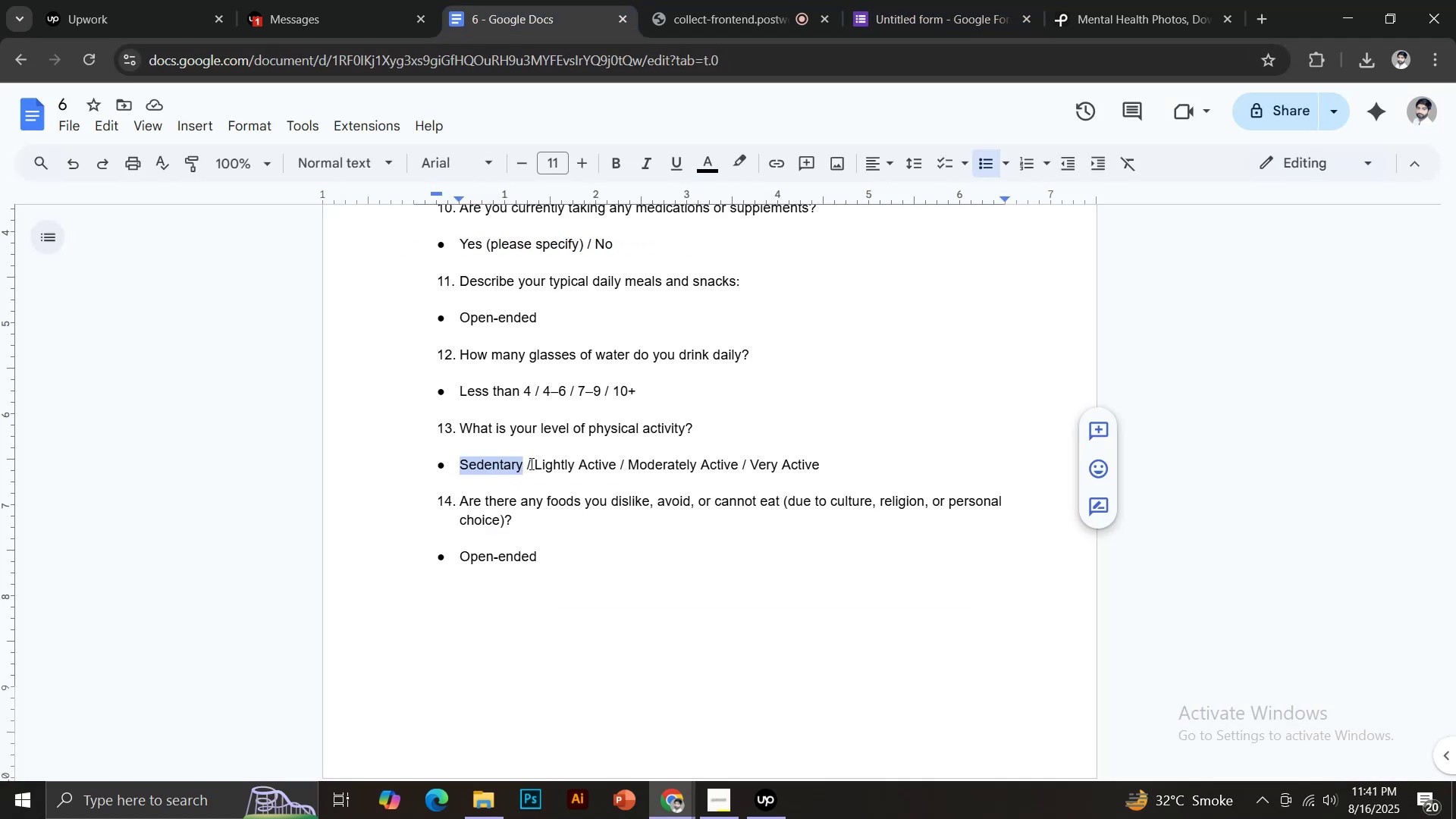 
left_click_drag(start_coordinate=[536, 463], to_coordinate=[617, 467])
 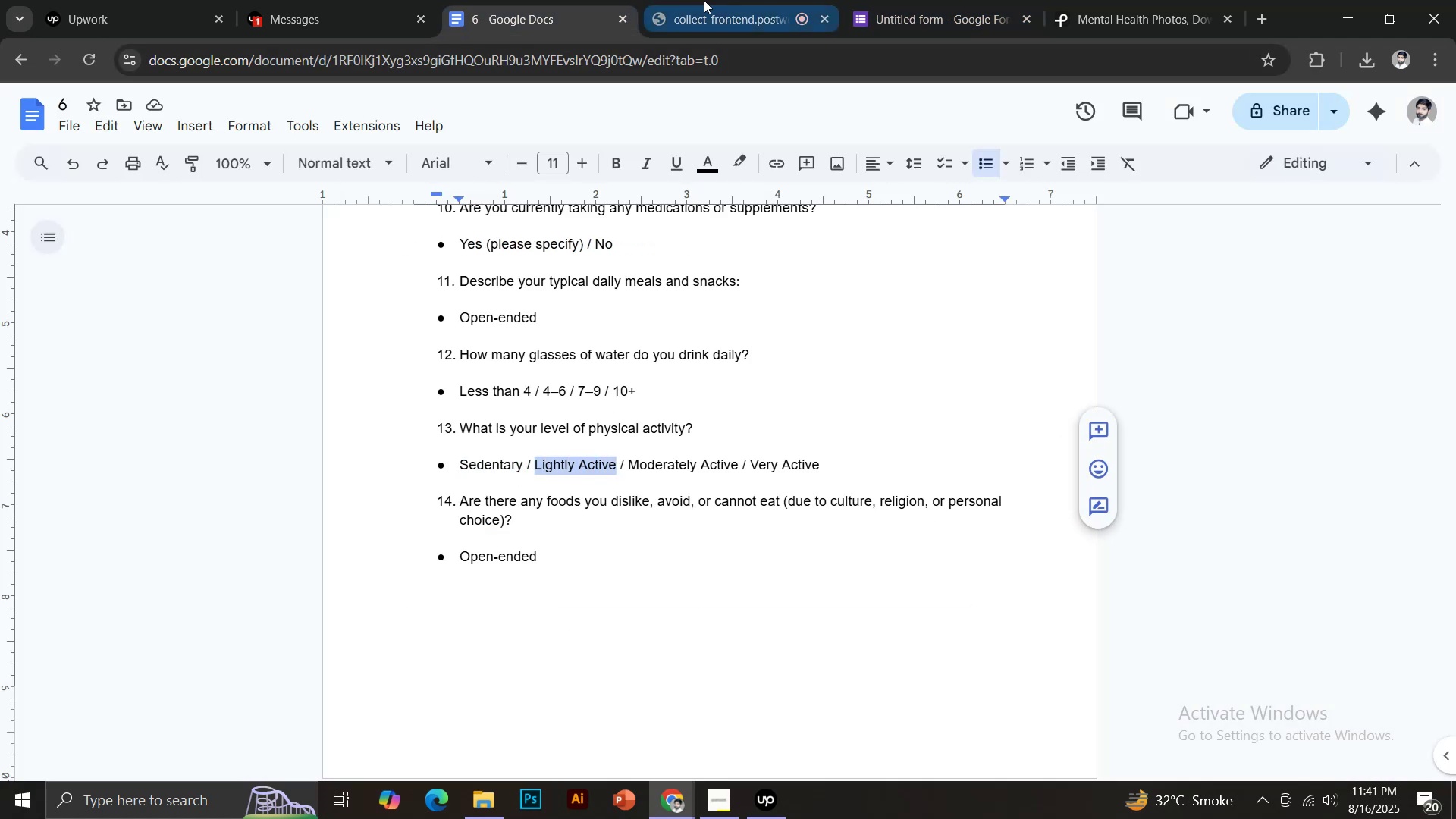 
key(Control+C)
 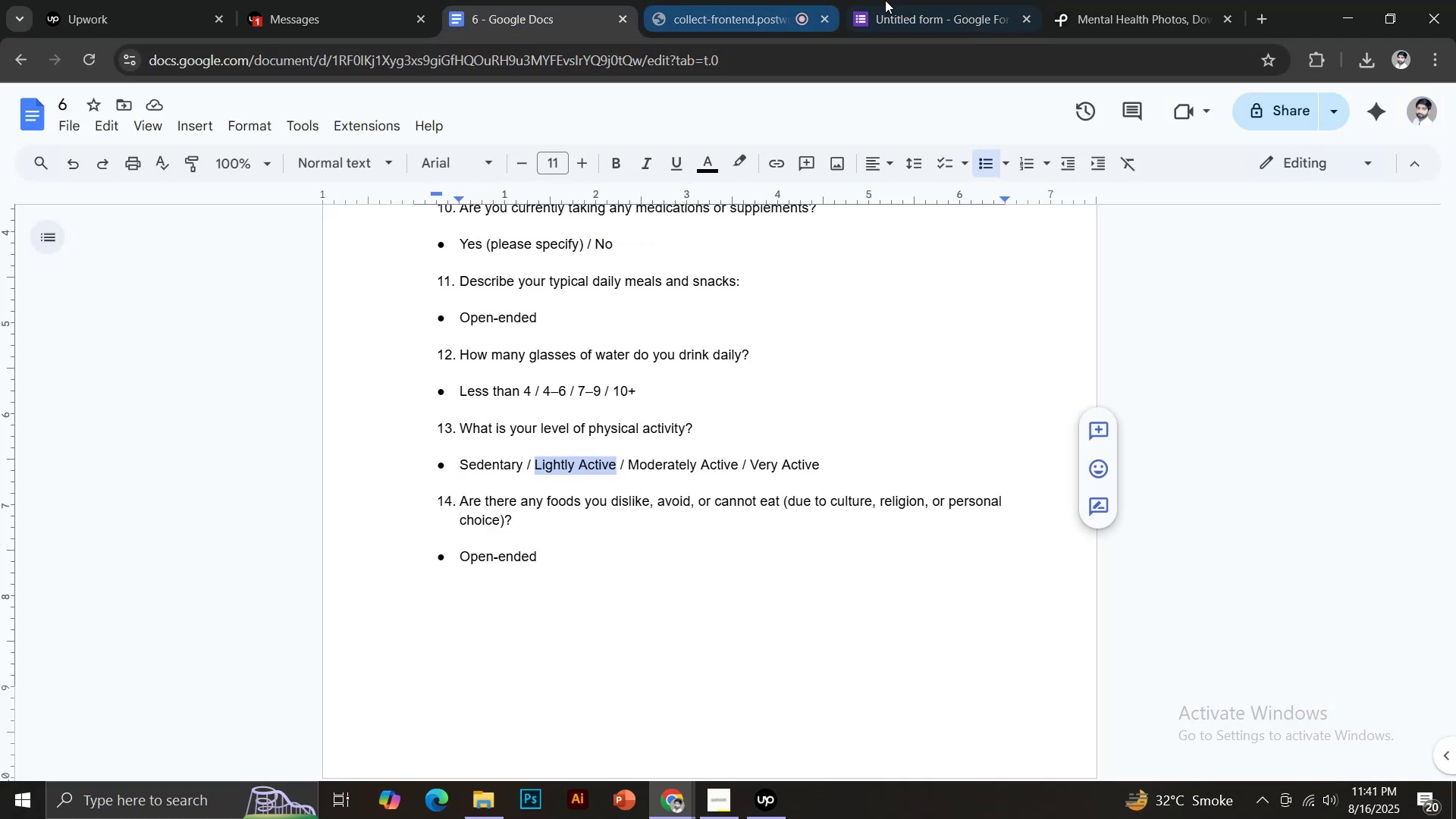 
left_click([894, 0])
 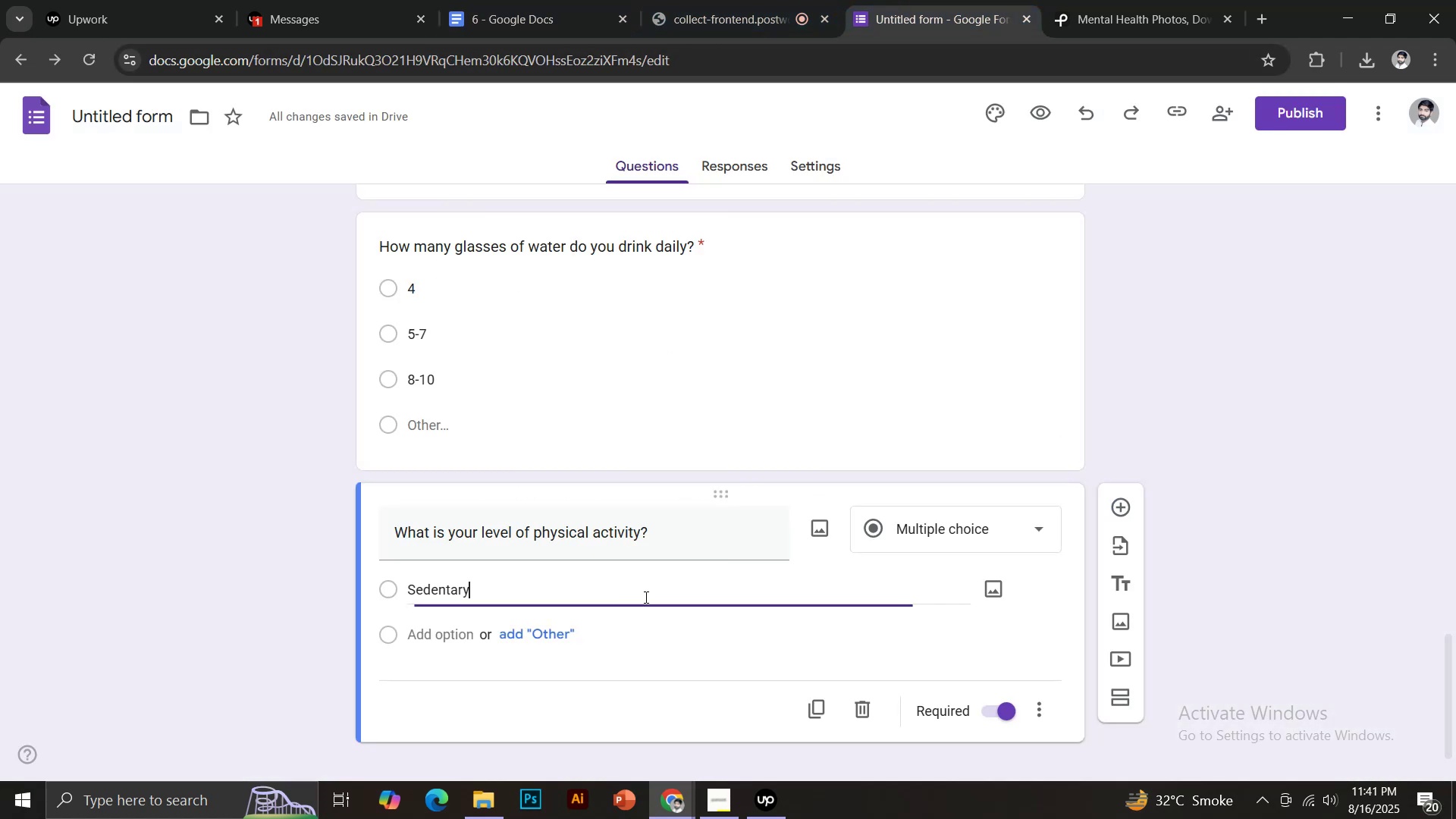 
hold_key(key=ControlLeft, duration=0.45)
 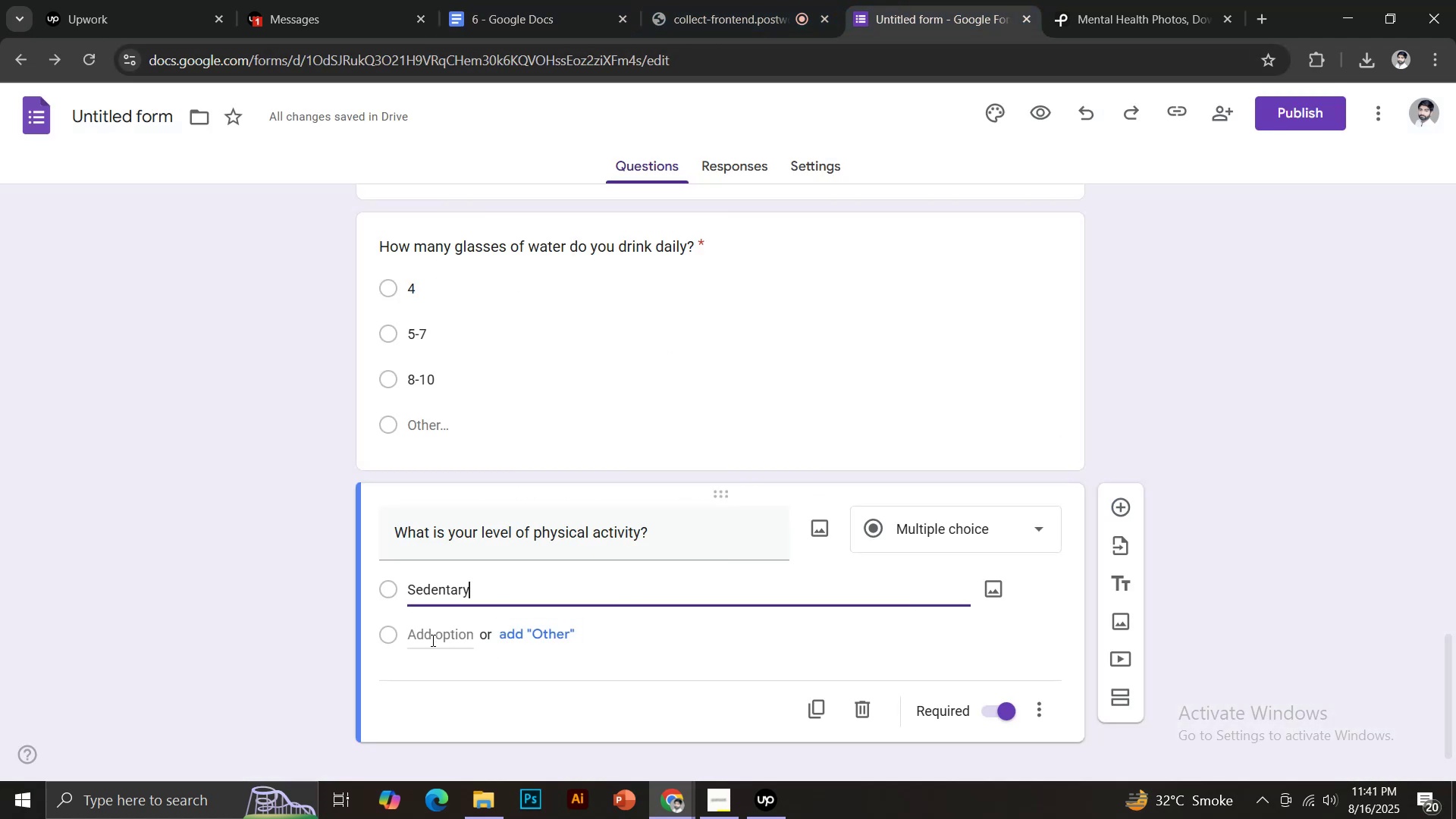 
left_click([431, 639])
 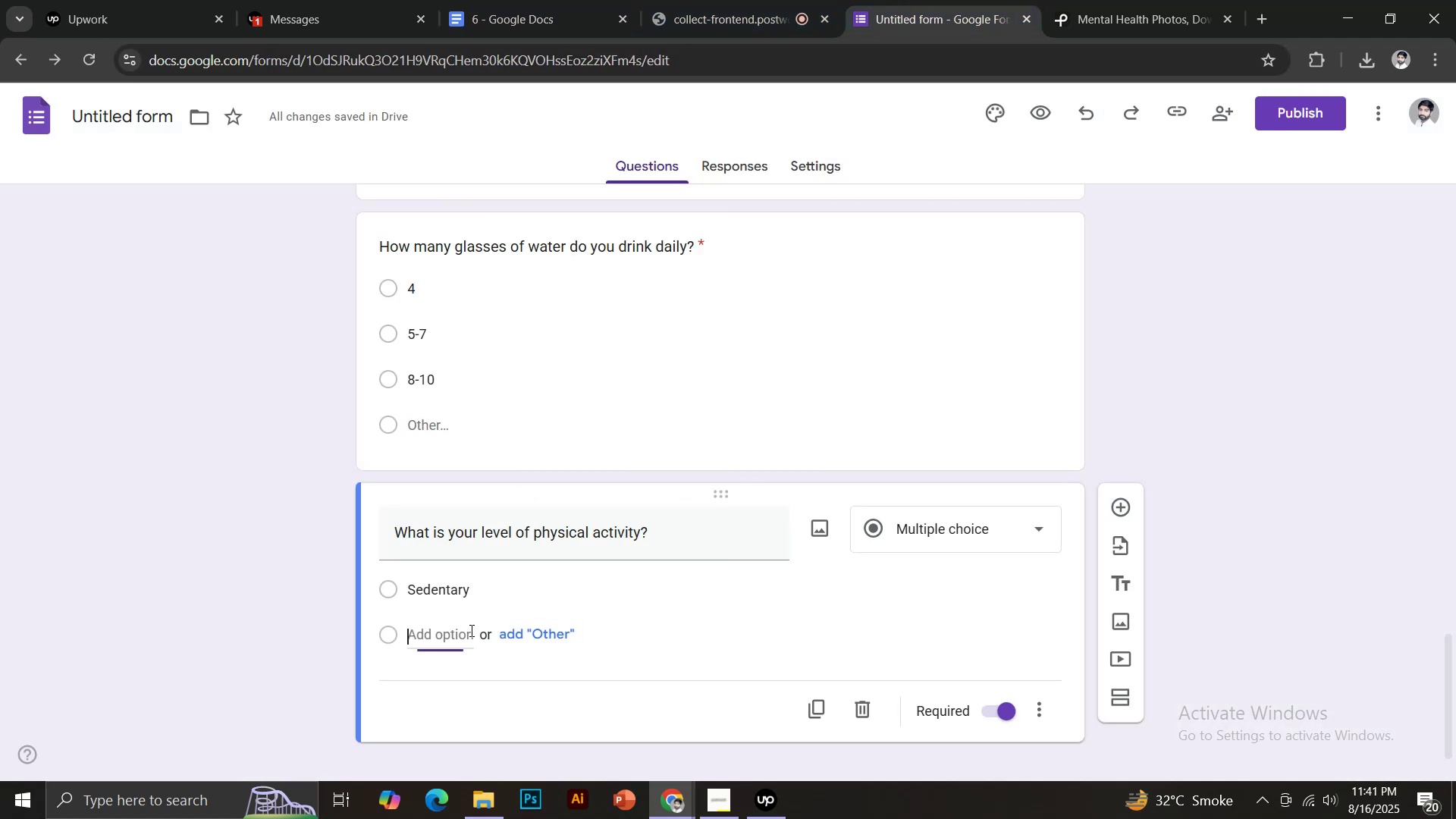 
key(Control+V)
 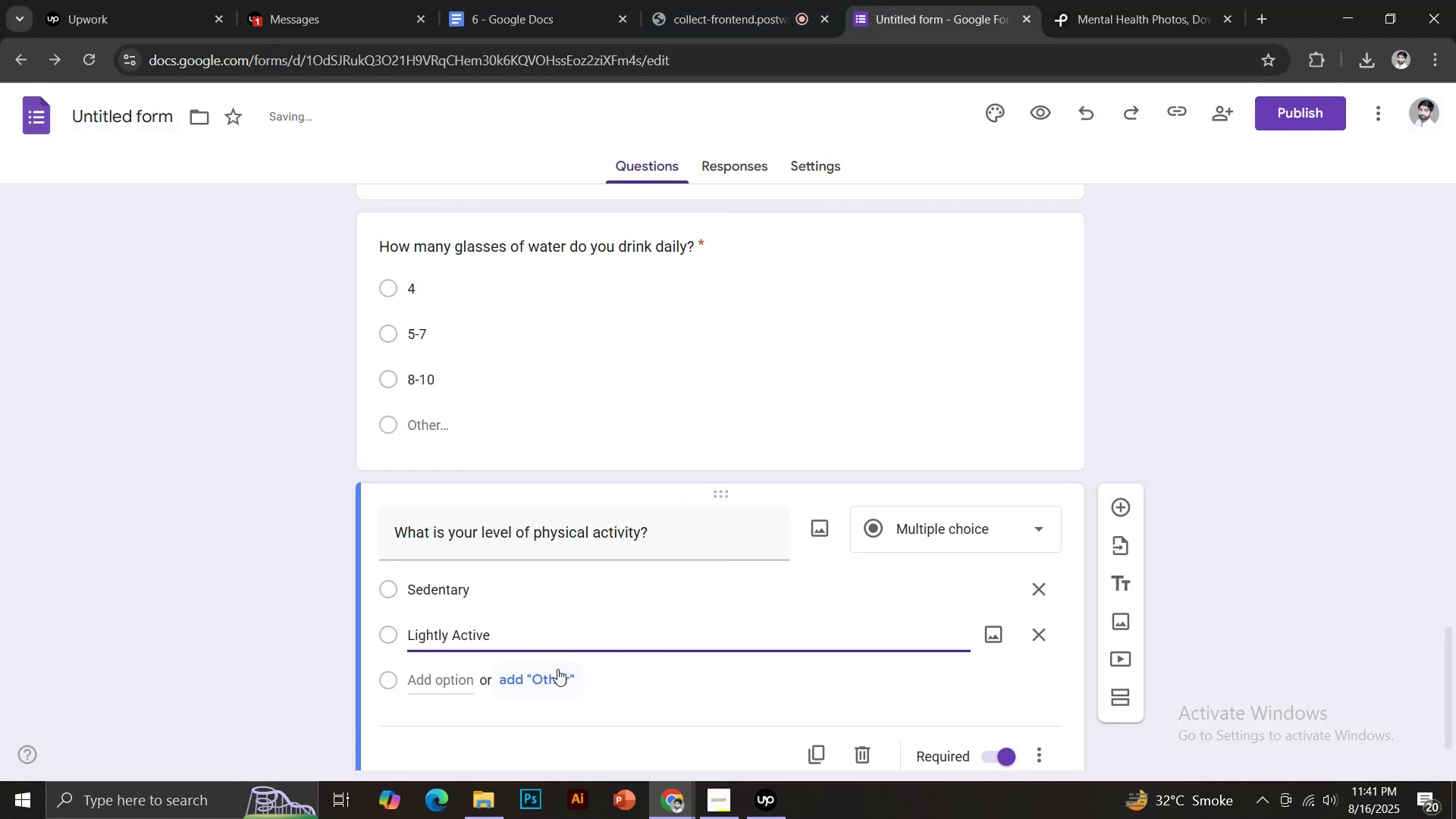 
left_click([439, 685])
 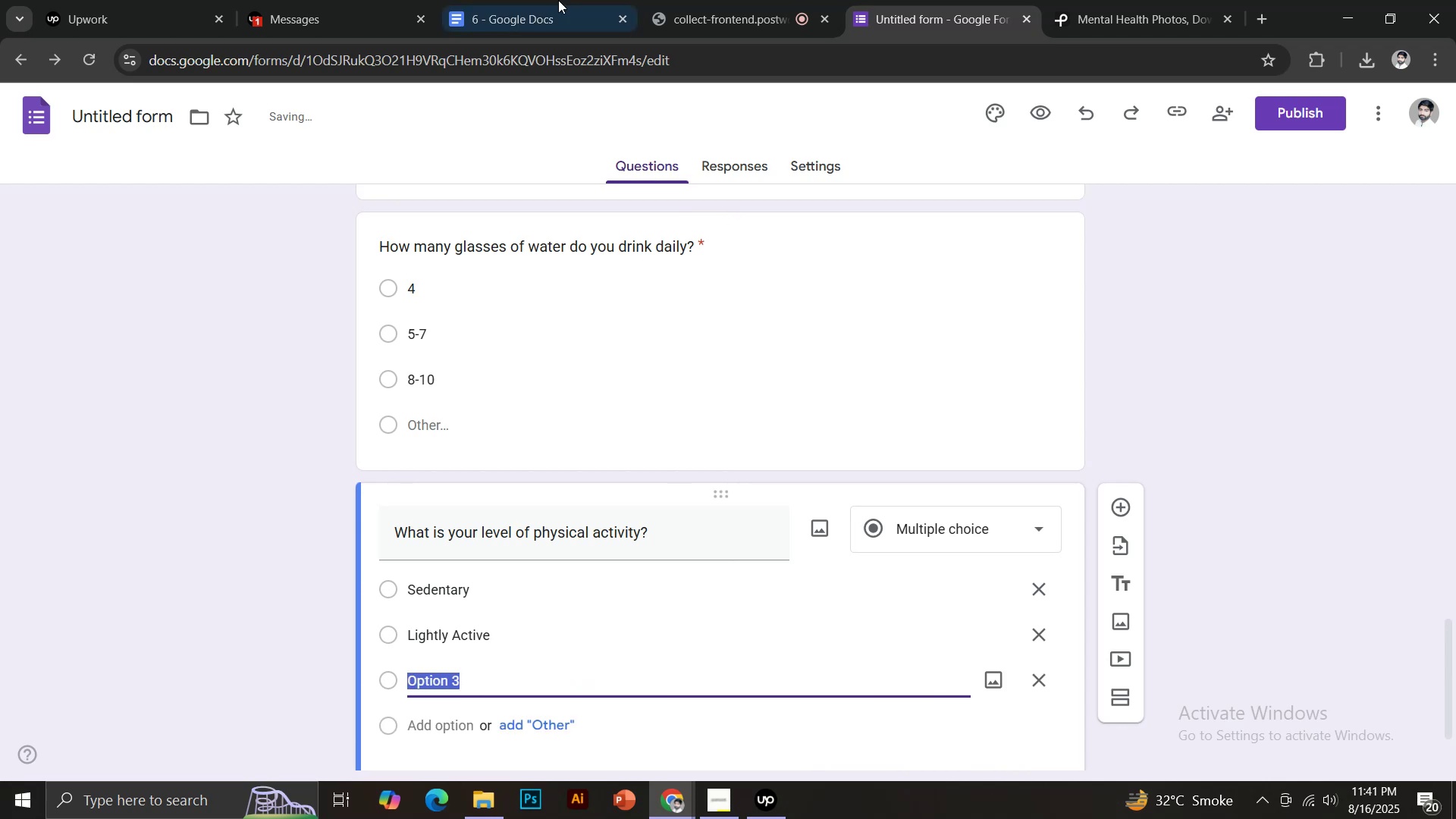 
left_click([544, 0])
 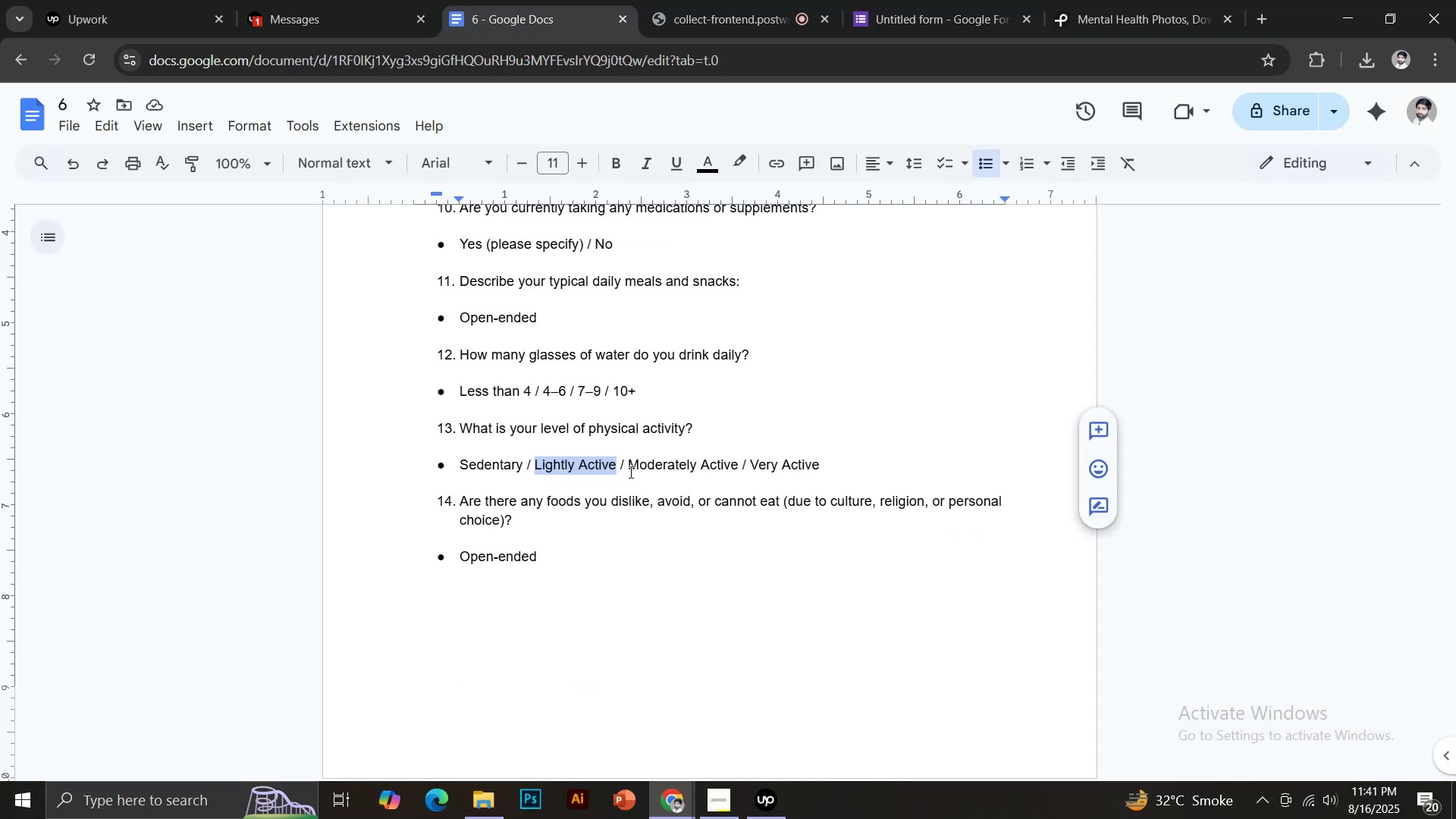 
left_click_drag(start_coordinate=[629, 464], to_coordinate=[737, 459])
 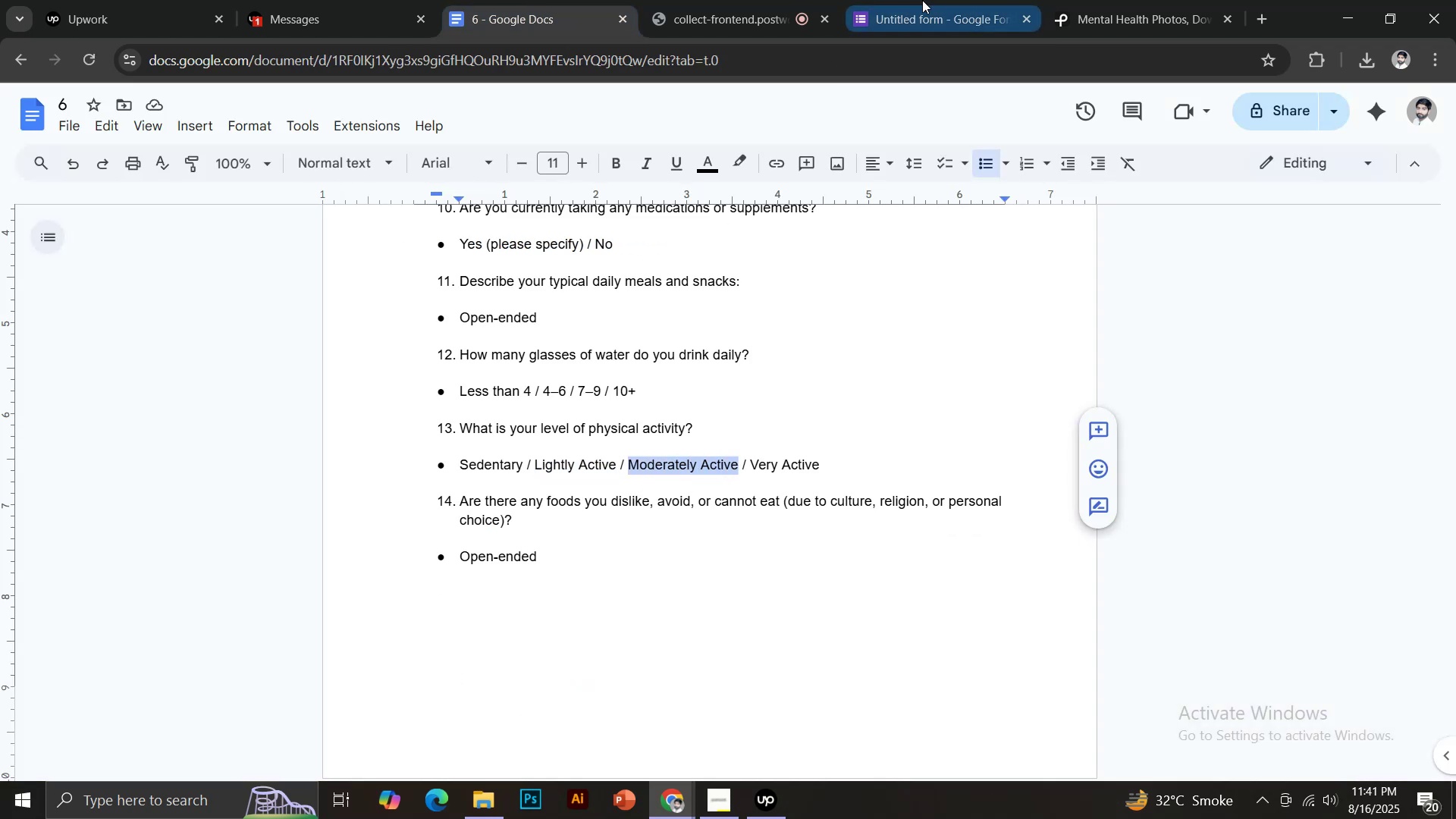 
key(Control+C)
 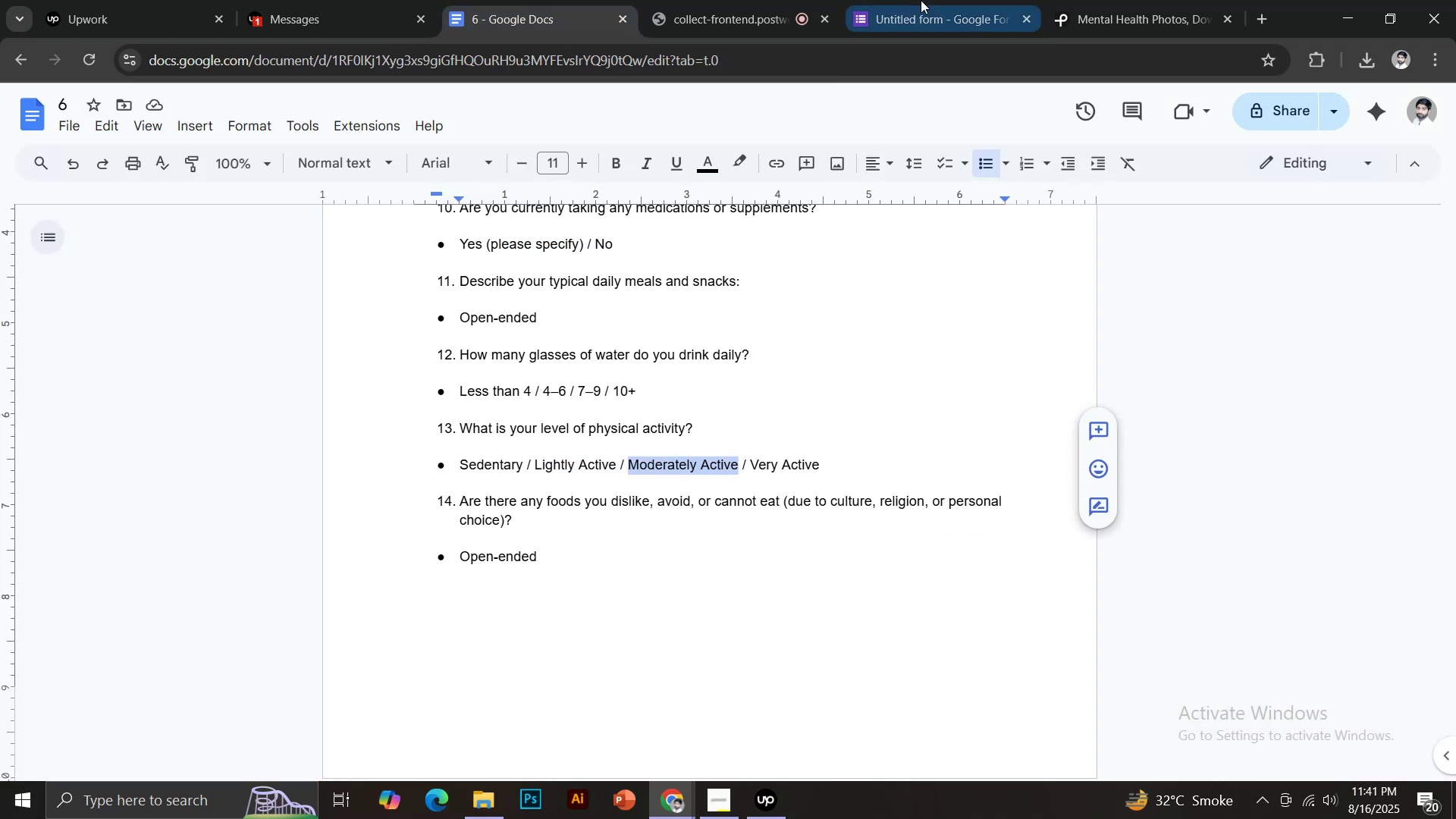 
left_click([922, 0])
 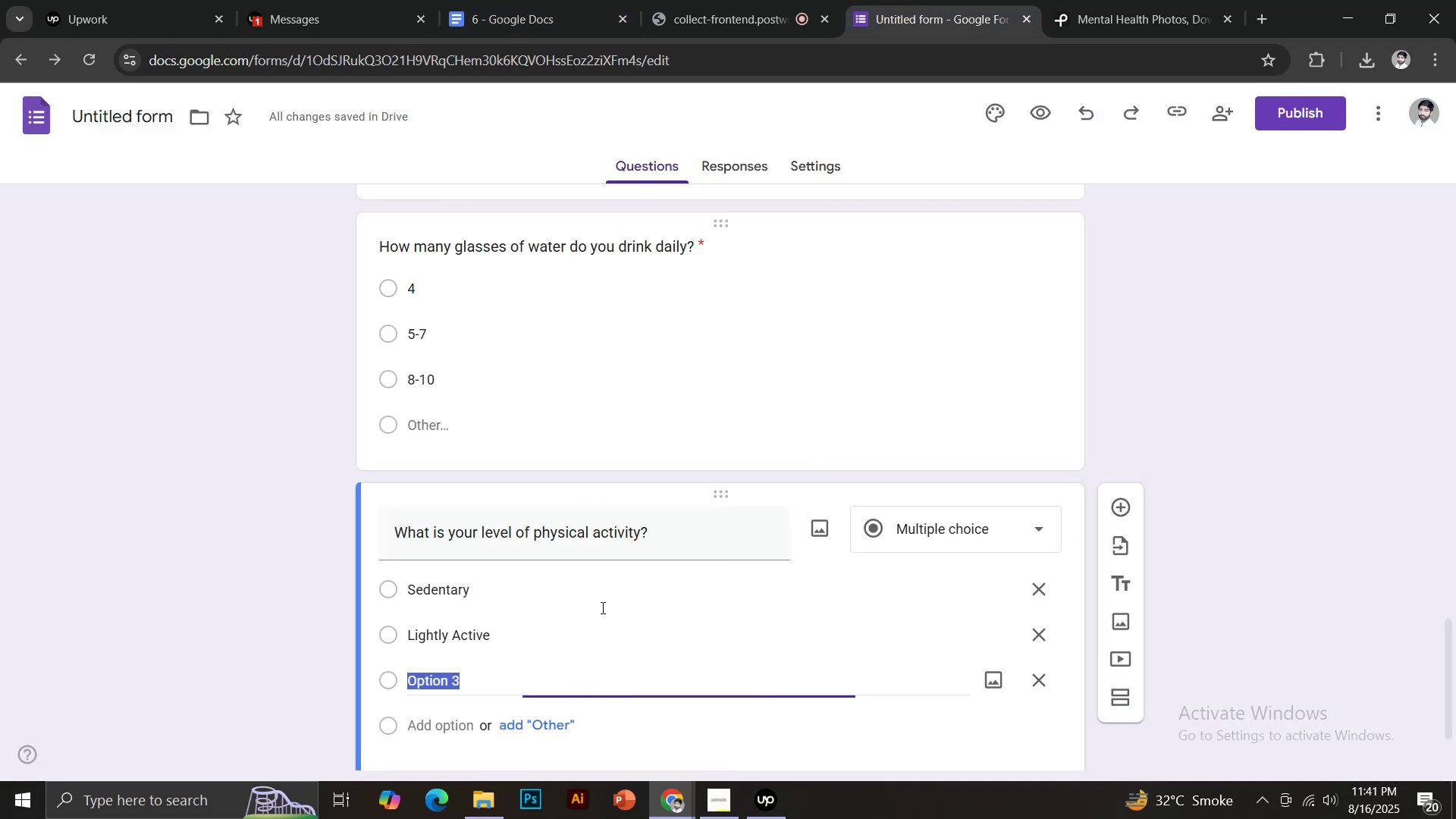 
key(Control+V)
 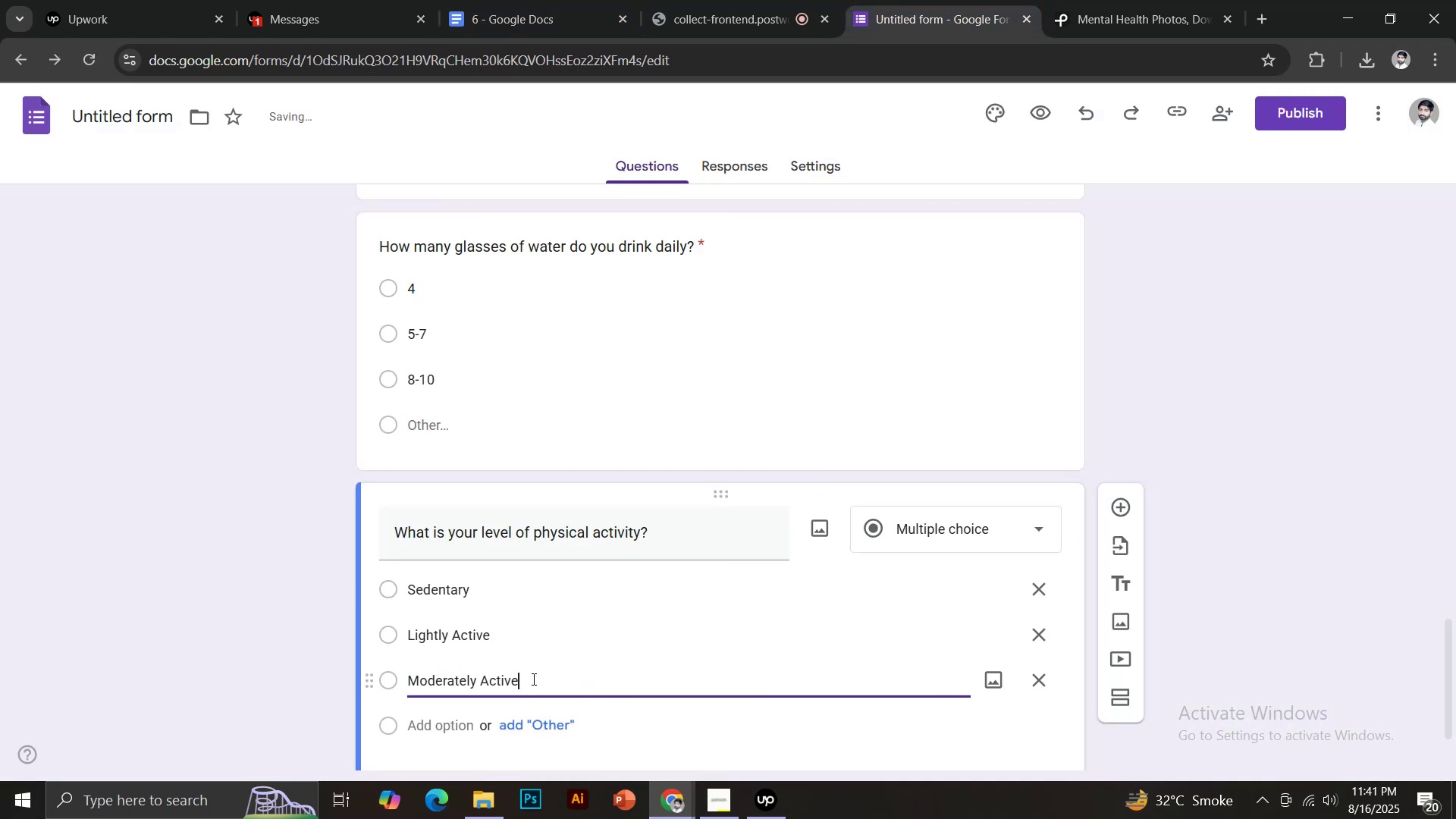 
scroll: coordinate [535, 679], scroll_direction: down, amount: 2.0
 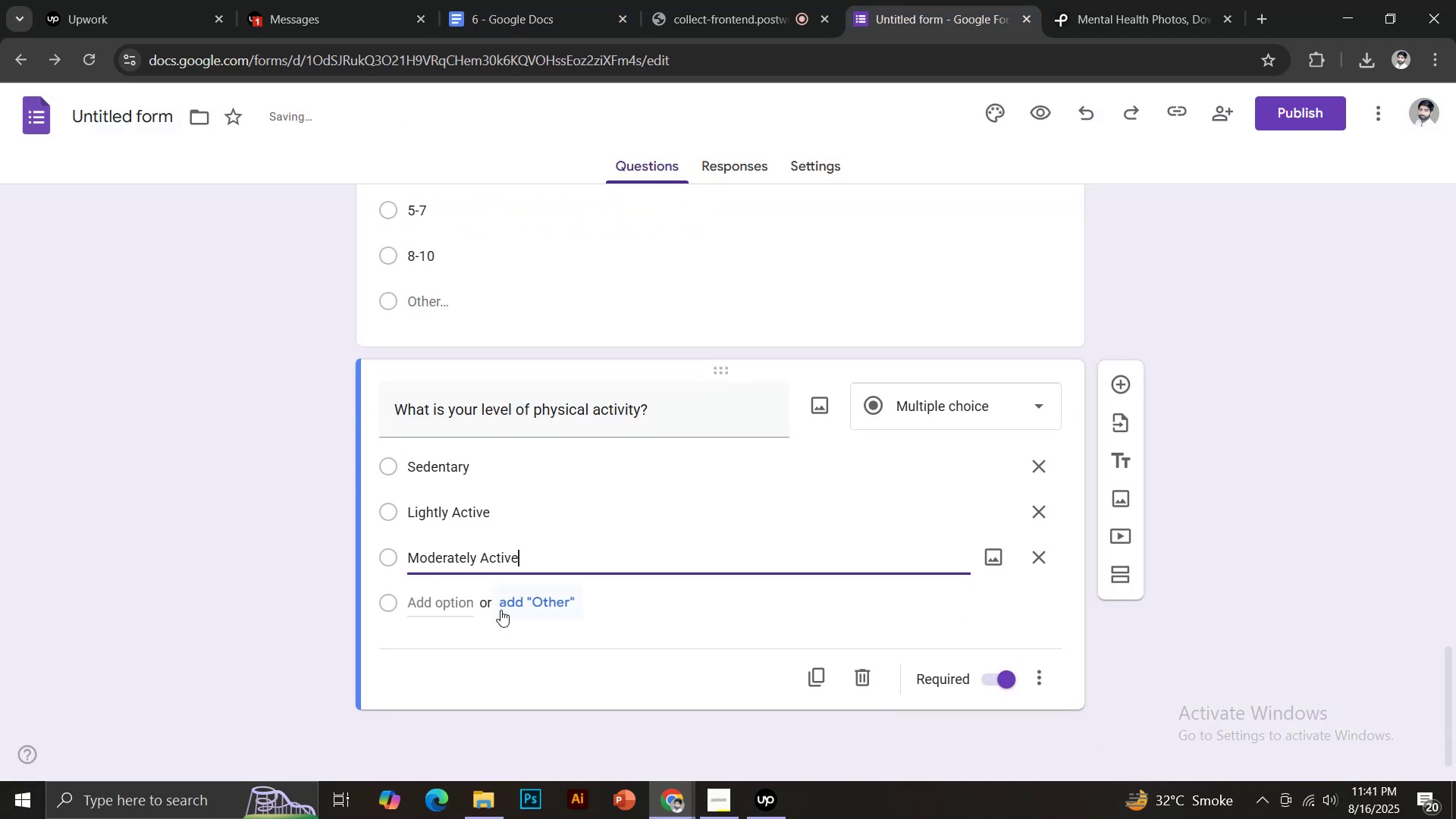 
left_click([437, 601])
 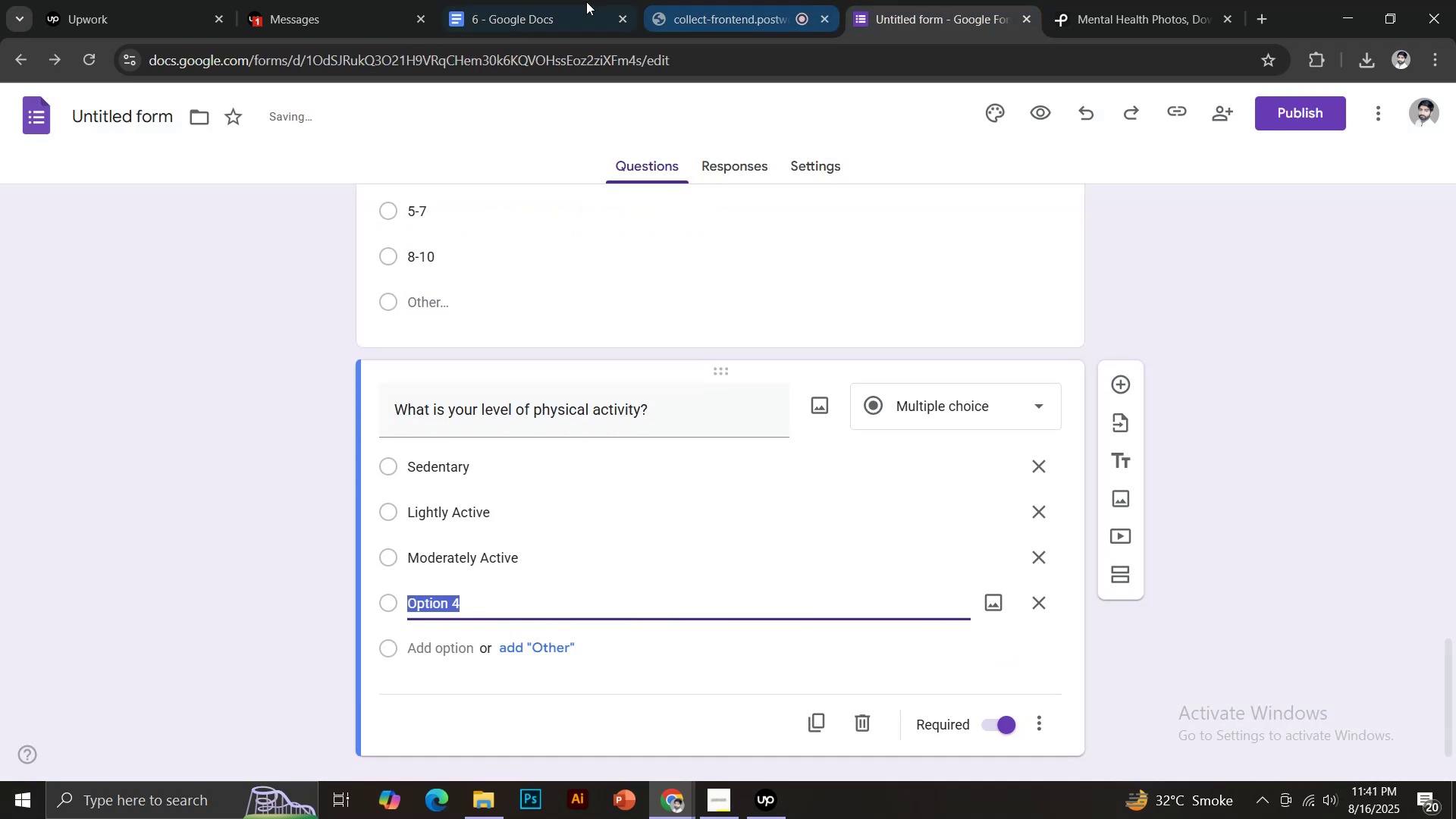 
left_click([571, 0])
 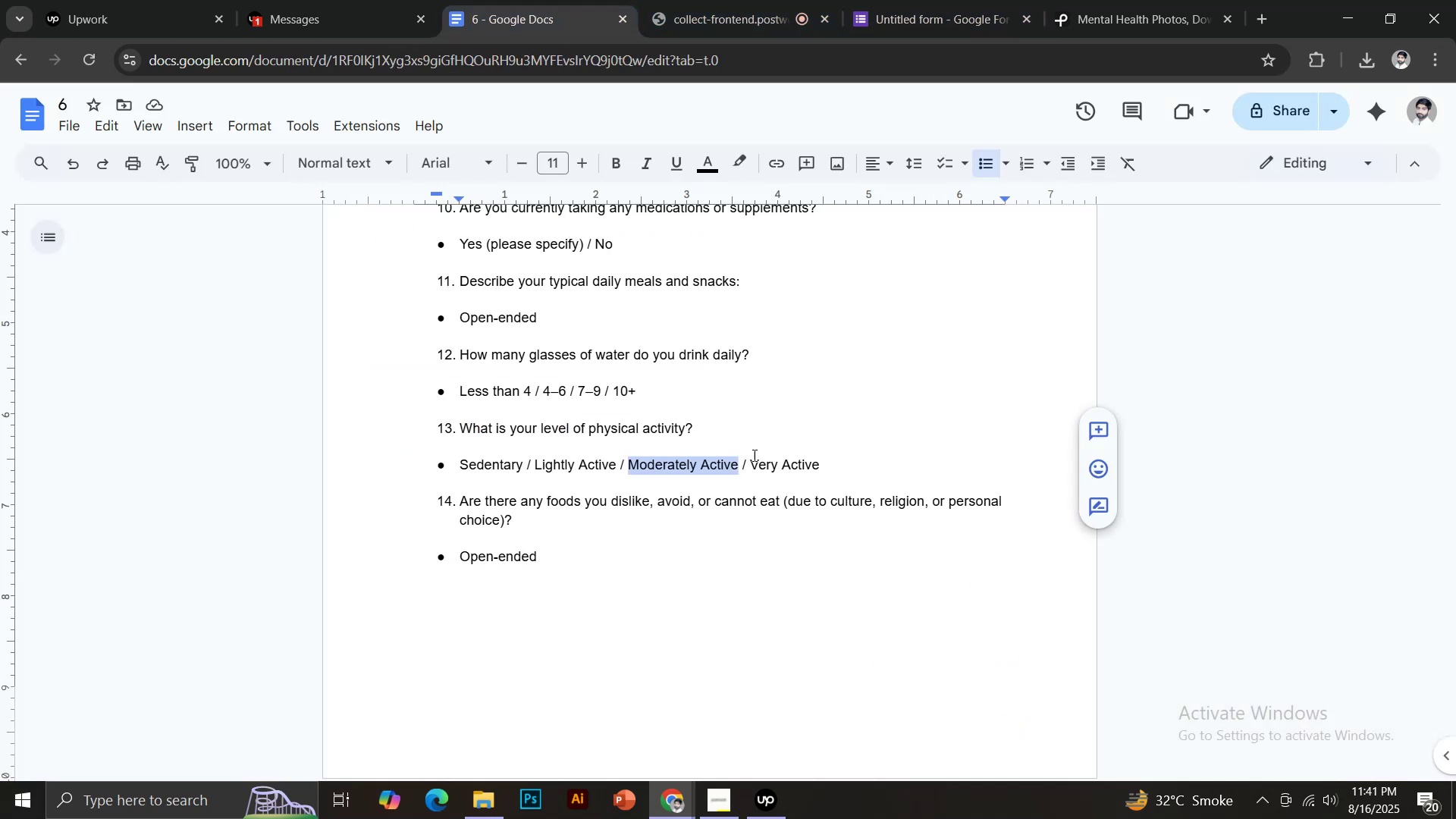 
left_click_drag(start_coordinate=[750, 457], to_coordinate=[836, 457])
 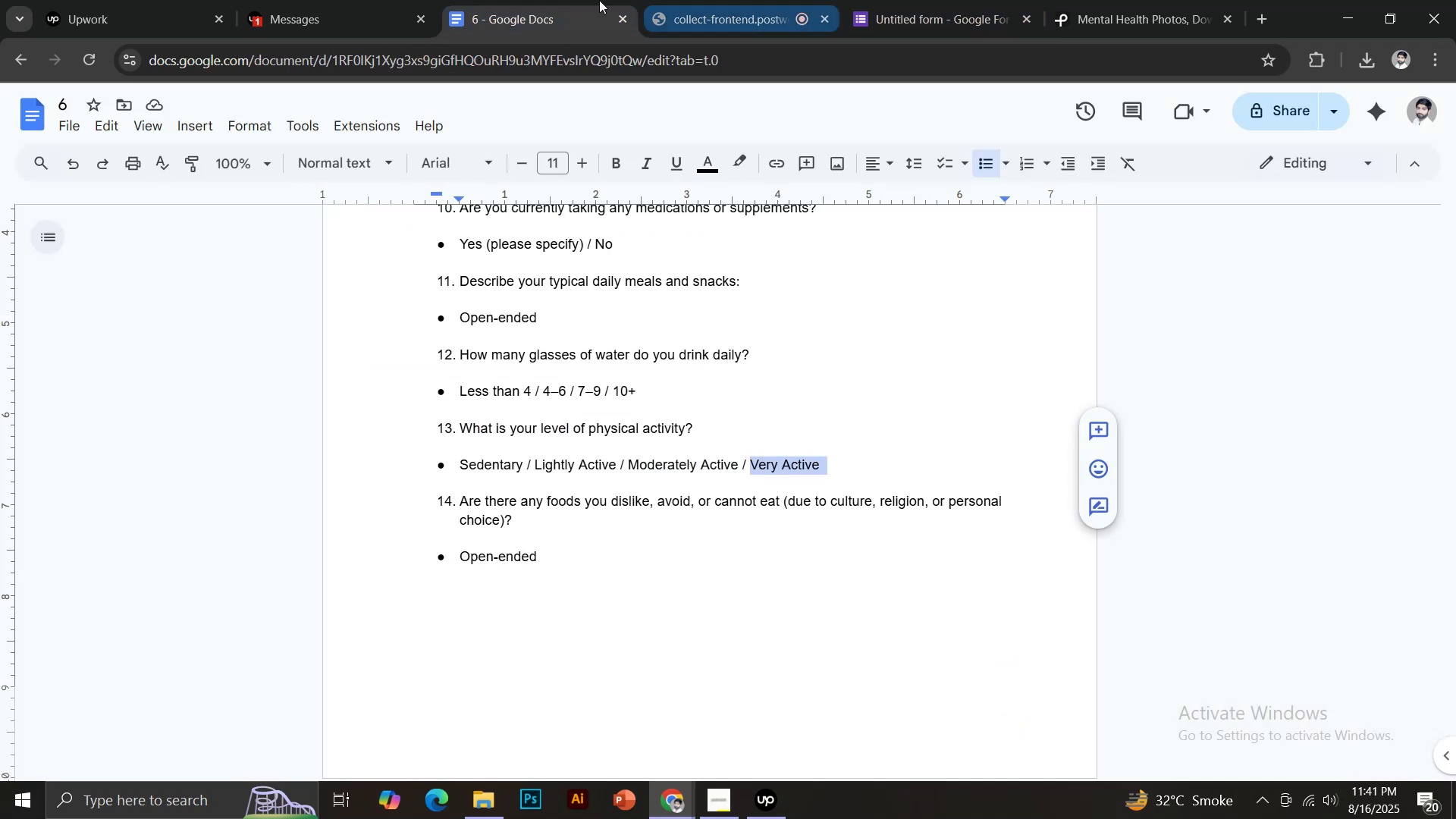 
key(Control+C)
 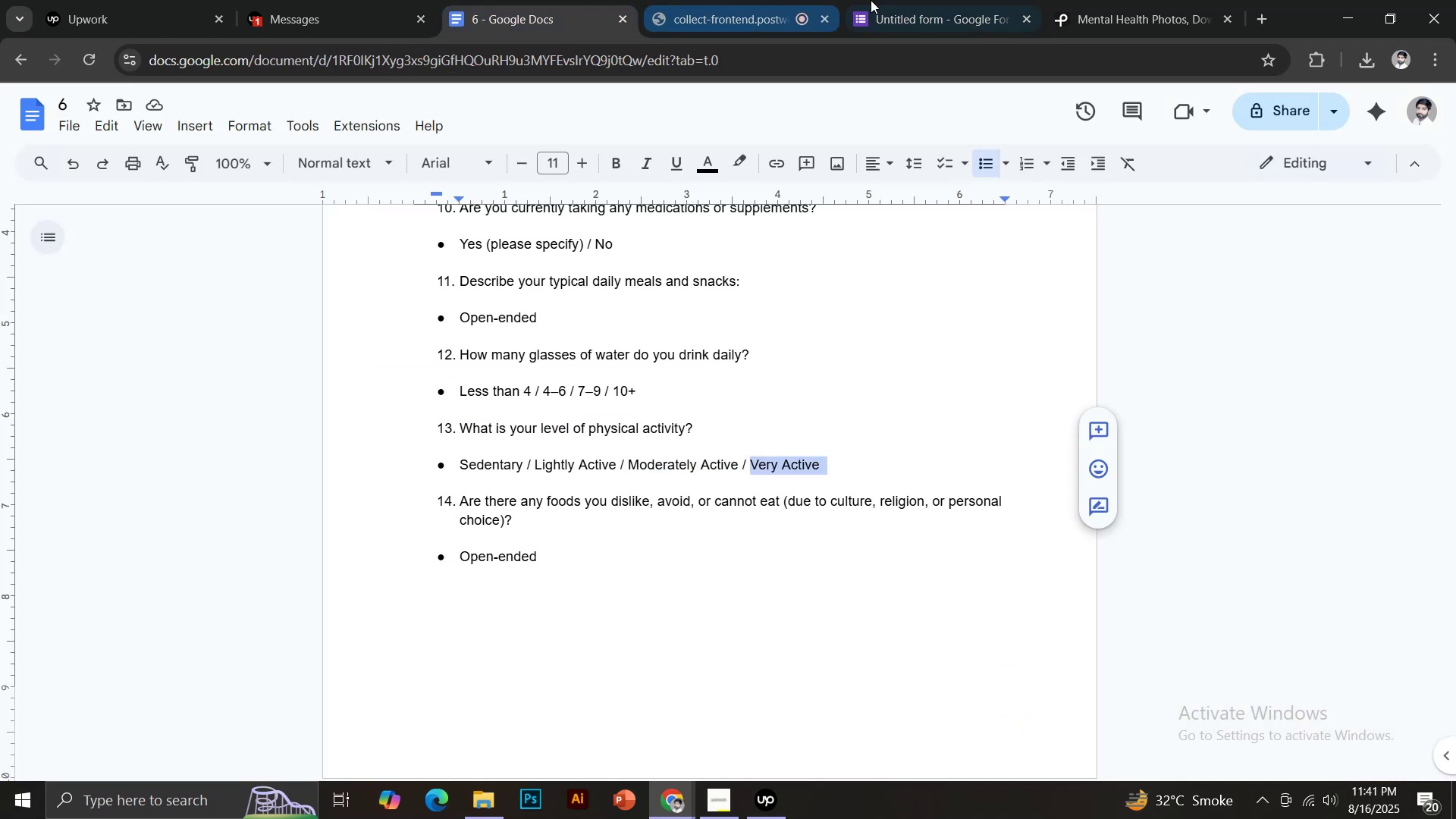 
left_click([907, 0])
 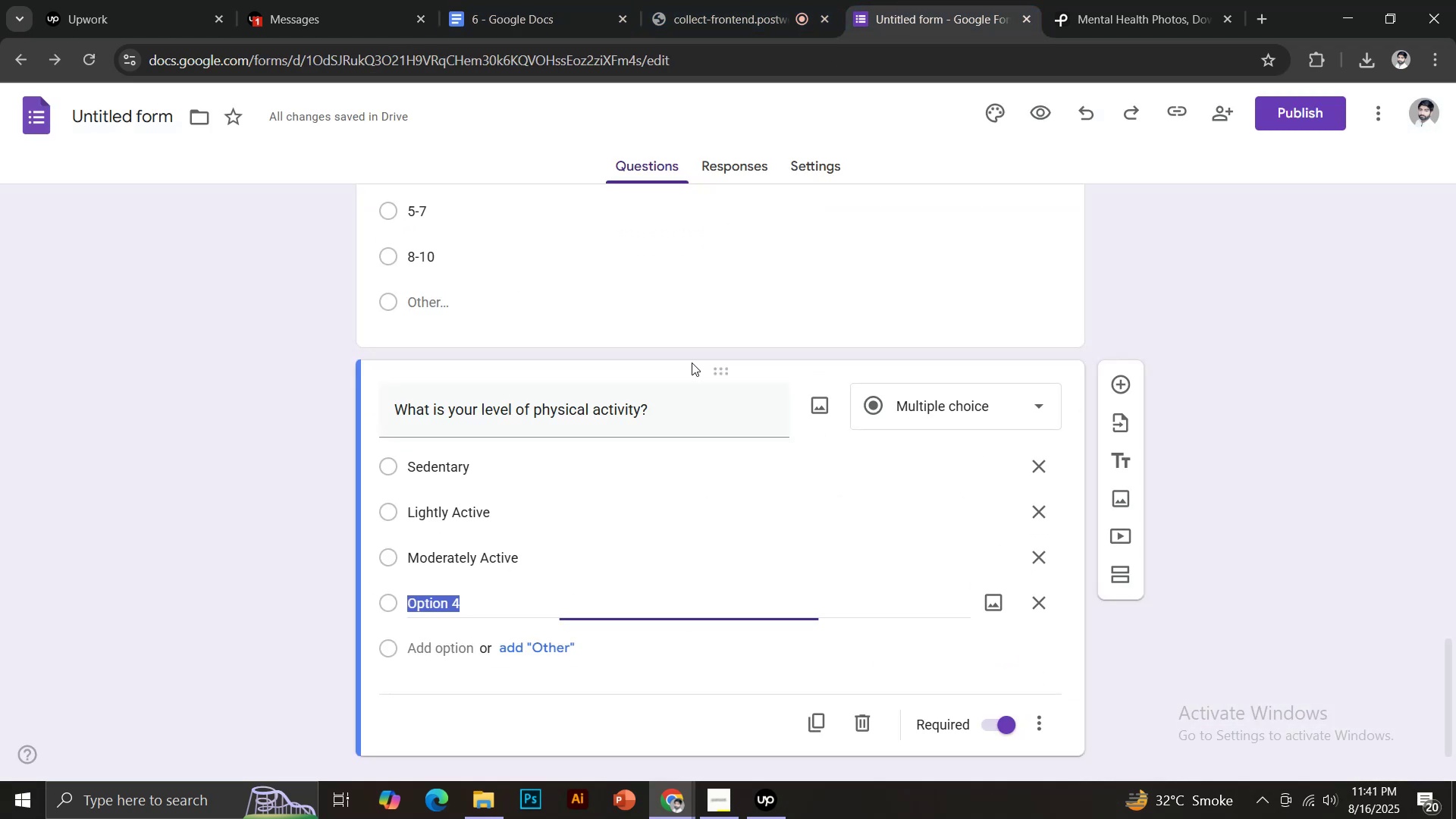 
key(Control+V)
 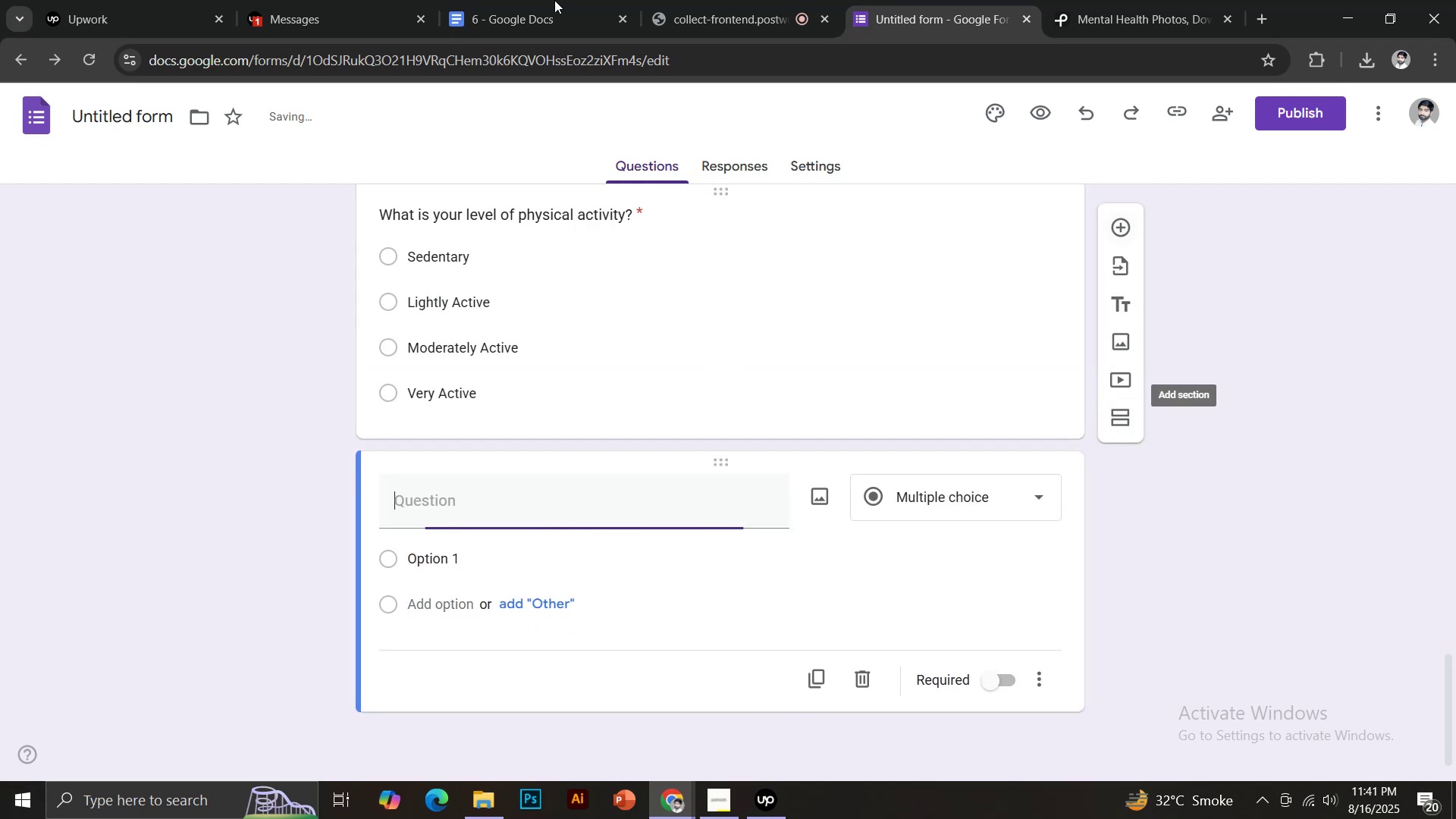 
left_click([555, 0])
 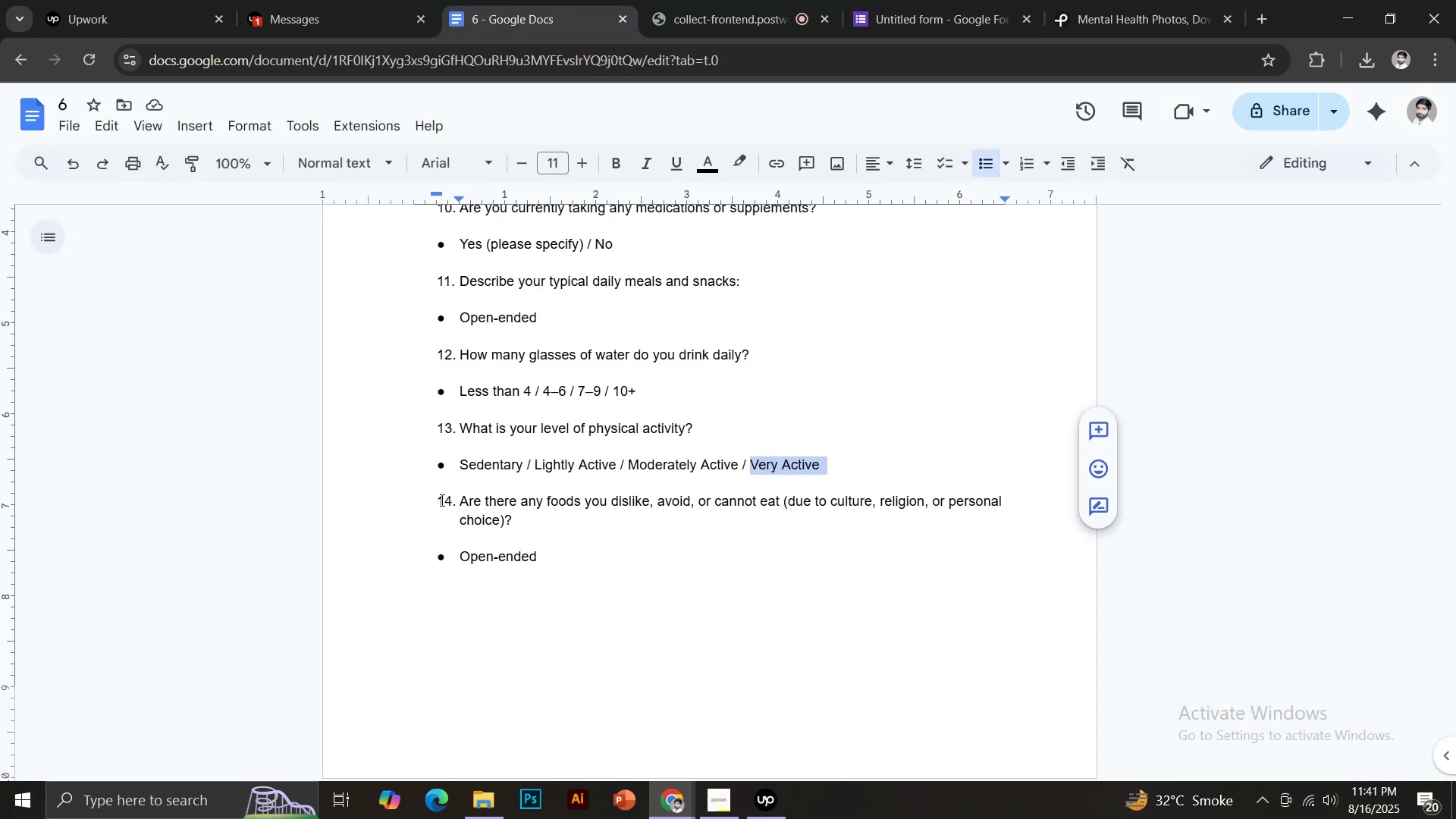 
left_click_drag(start_coordinate=[461, 499], to_coordinate=[684, 535])
 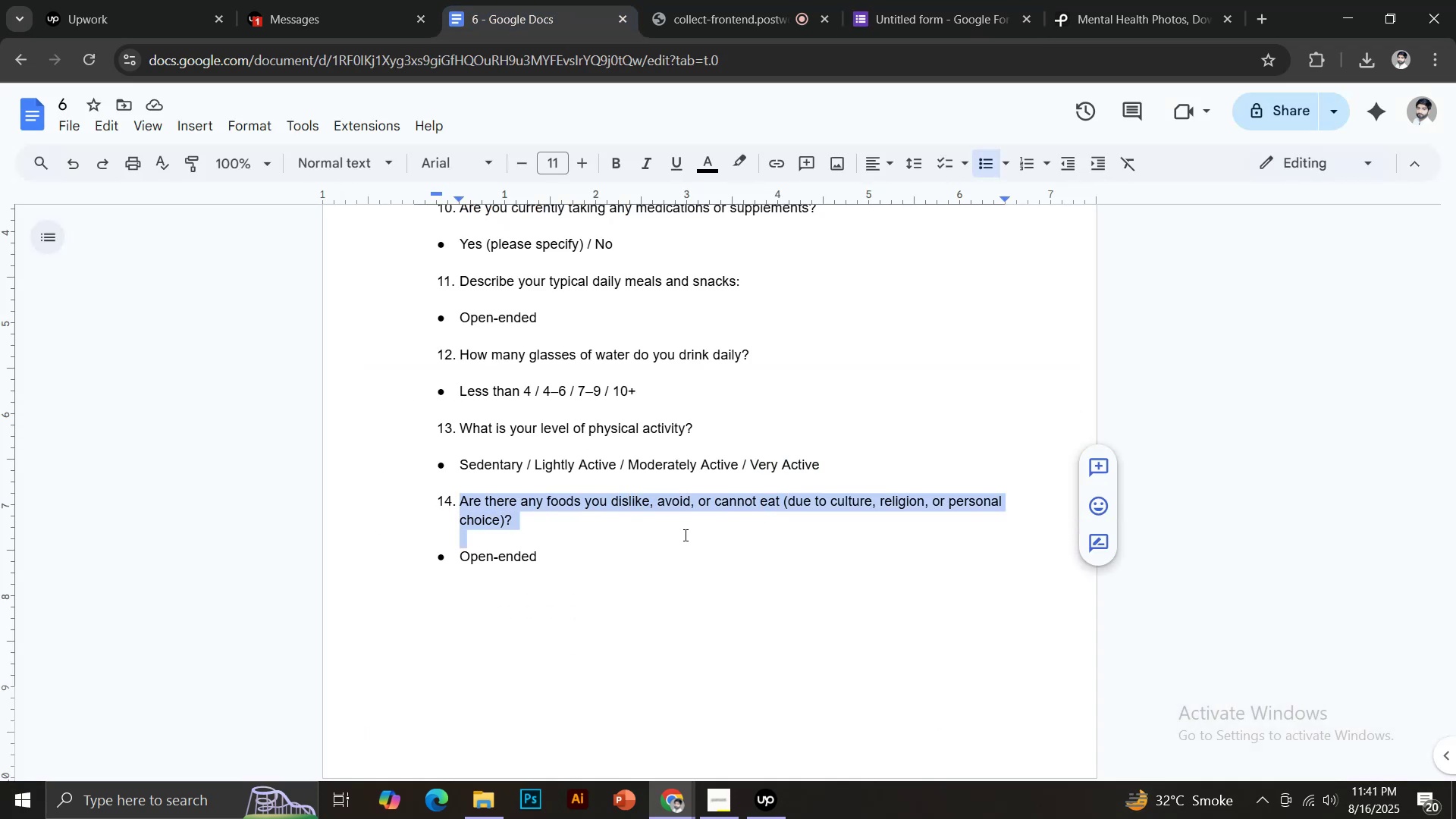 
key(Control+C)
 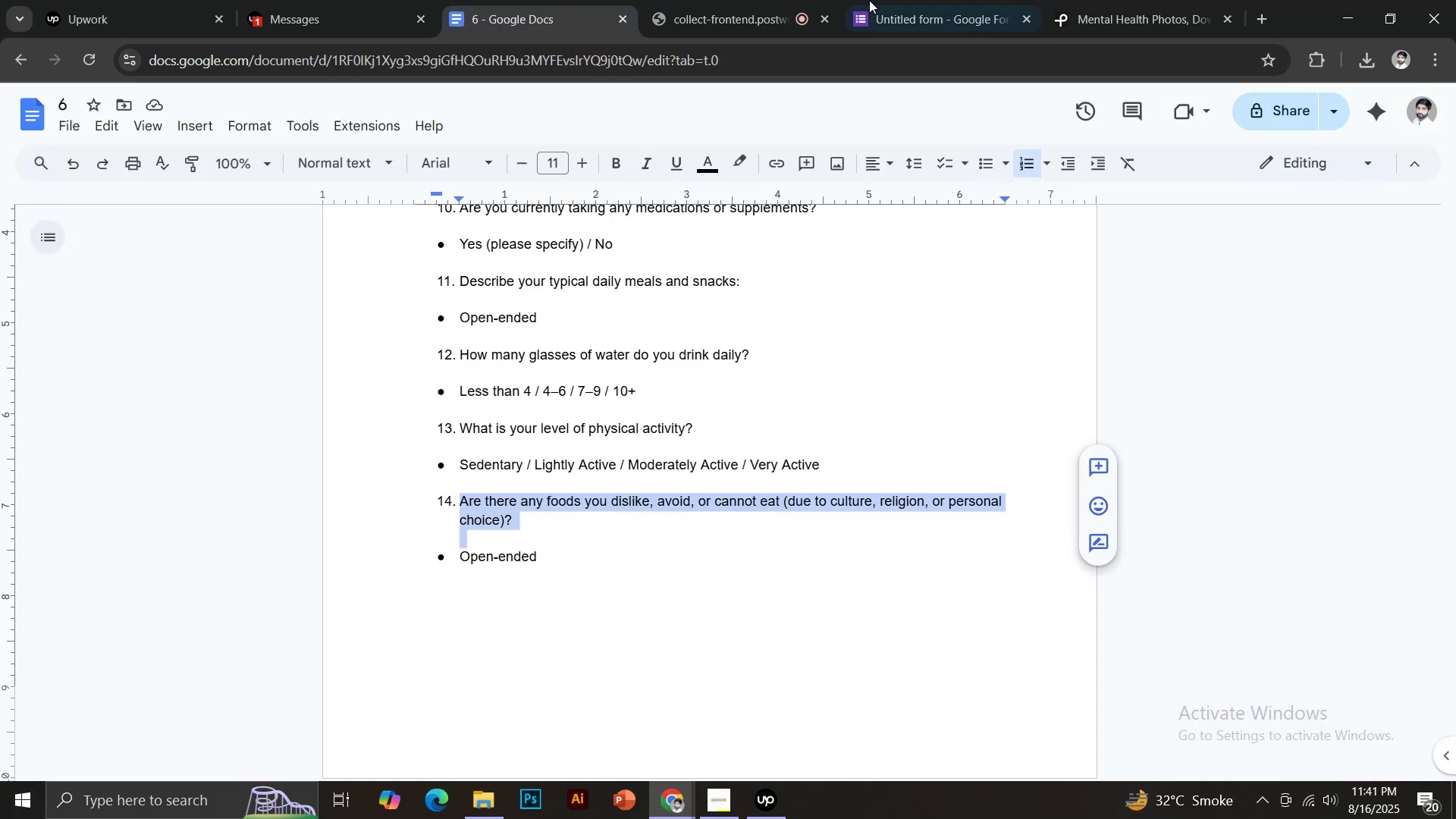 
left_click([874, 0])
 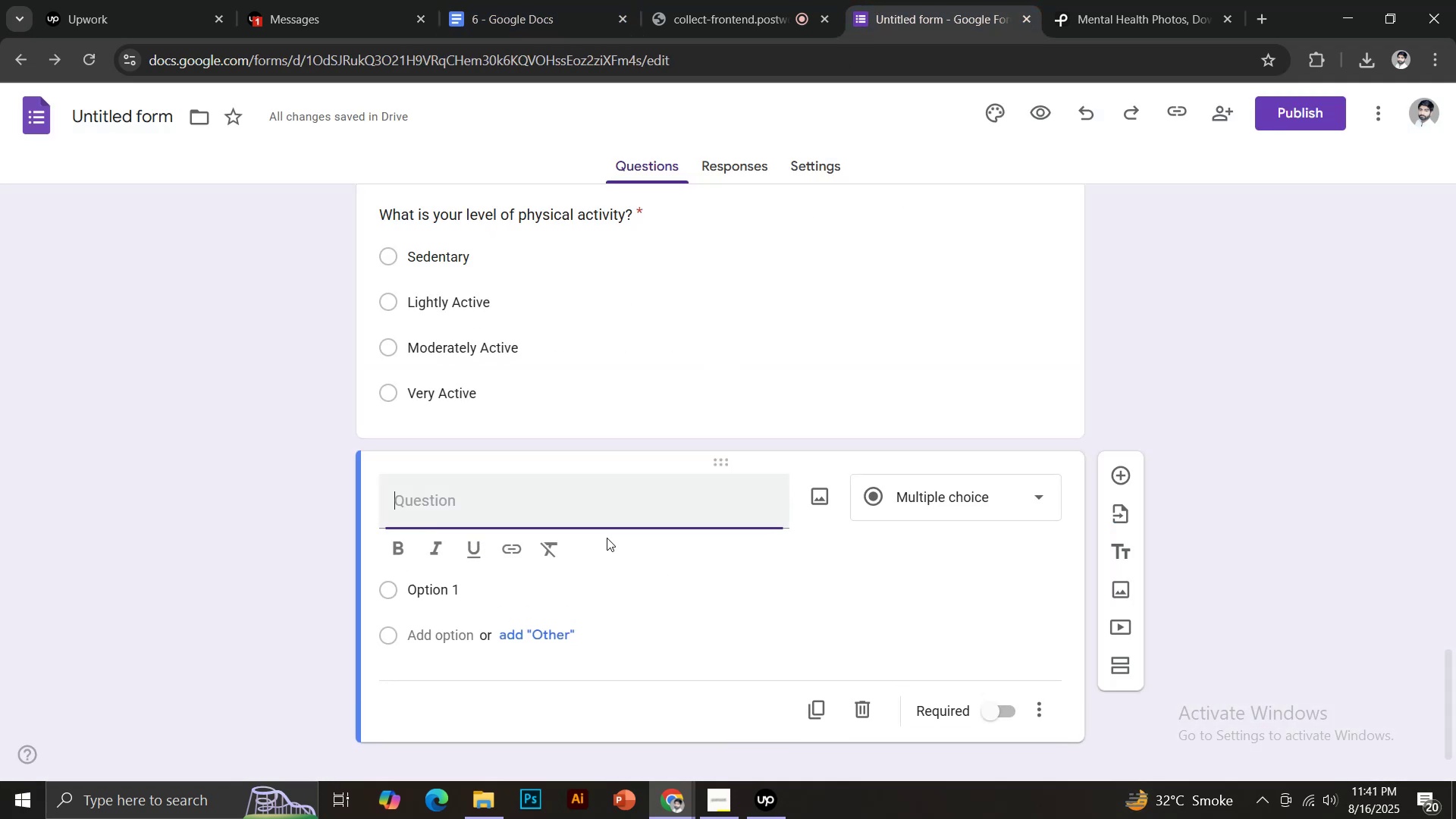 
key(Control+ControlLeft)
 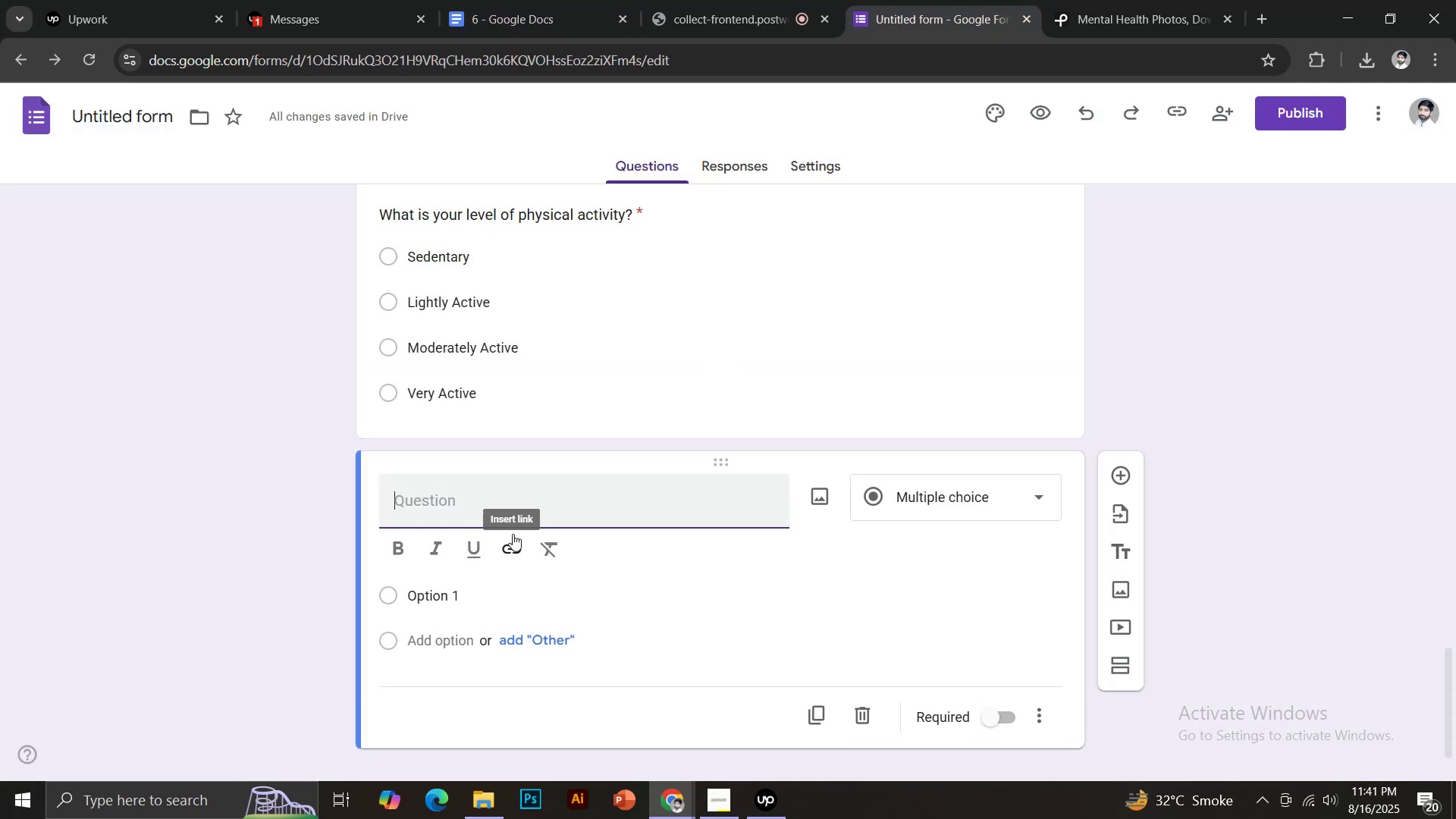 
key(Control+V)
 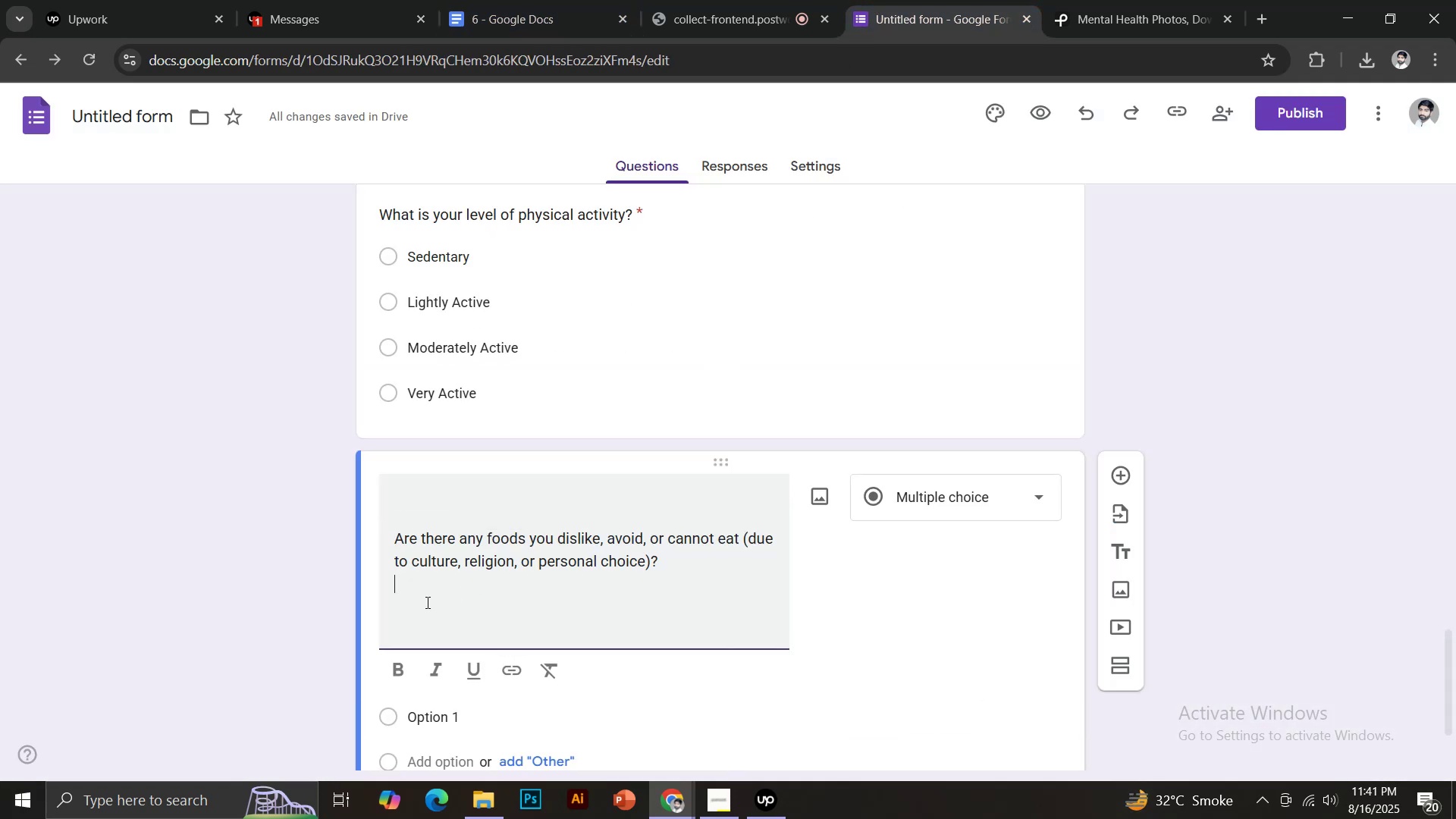 
key(Backspace)
 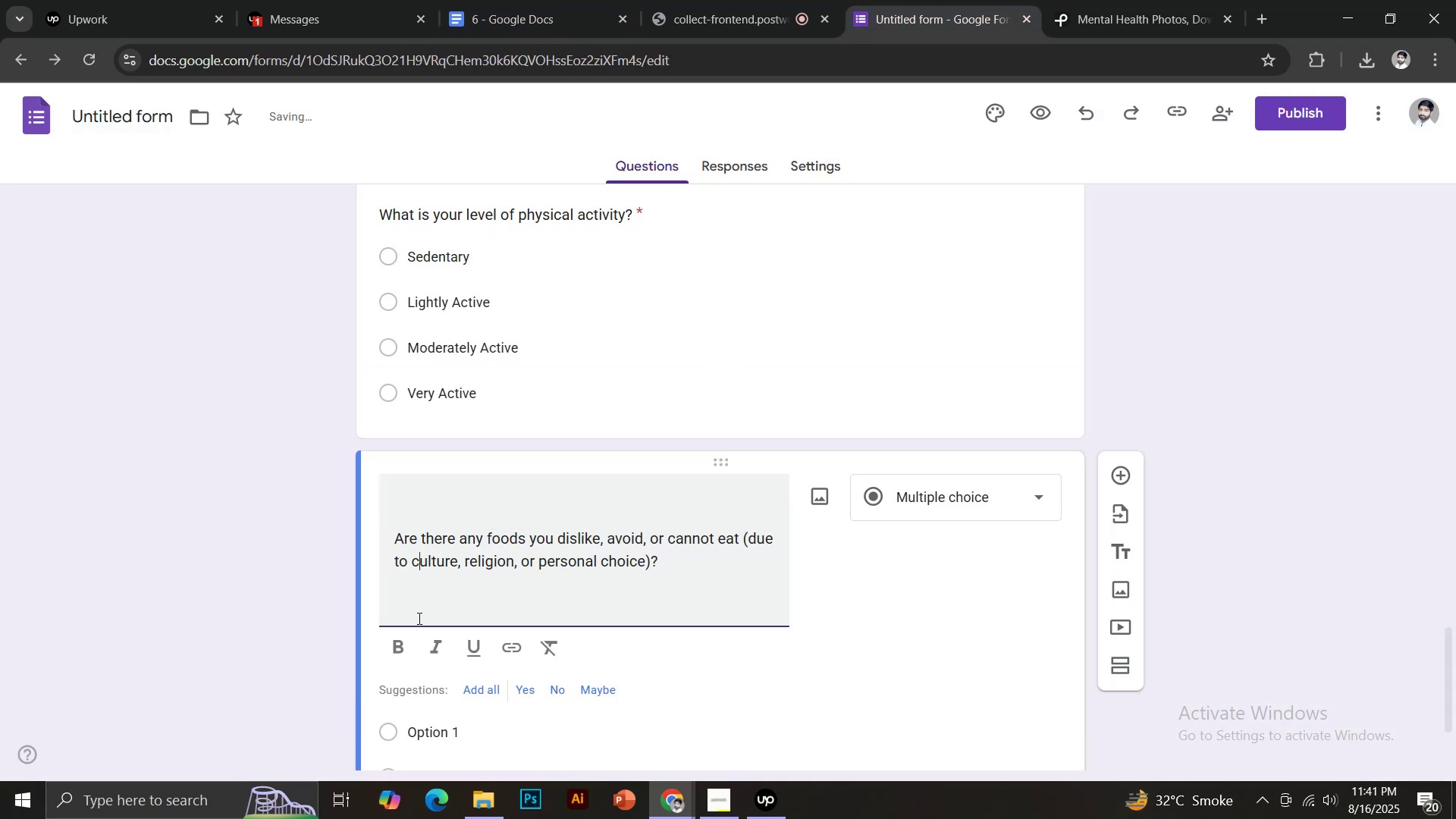 
double_click([416, 618])
 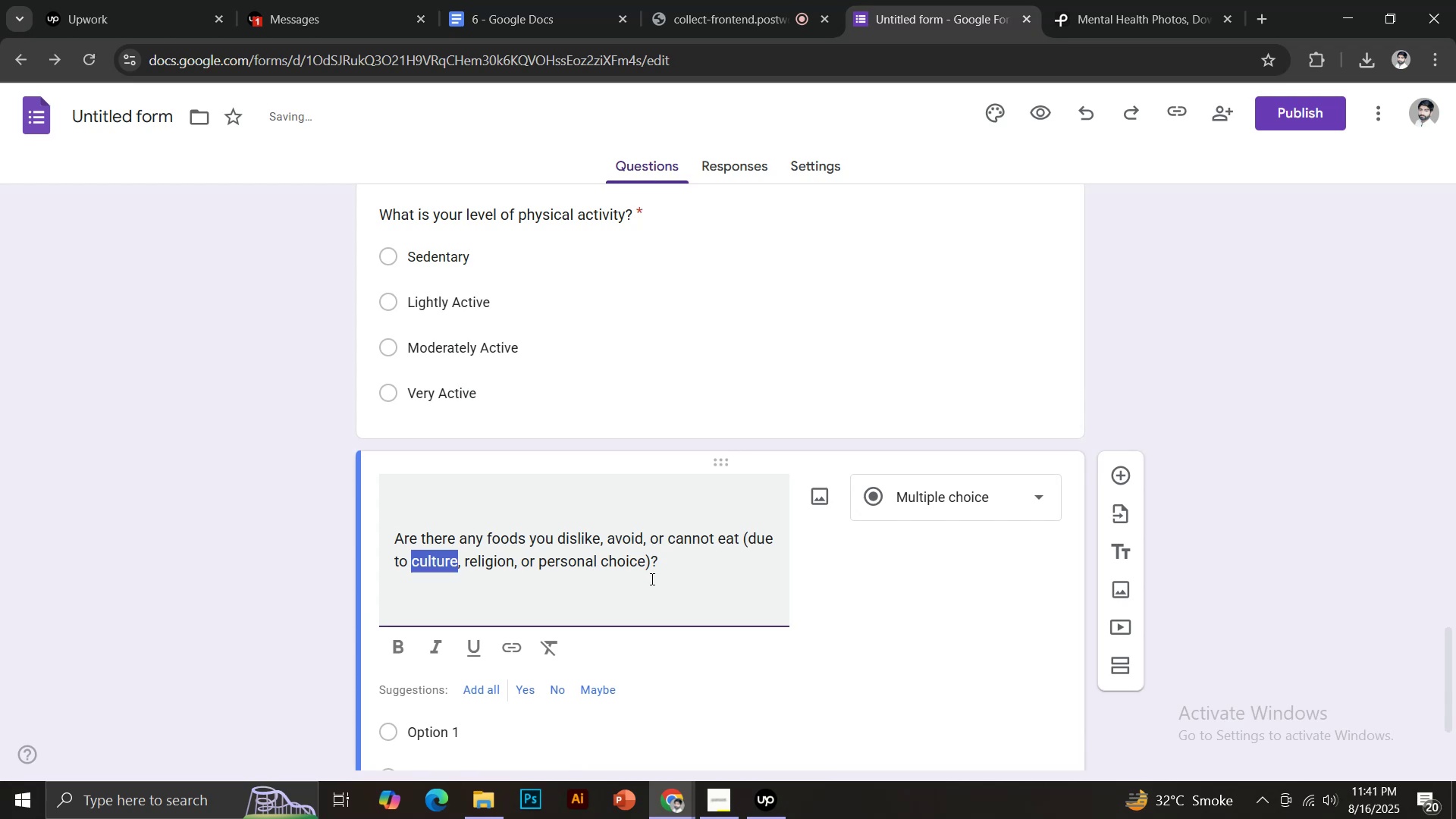 
left_click([673, 579])
 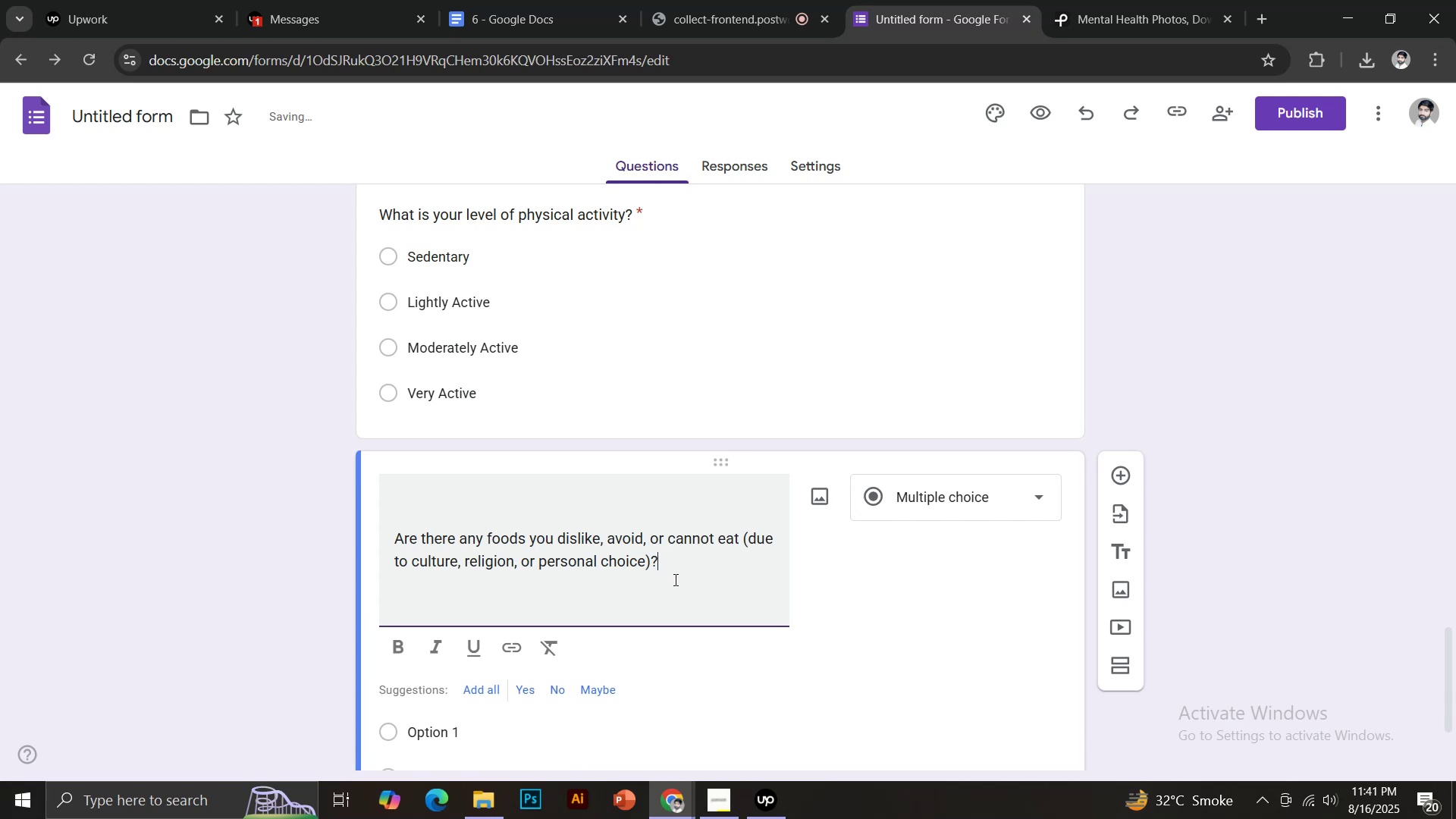 
key(ArrowDown)
 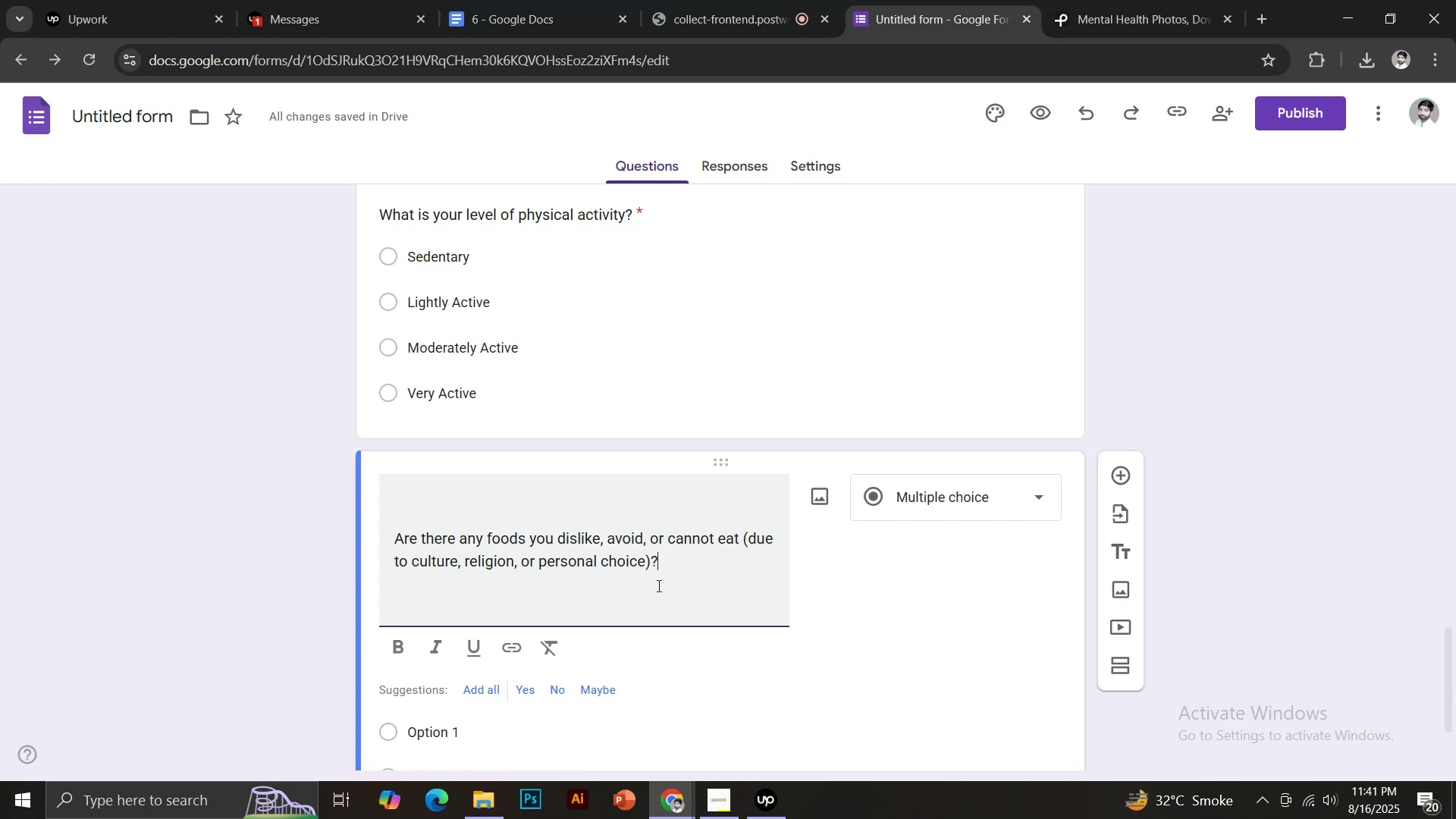 
left_click([467, 611])
 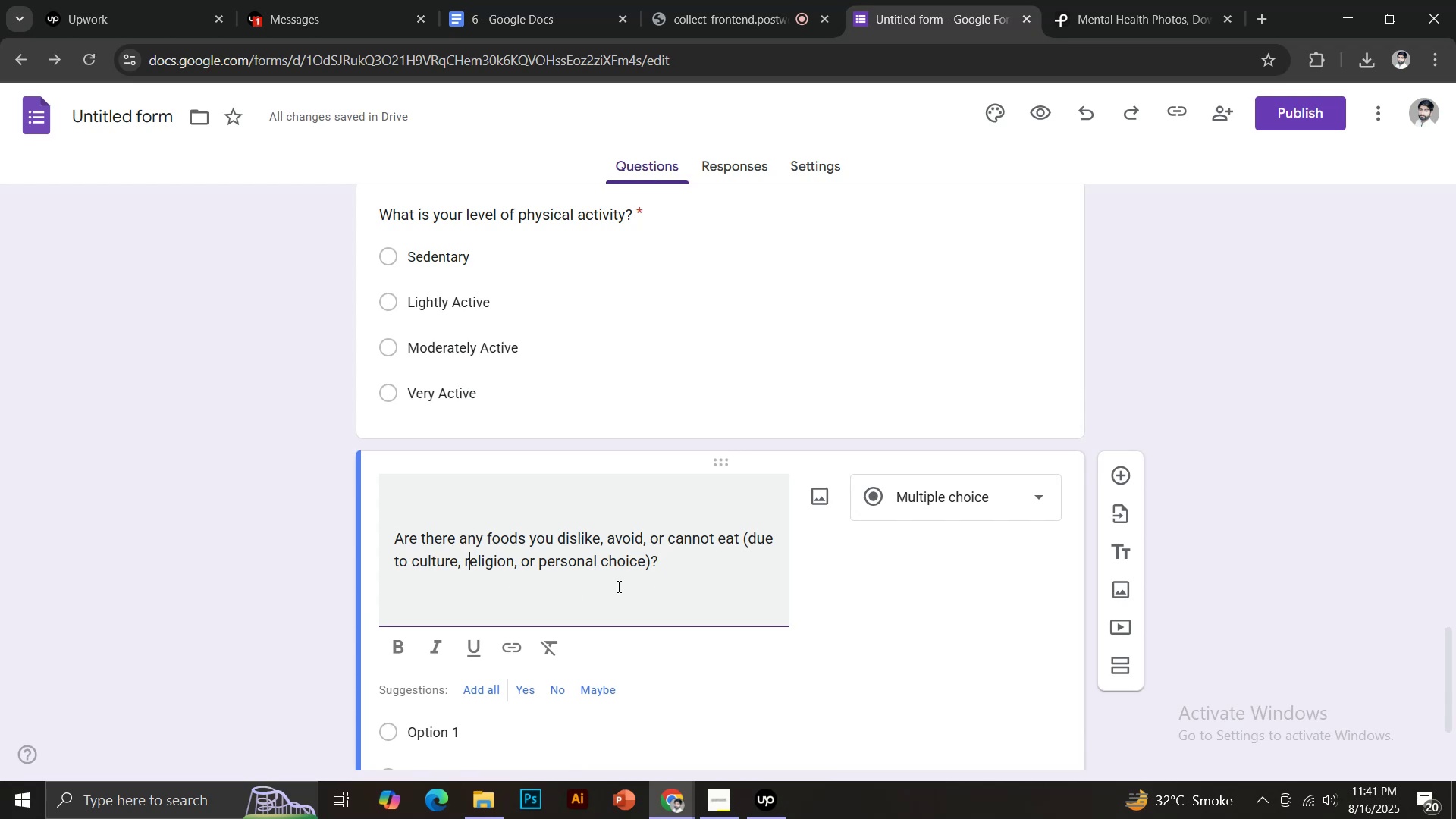 
scroll: coordinate [723, 559], scroll_direction: down, amount: 2.0
 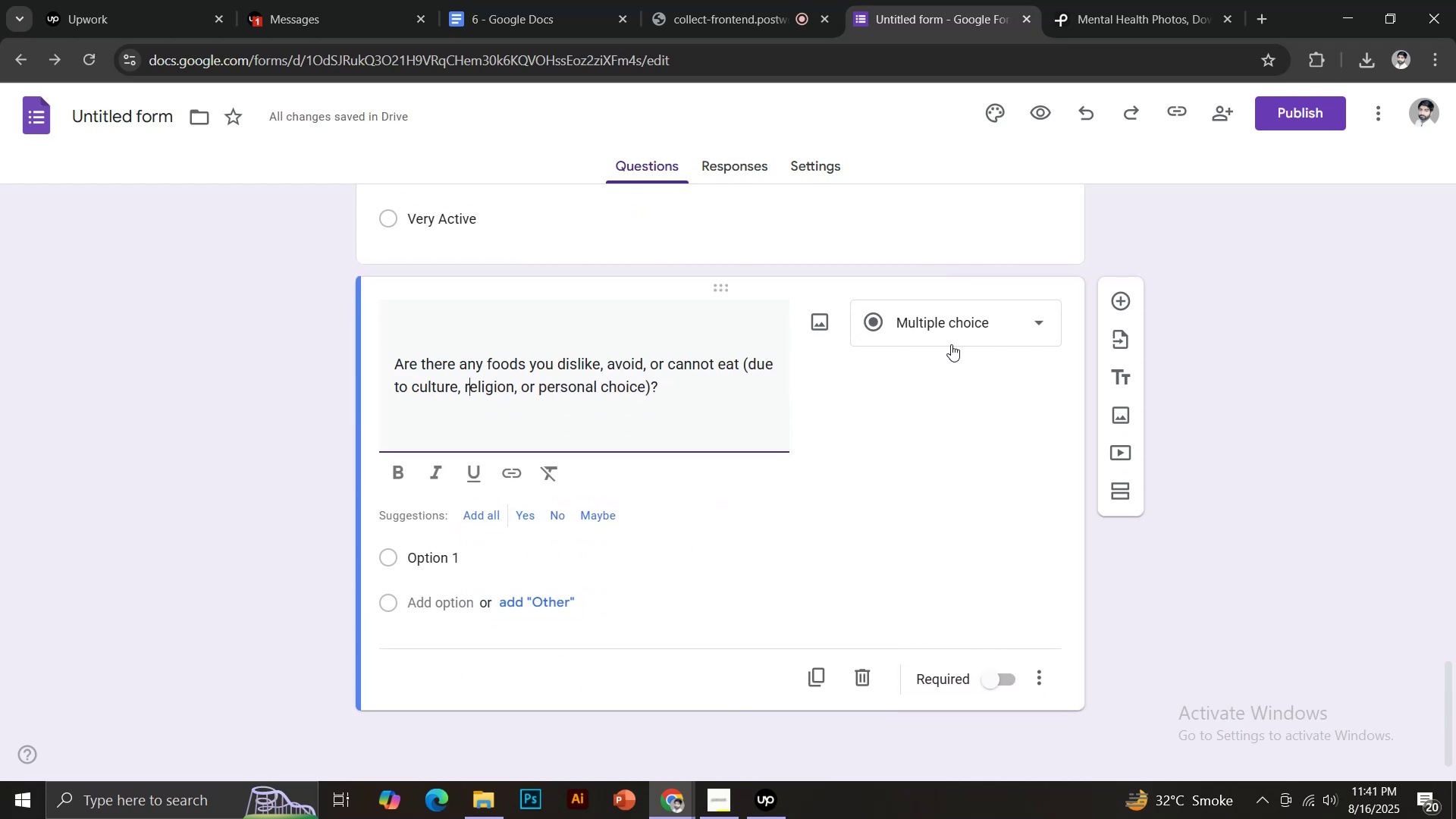 
left_click([958, 334])
 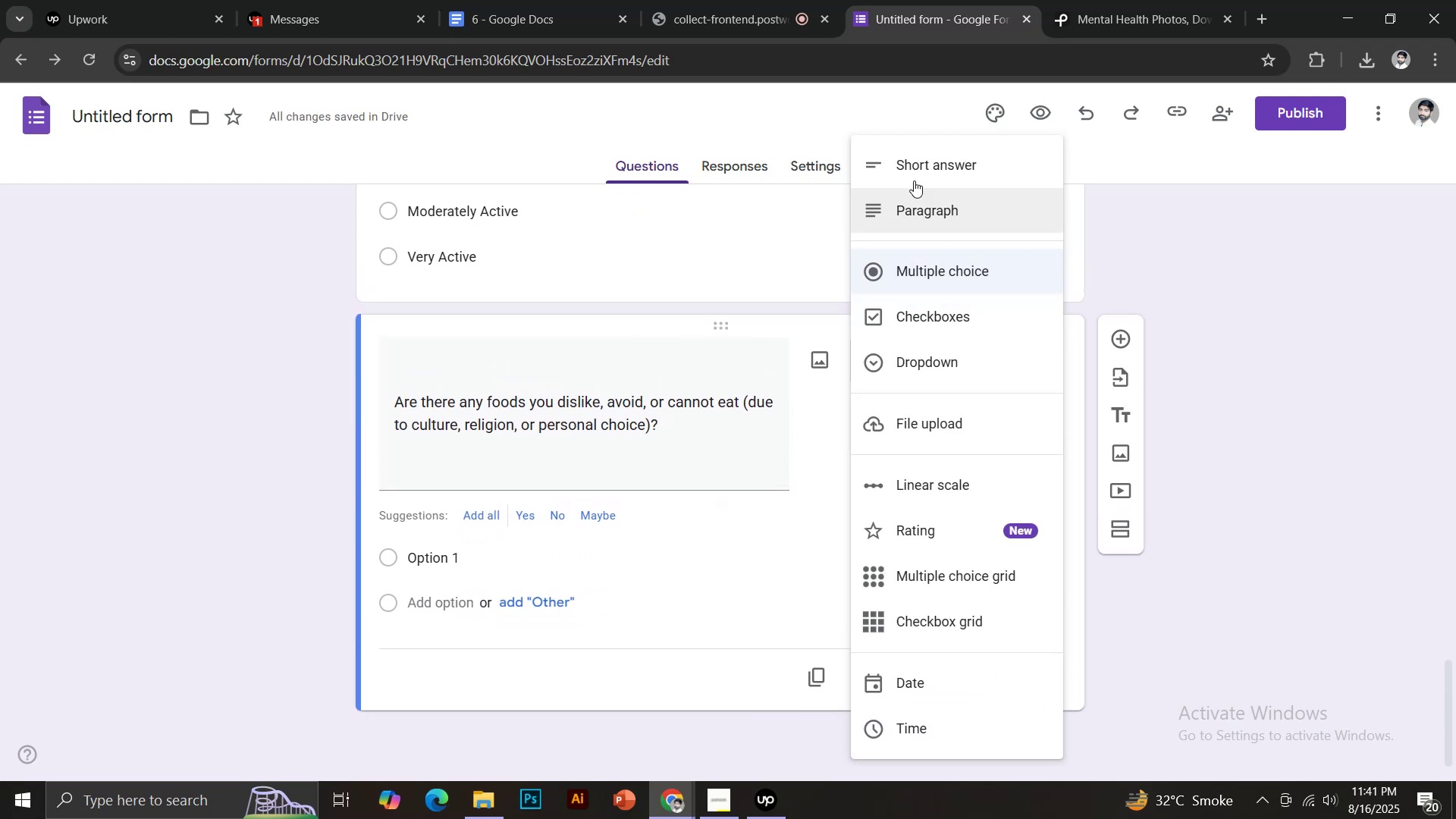 
left_click([924, 197])
 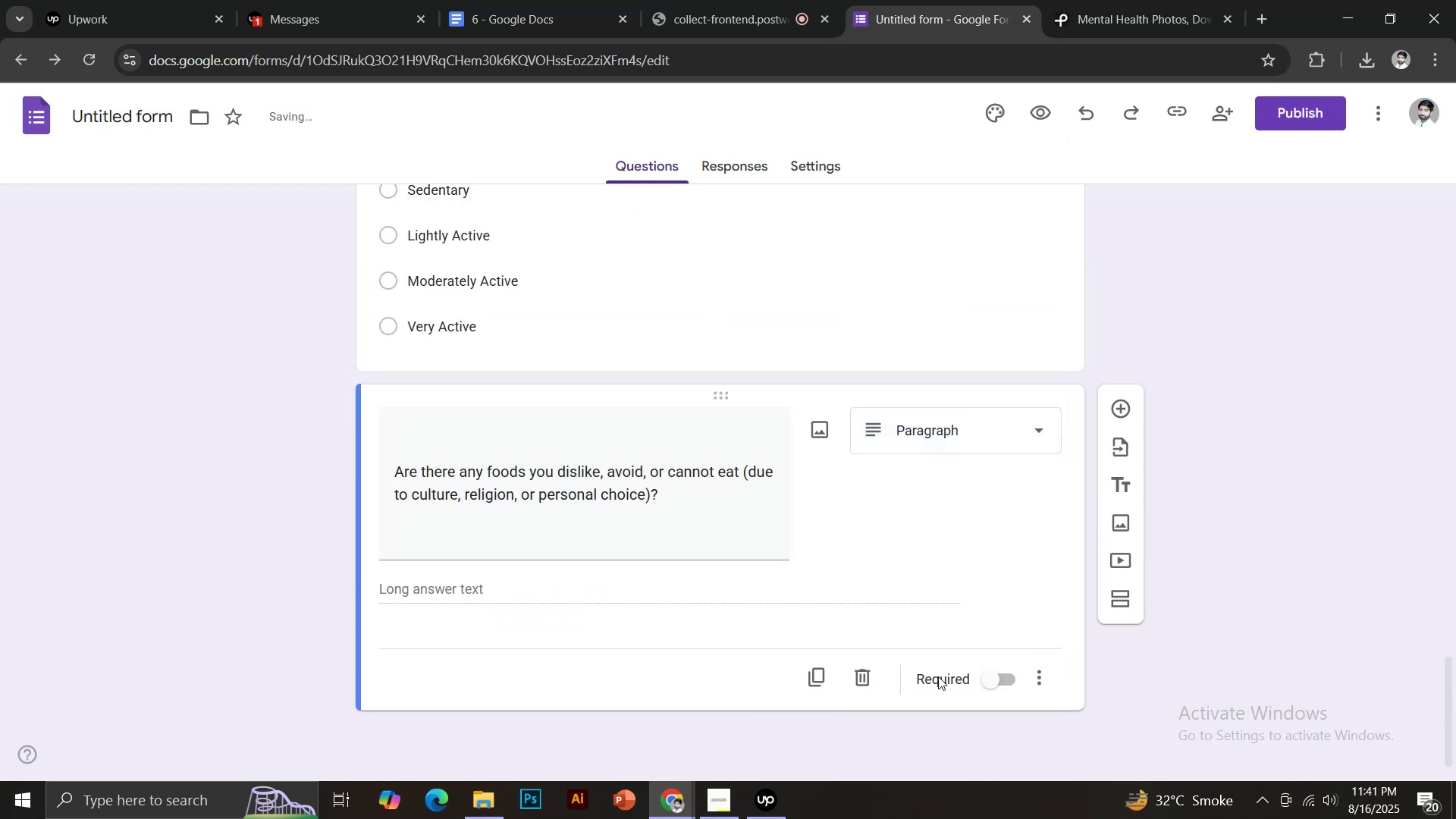 
left_click([992, 682])
 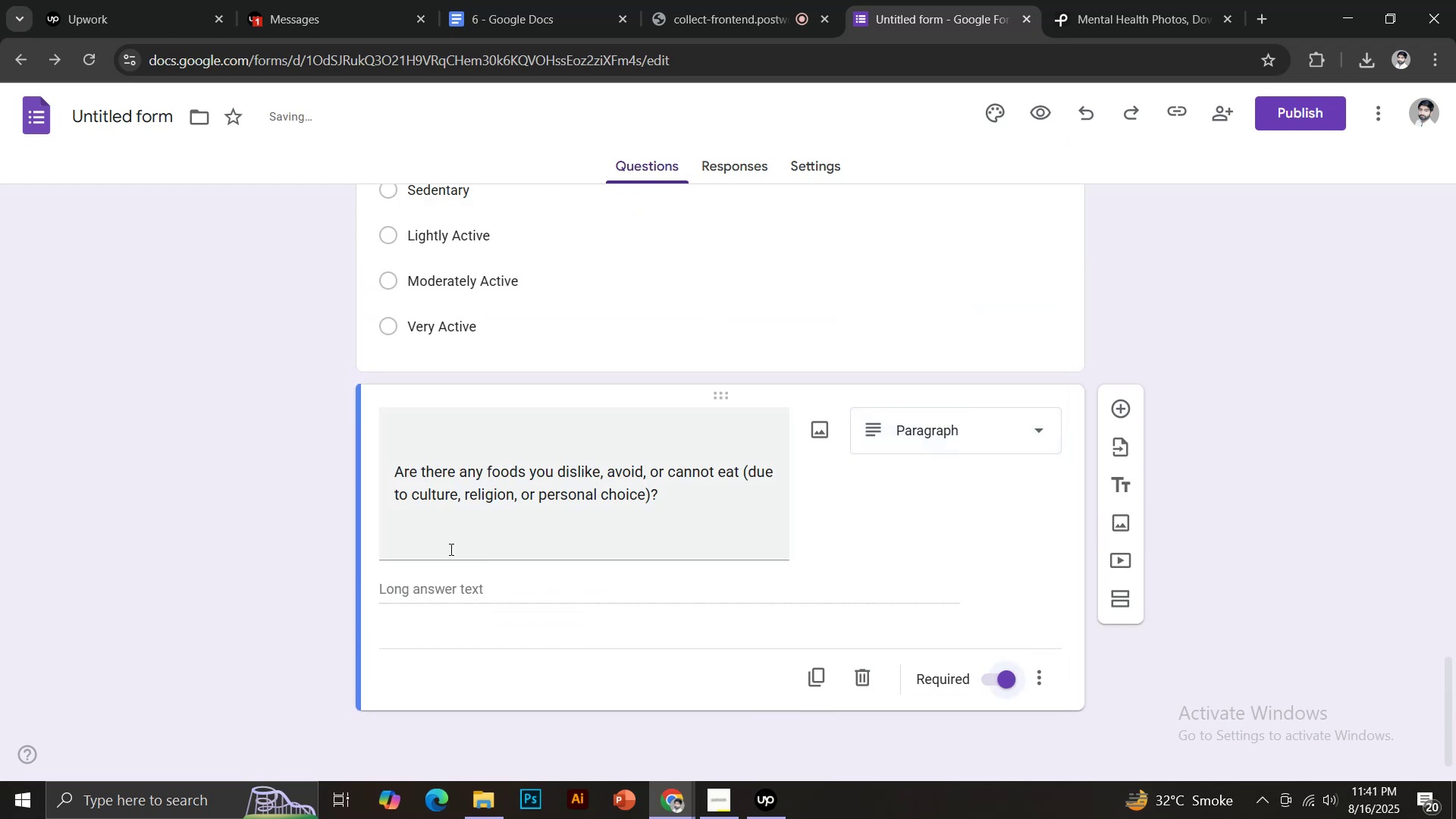 
left_click([448, 549])
 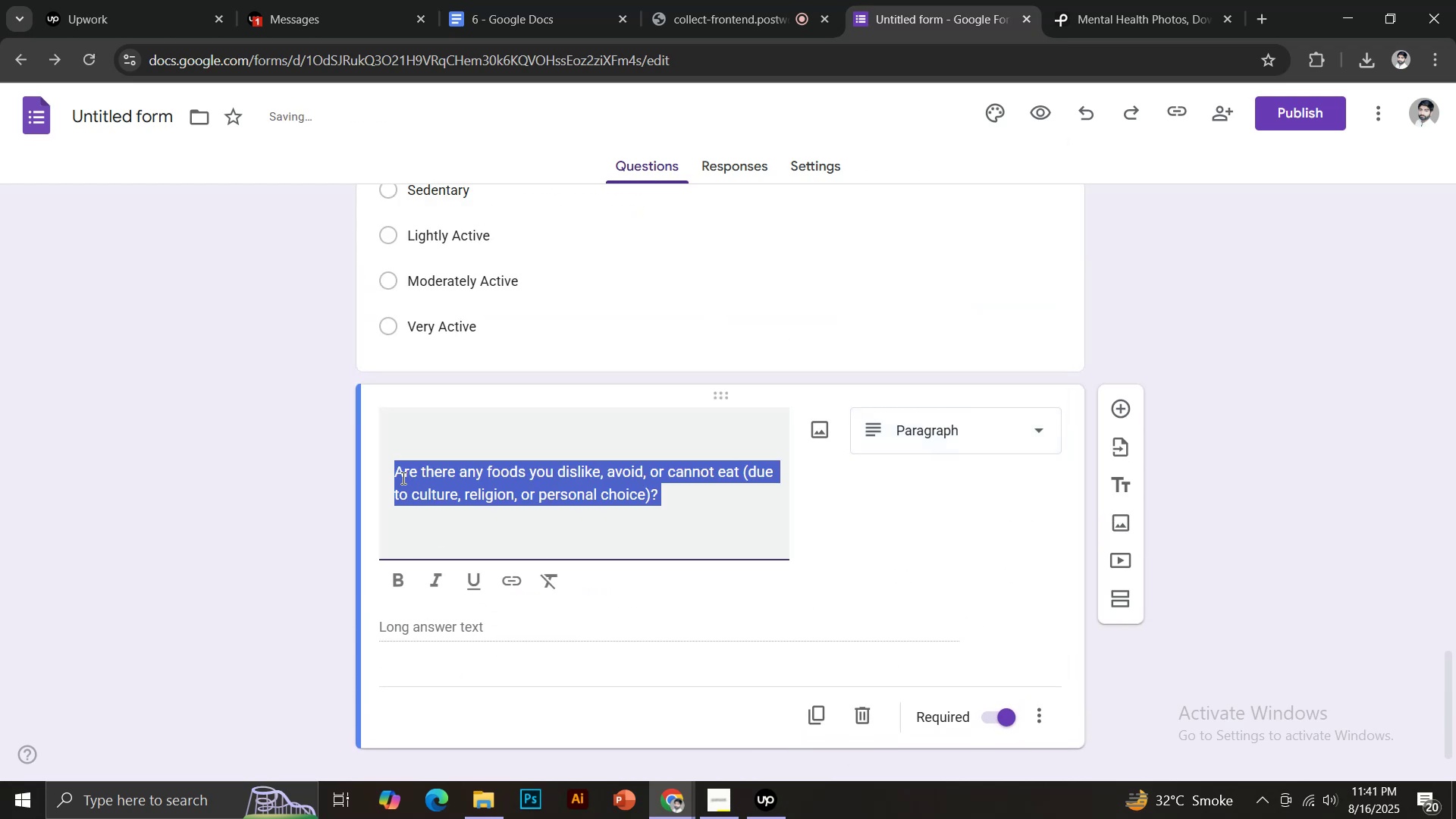 
left_click([397, 472])
 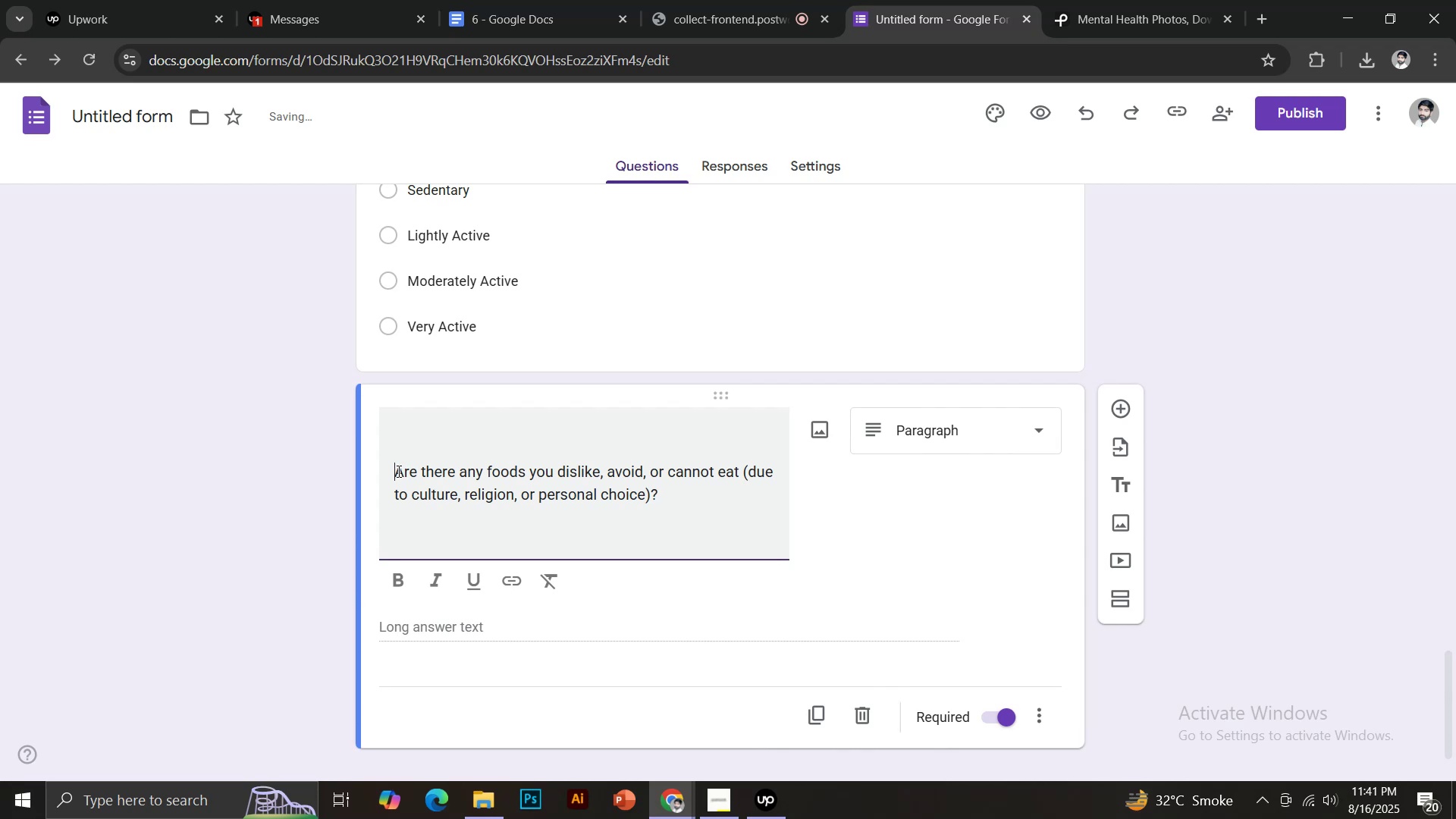 
key(Backspace)
 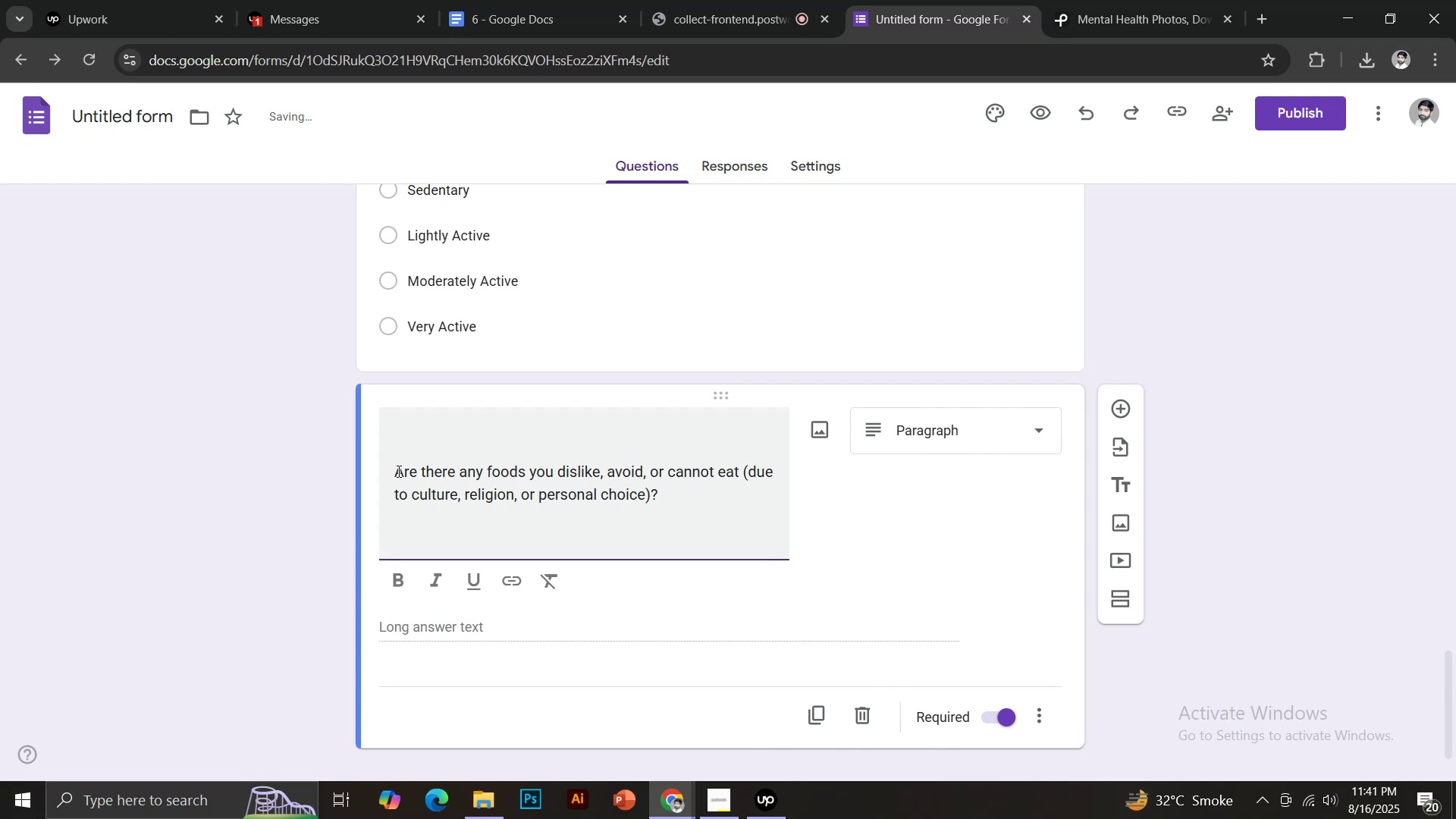 
key(Backspace)
 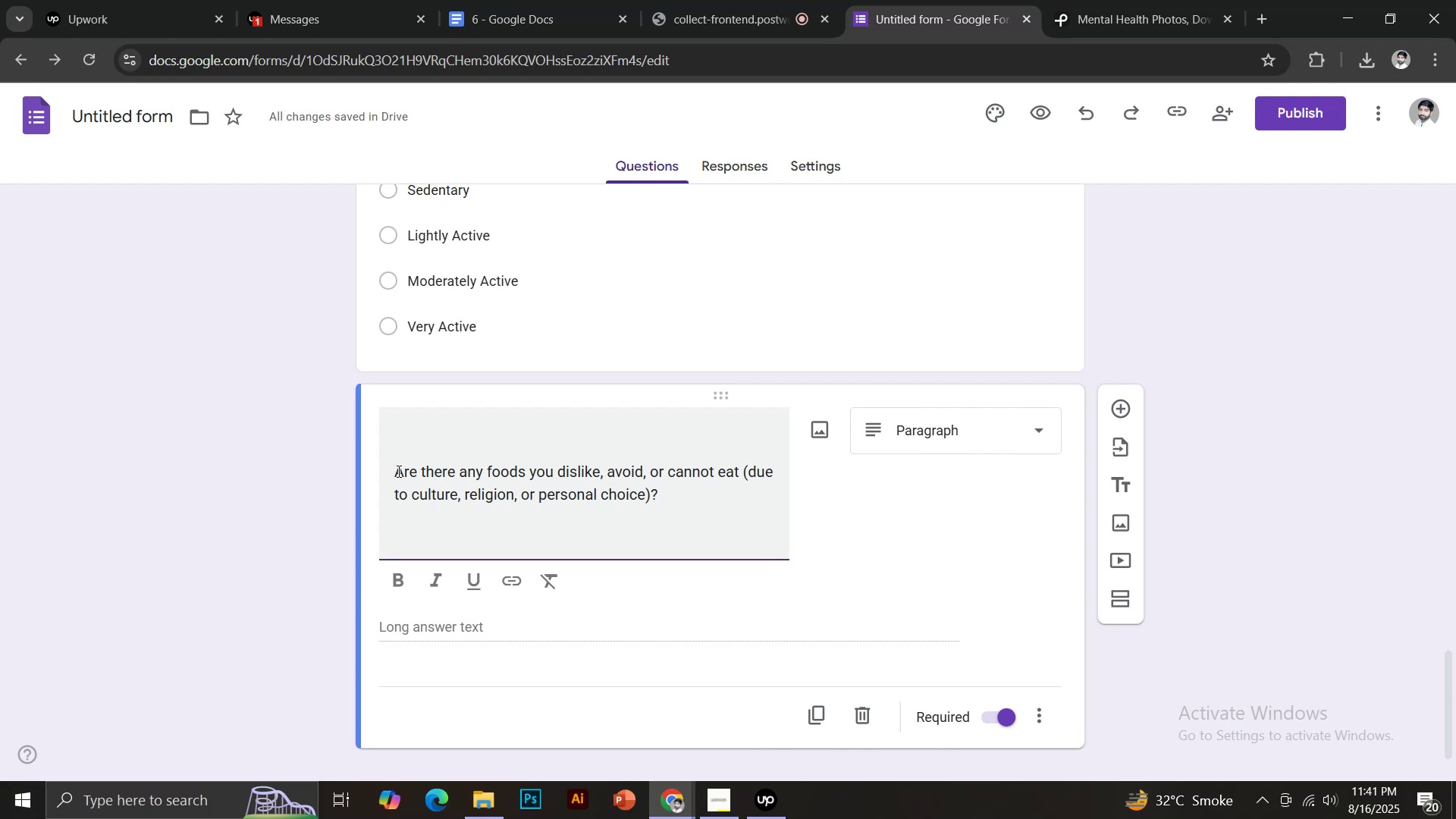 
key(Backspace)
 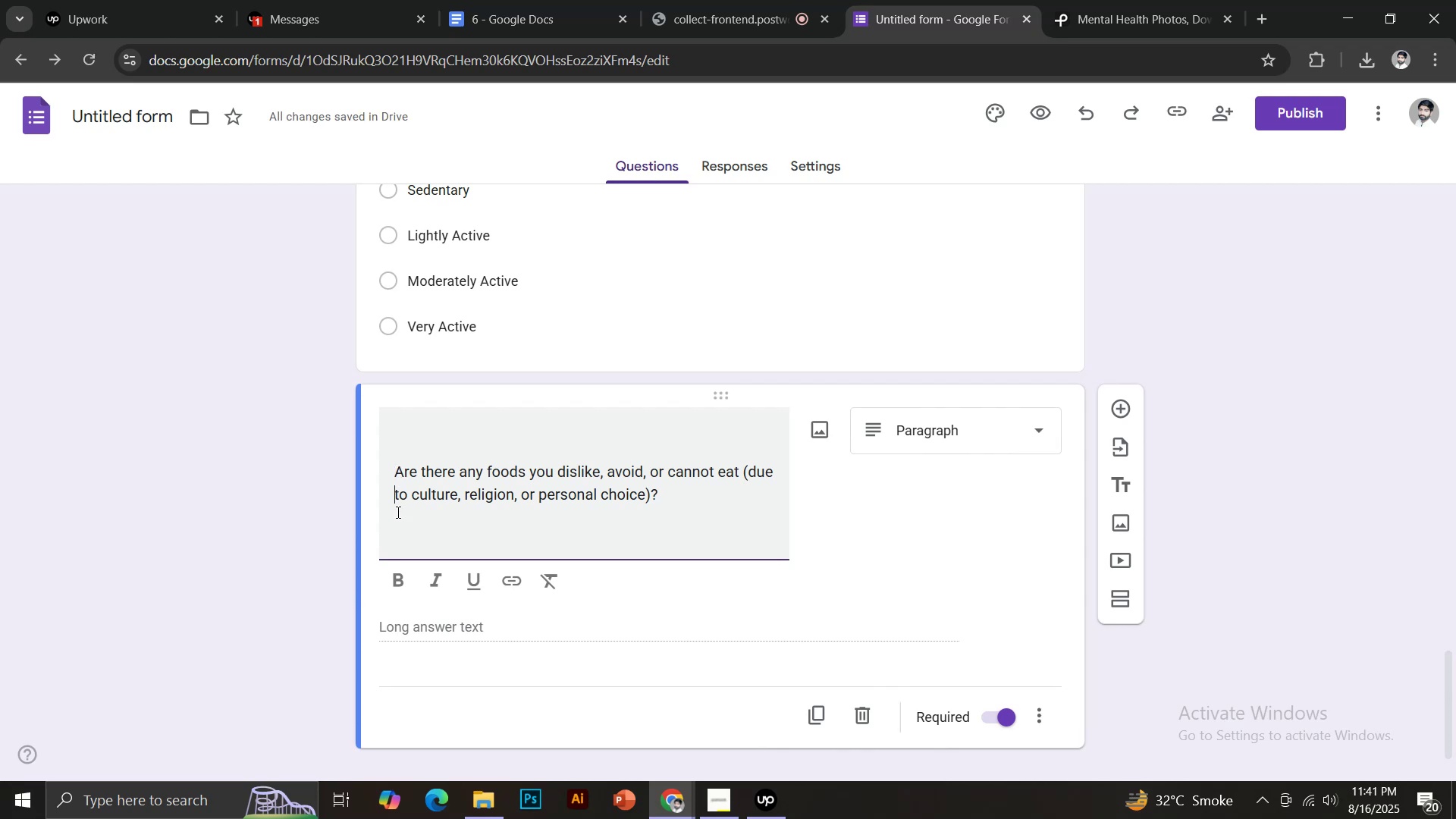 
double_click([402, 519])
 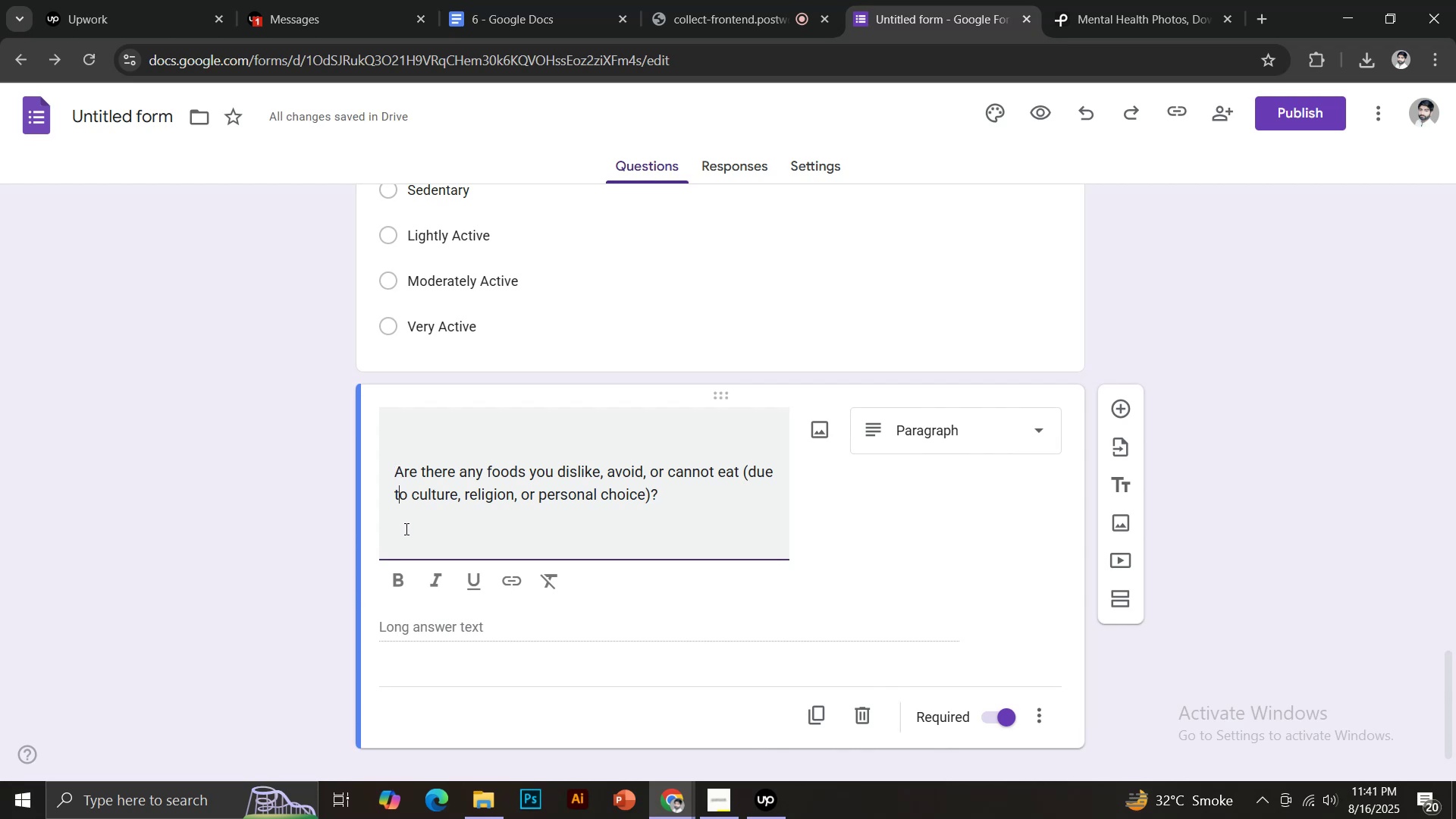 
triple_click([405, 529])
 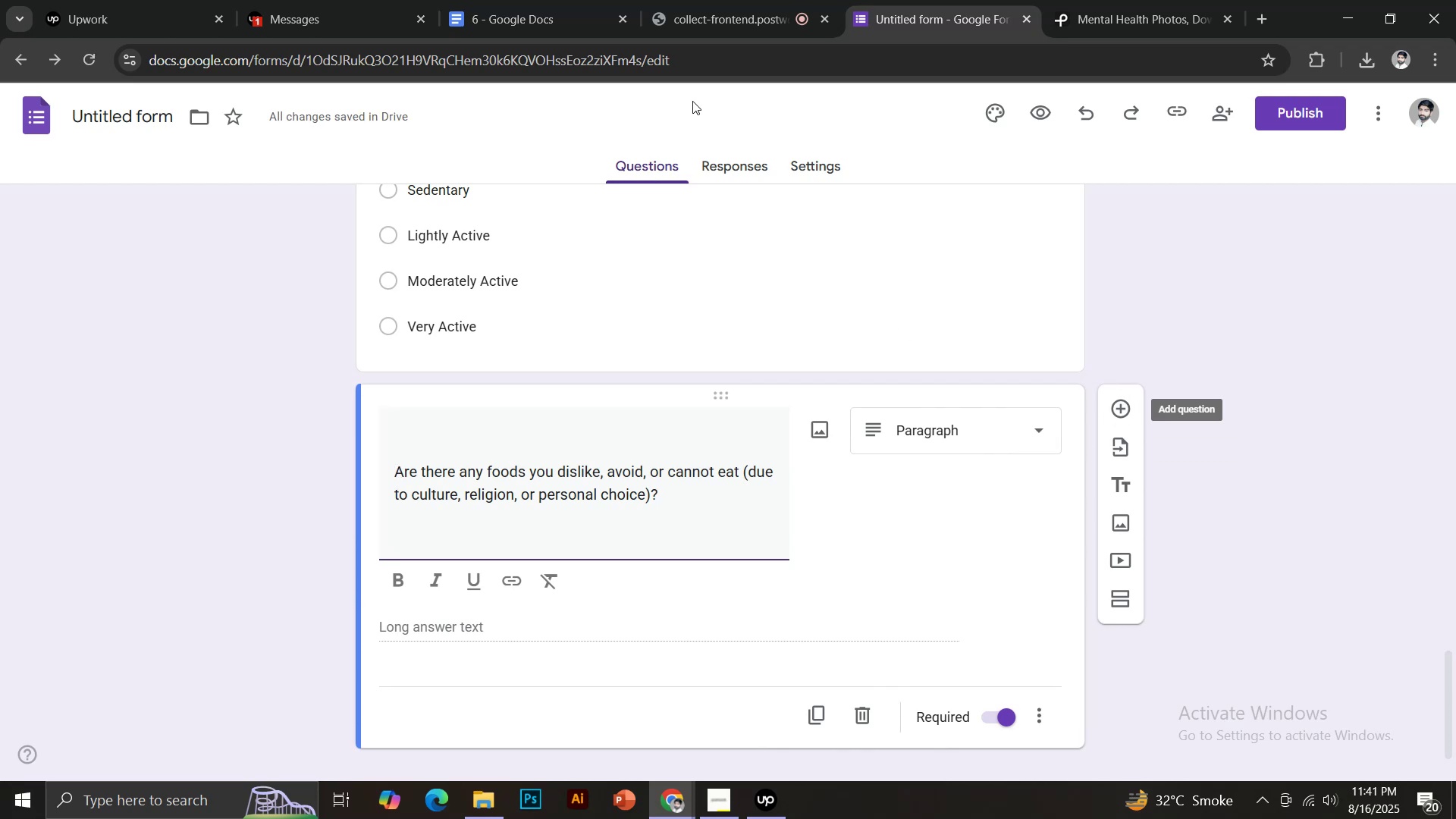 
left_click([507, 0])
 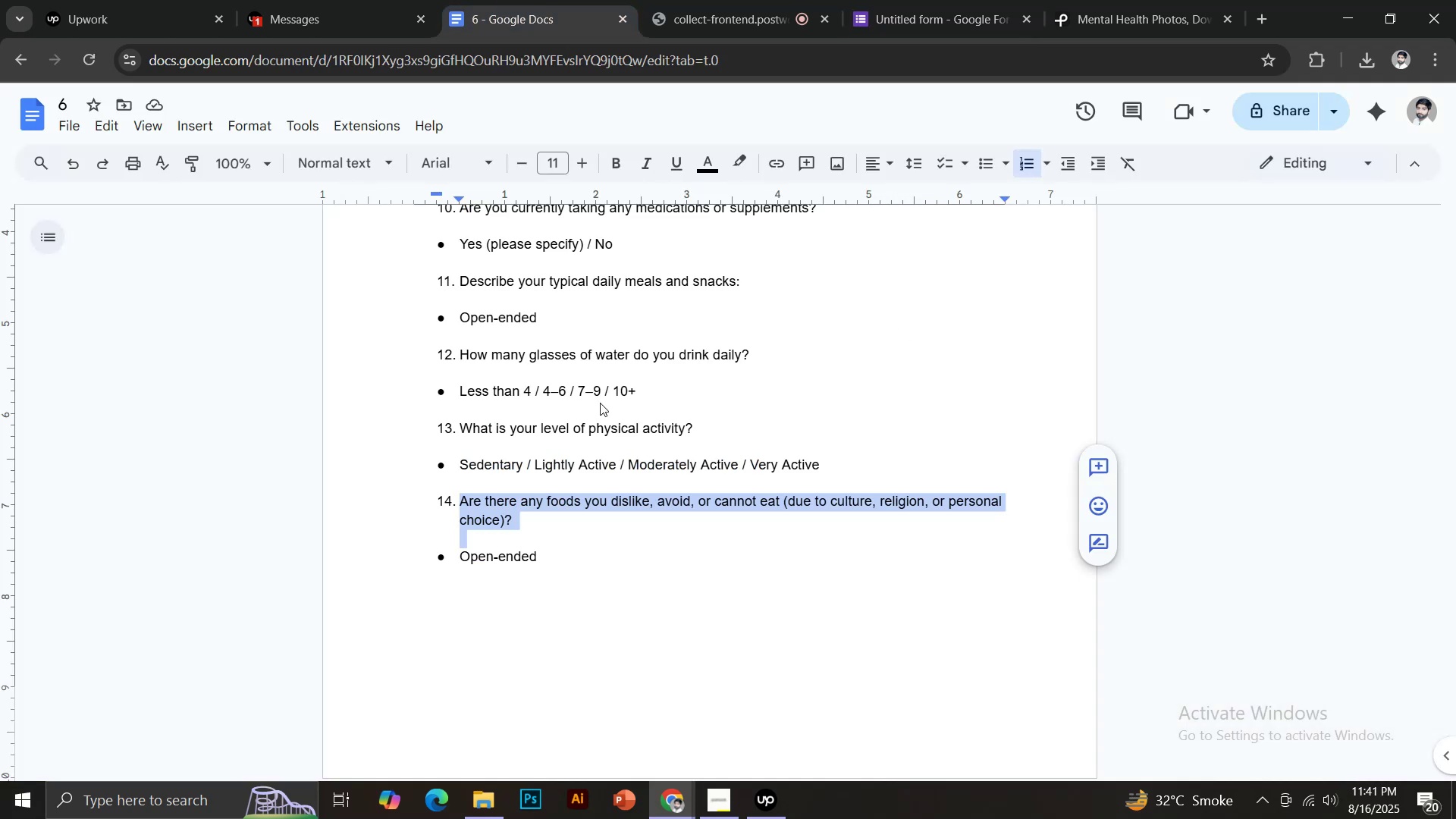 
scroll: coordinate [600, 404], scroll_direction: down, amount: 3.0
 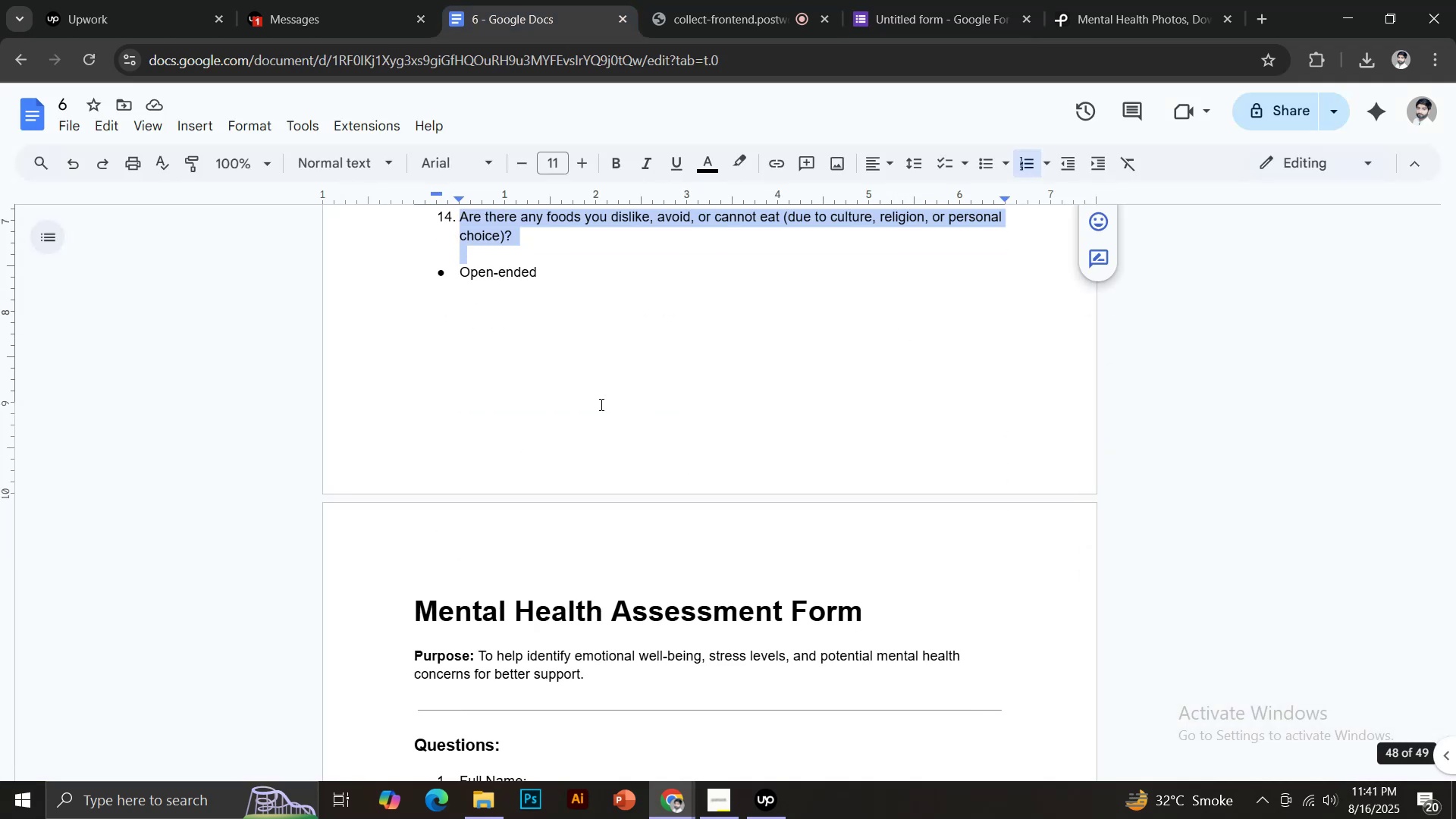 
scroll: coordinate [943, 347], scroll_direction: up, amount: 14.0
 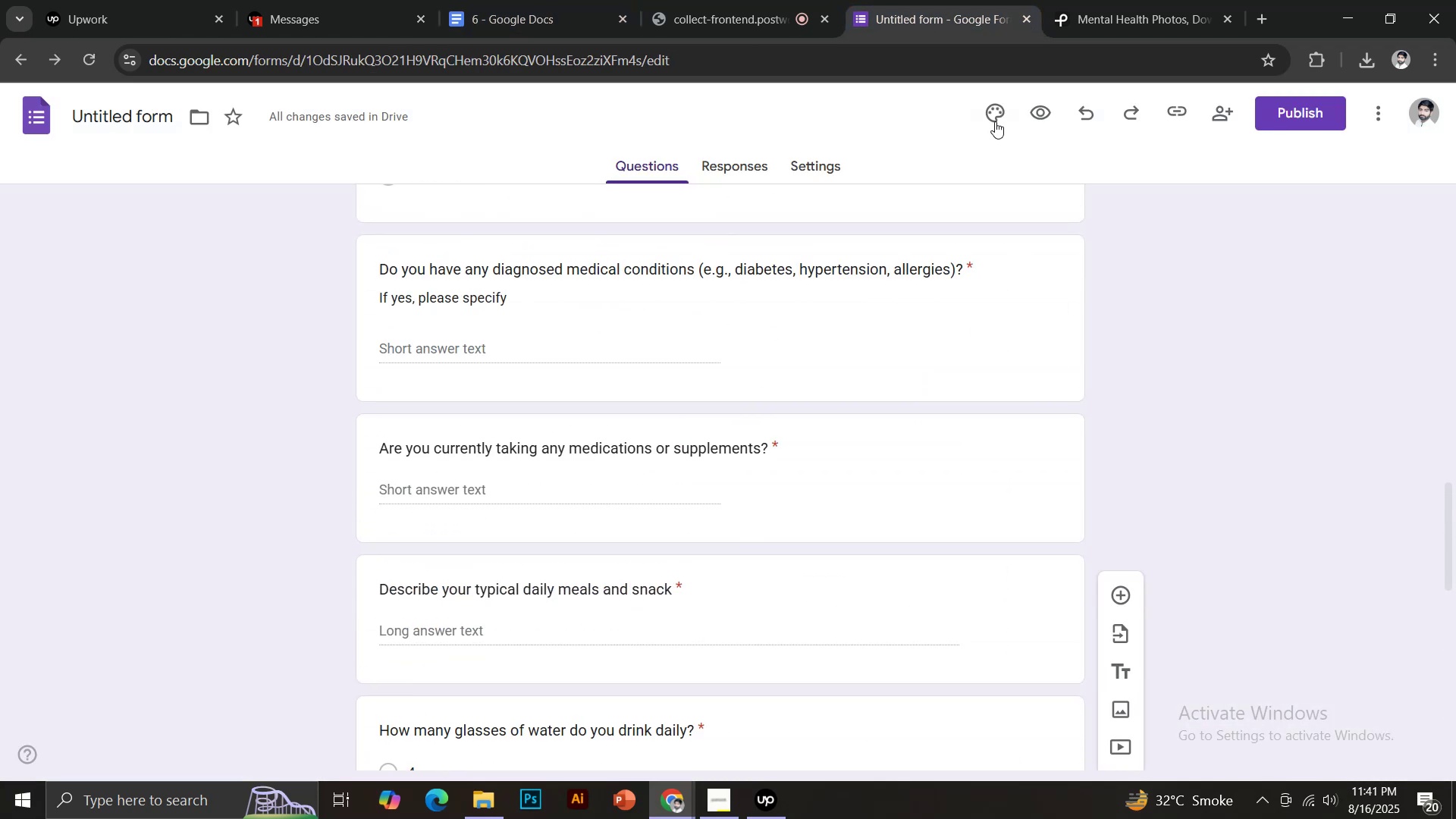 
left_click([994, 112])
 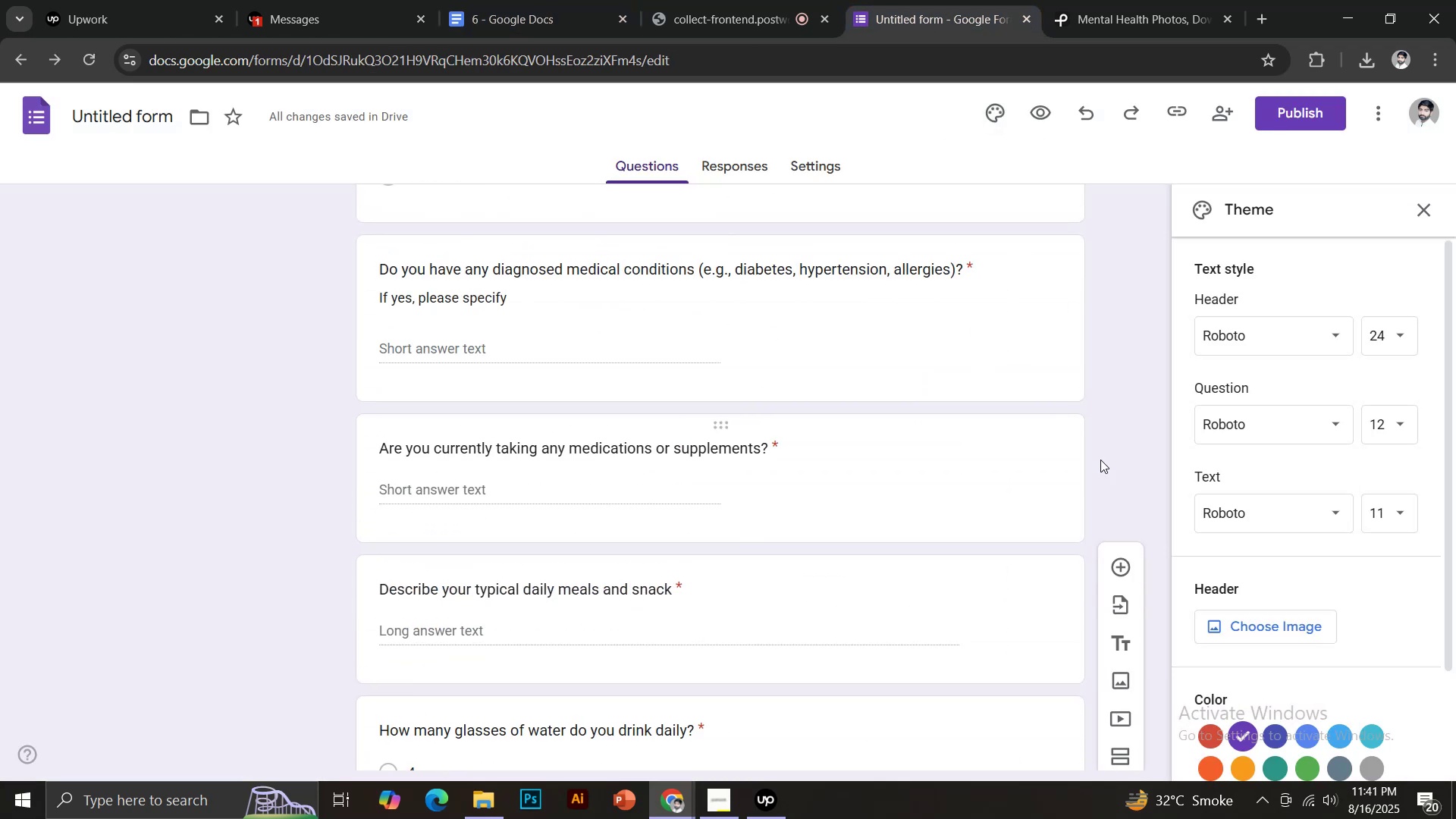 
scroll: coordinate [1232, 612], scroll_direction: down, amount: 2.0
 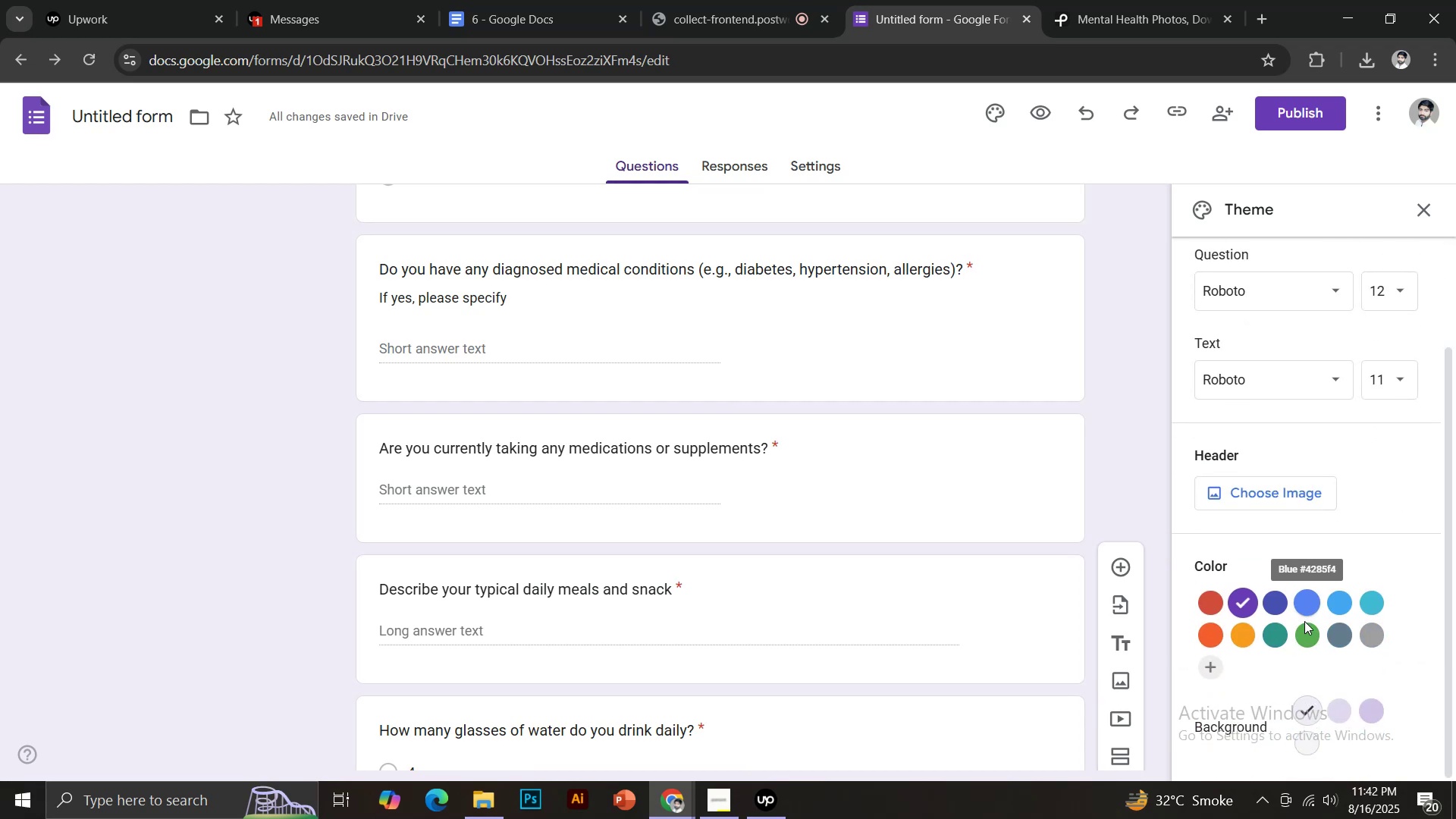 
left_click([1304, 635])
 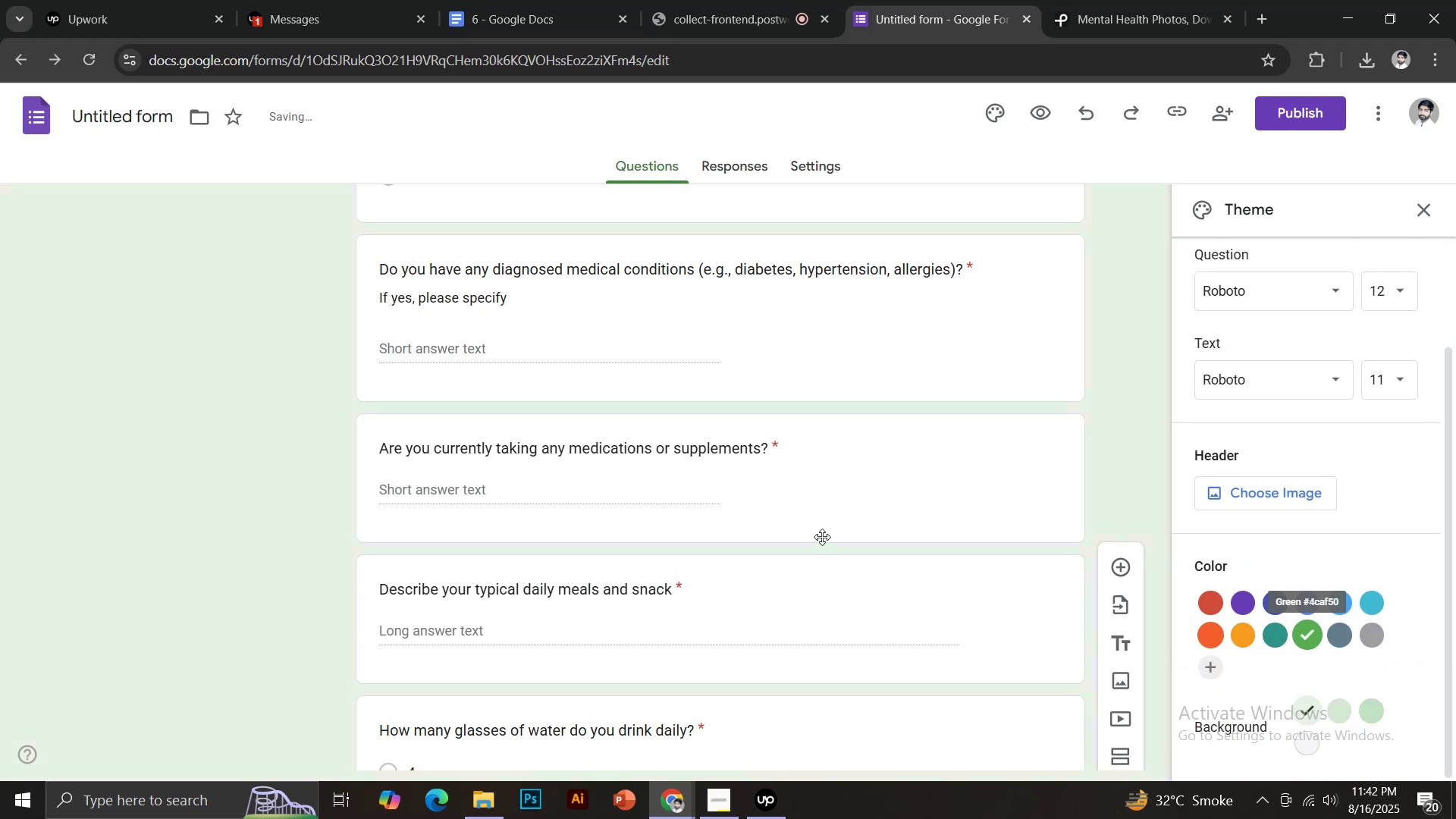 
scroll: coordinate [1138, 607], scroll_direction: up, amount: 24.0
 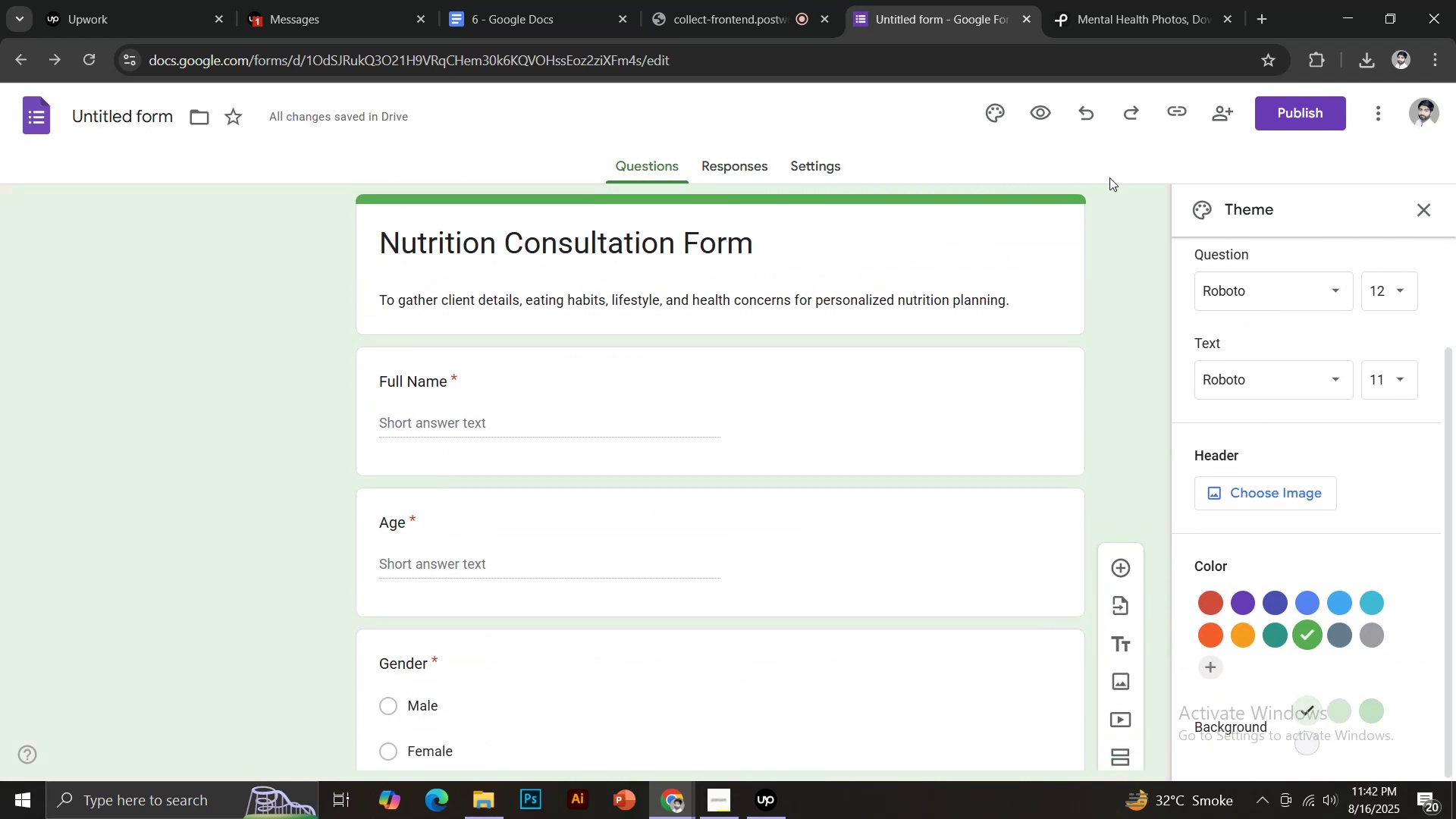 
left_click([1117, 0])
 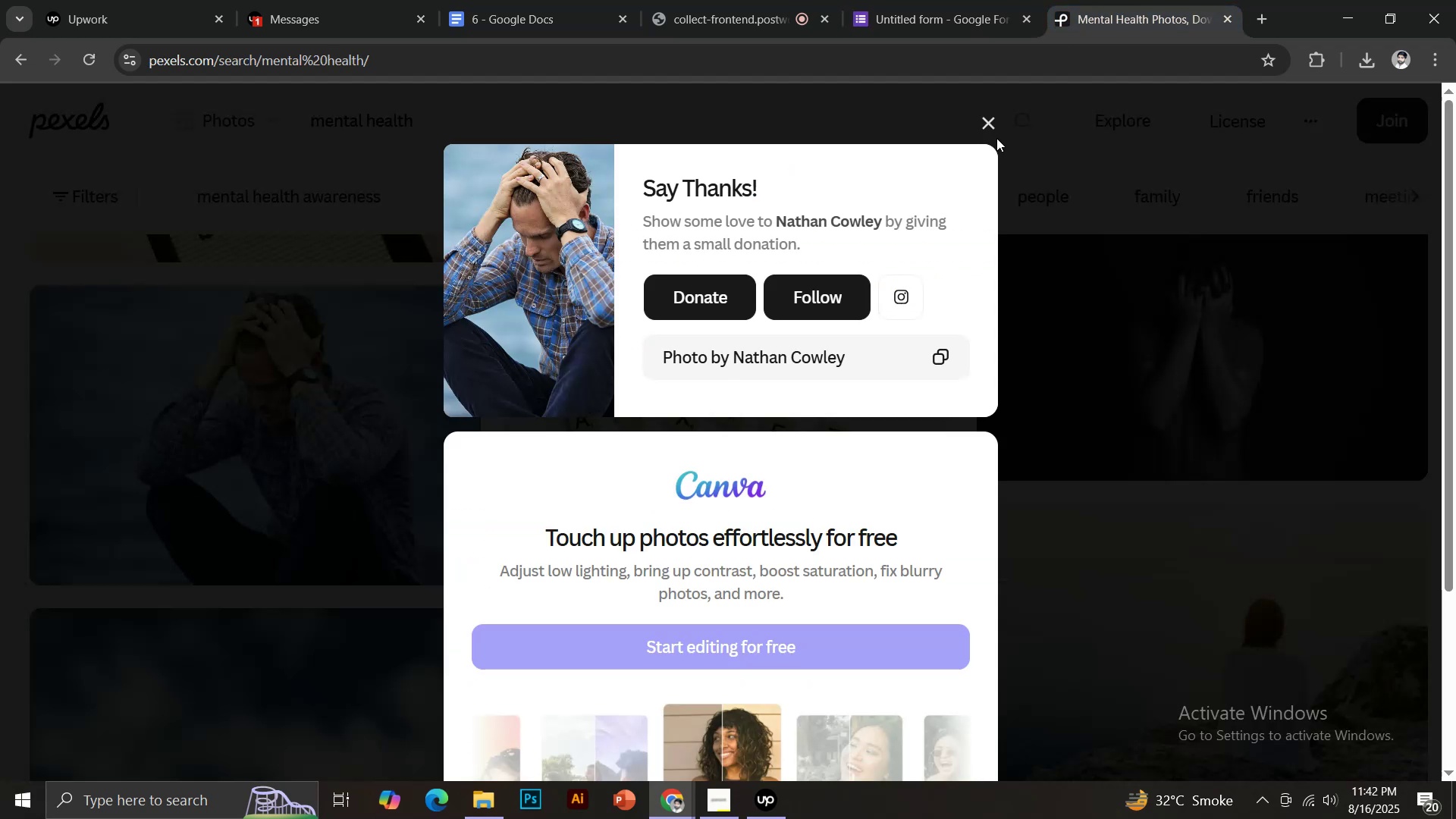 
left_click([987, 121])
 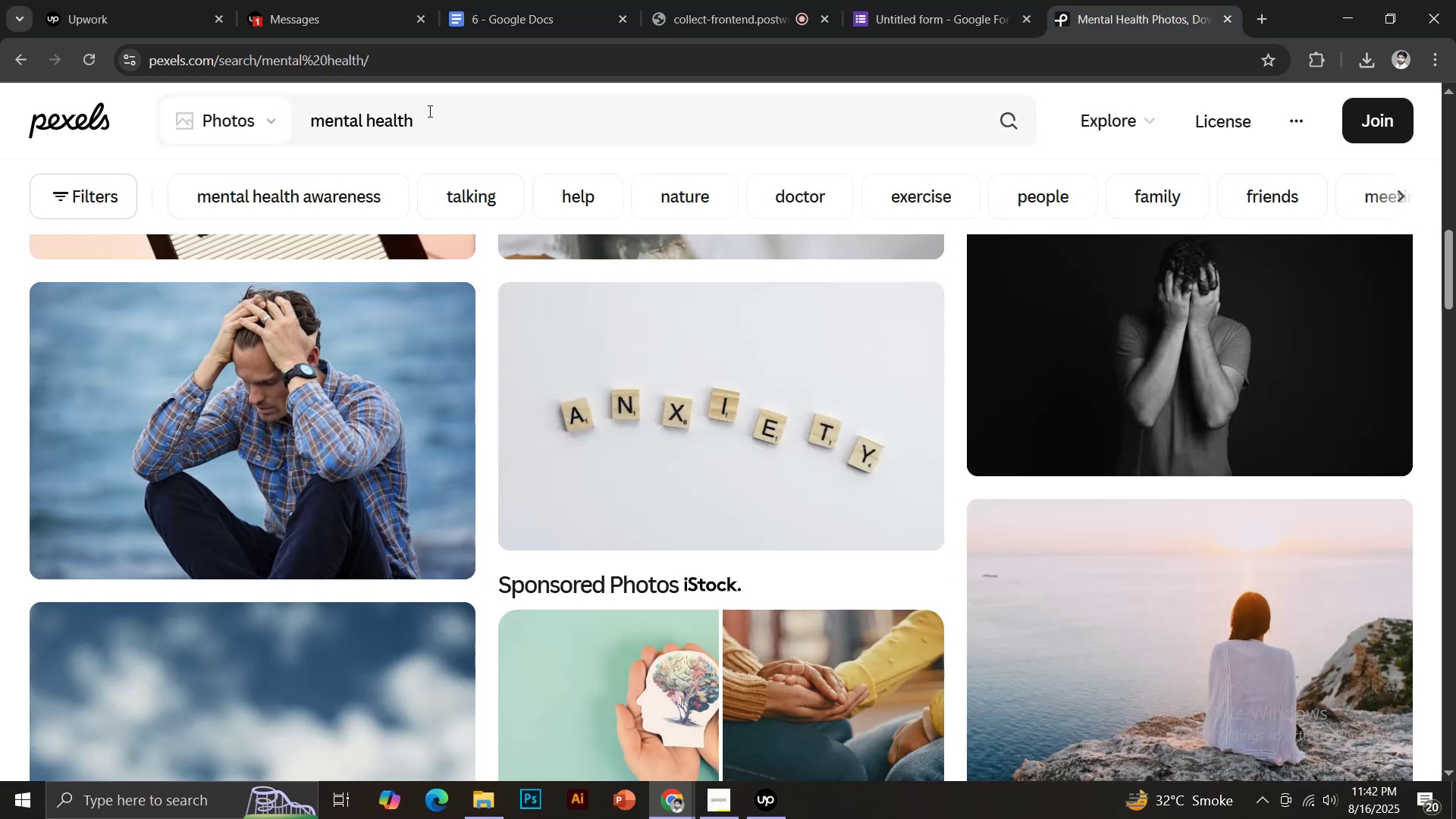 
left_click_drag(start_coordinate=[436, 117], to_coordinate=[278, 115])
 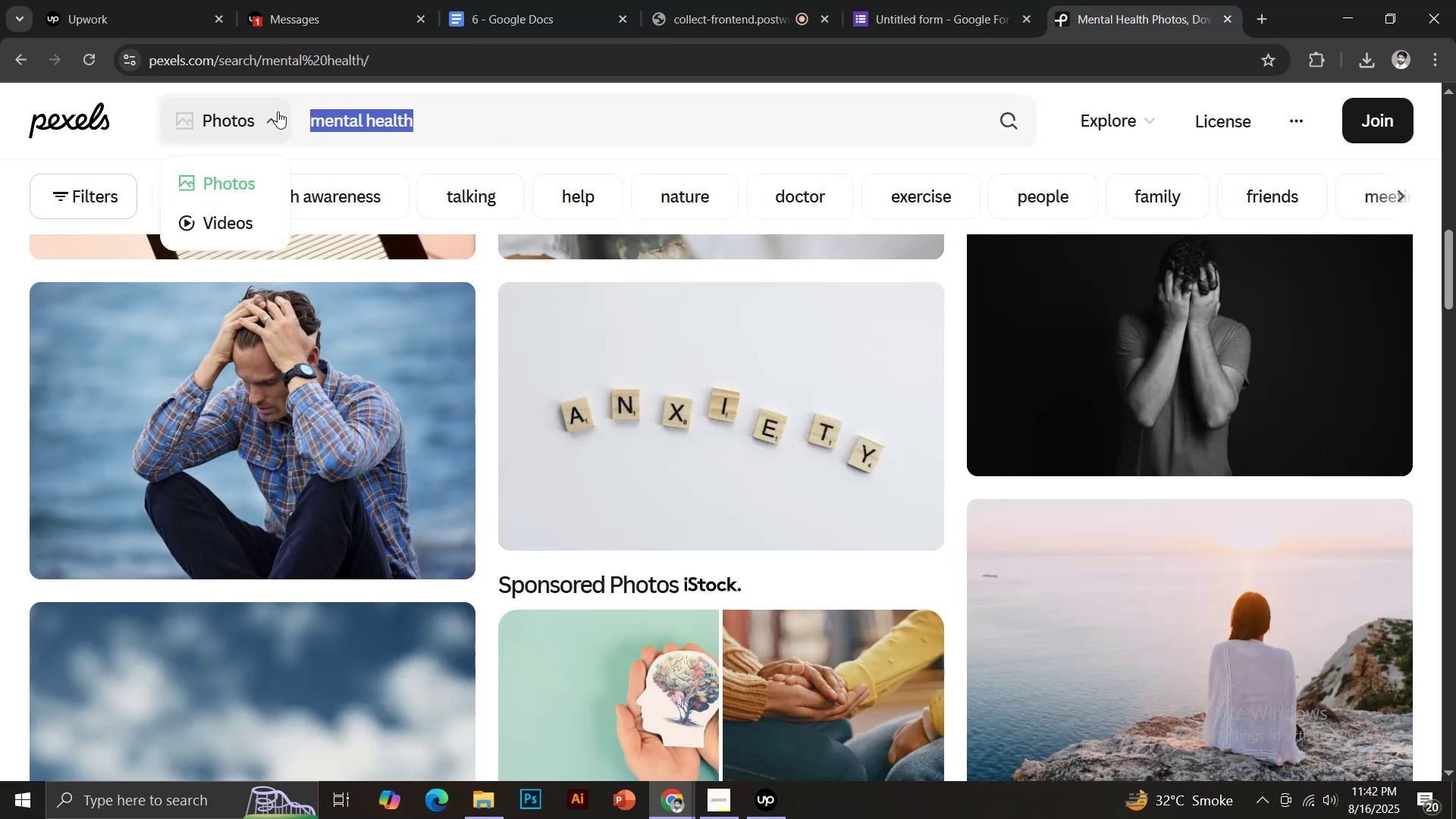 
type(nutrition)
 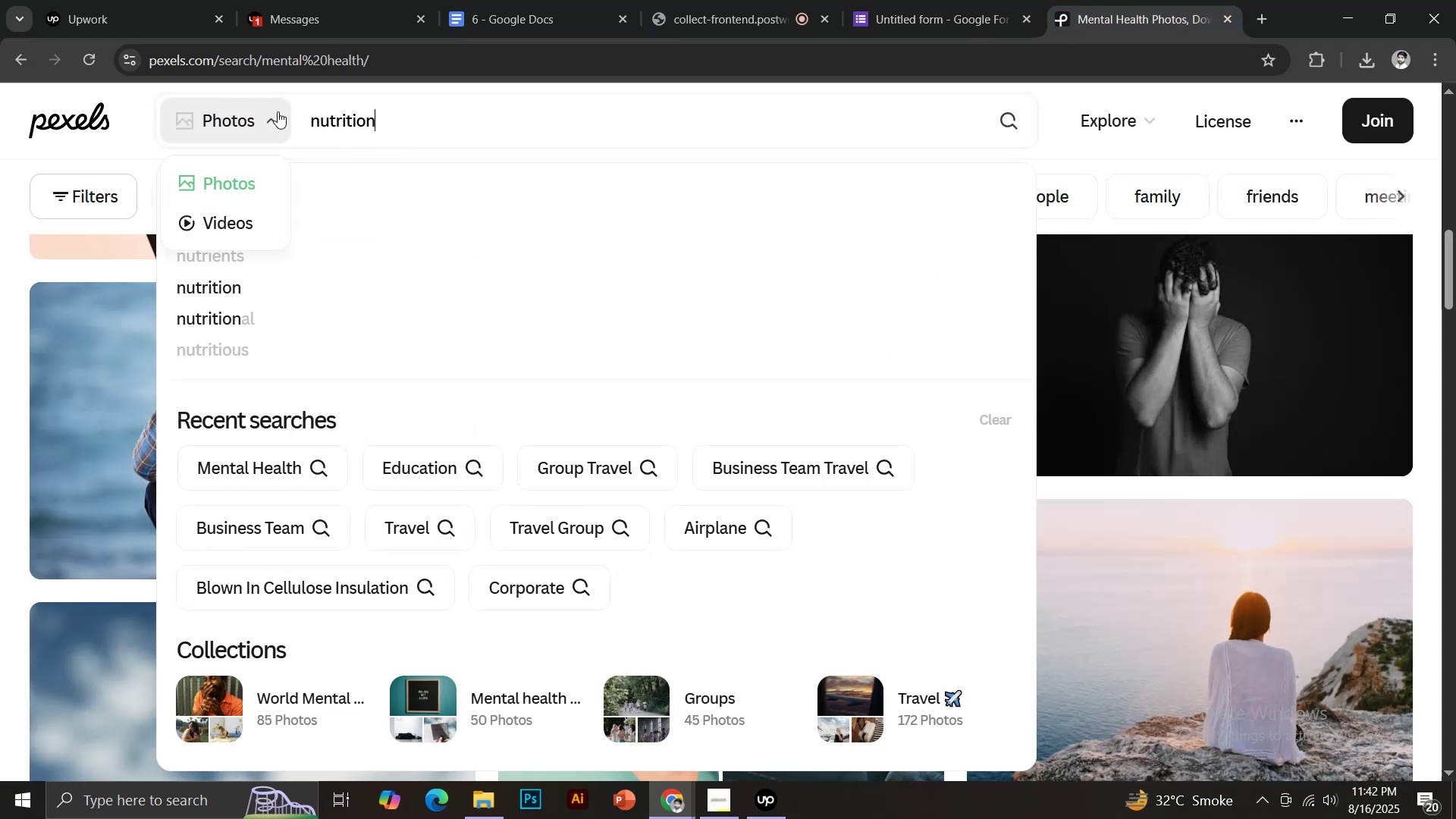 
key(Enter)
 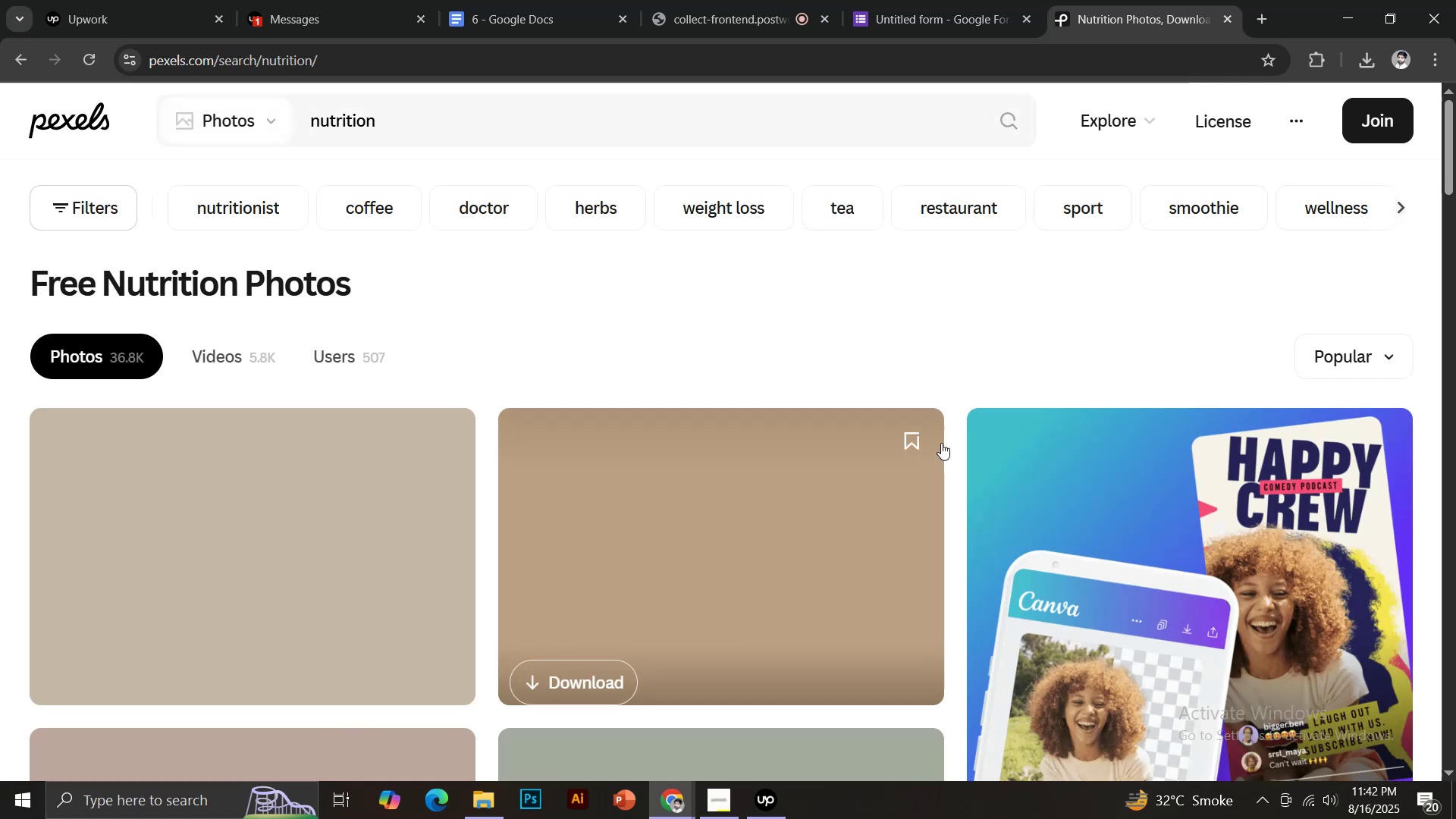 
scroll: coordinate [1140, 430], scroll_direction: down, amount: 9.0
 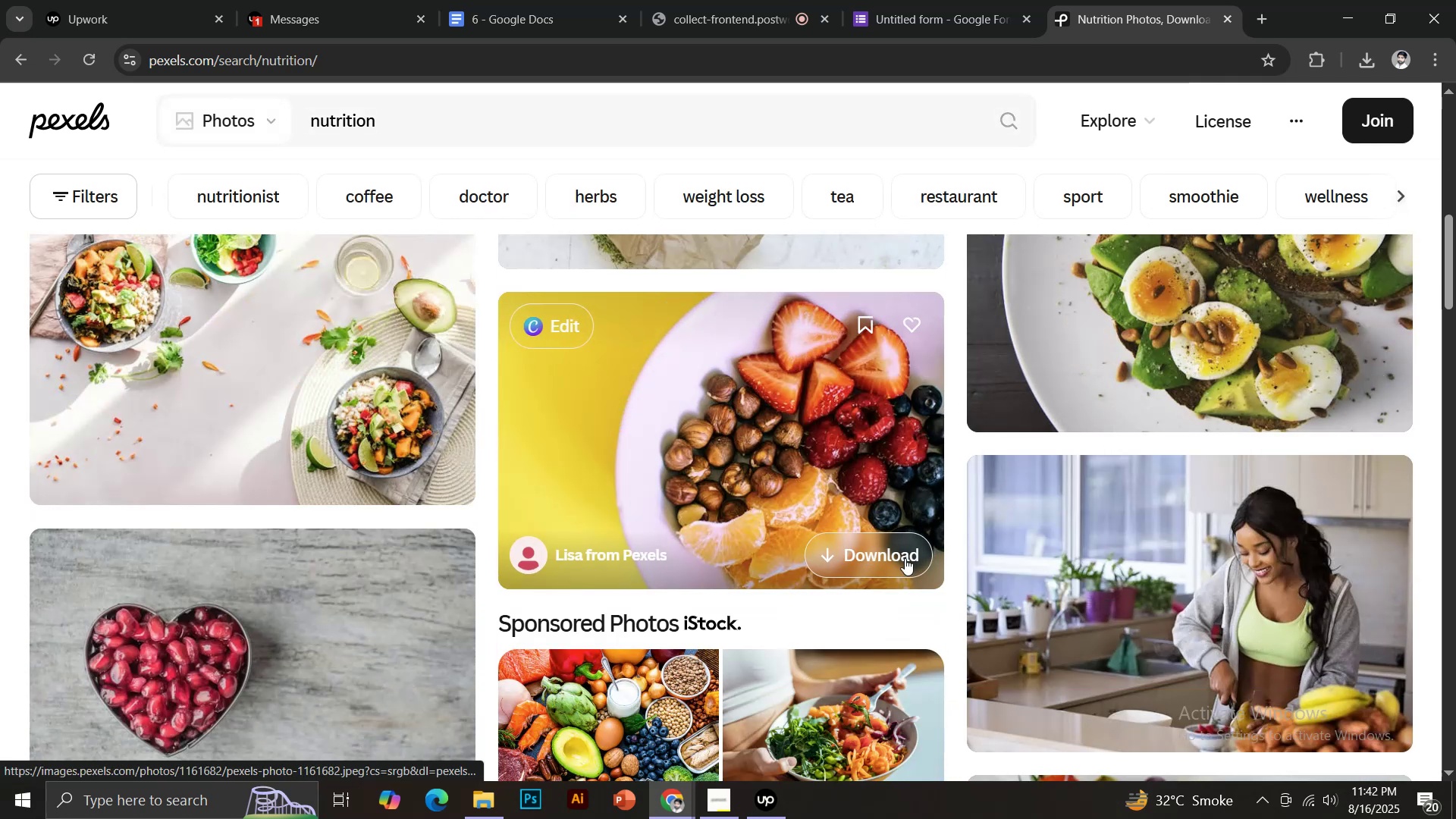 
left_click([884, 551])
 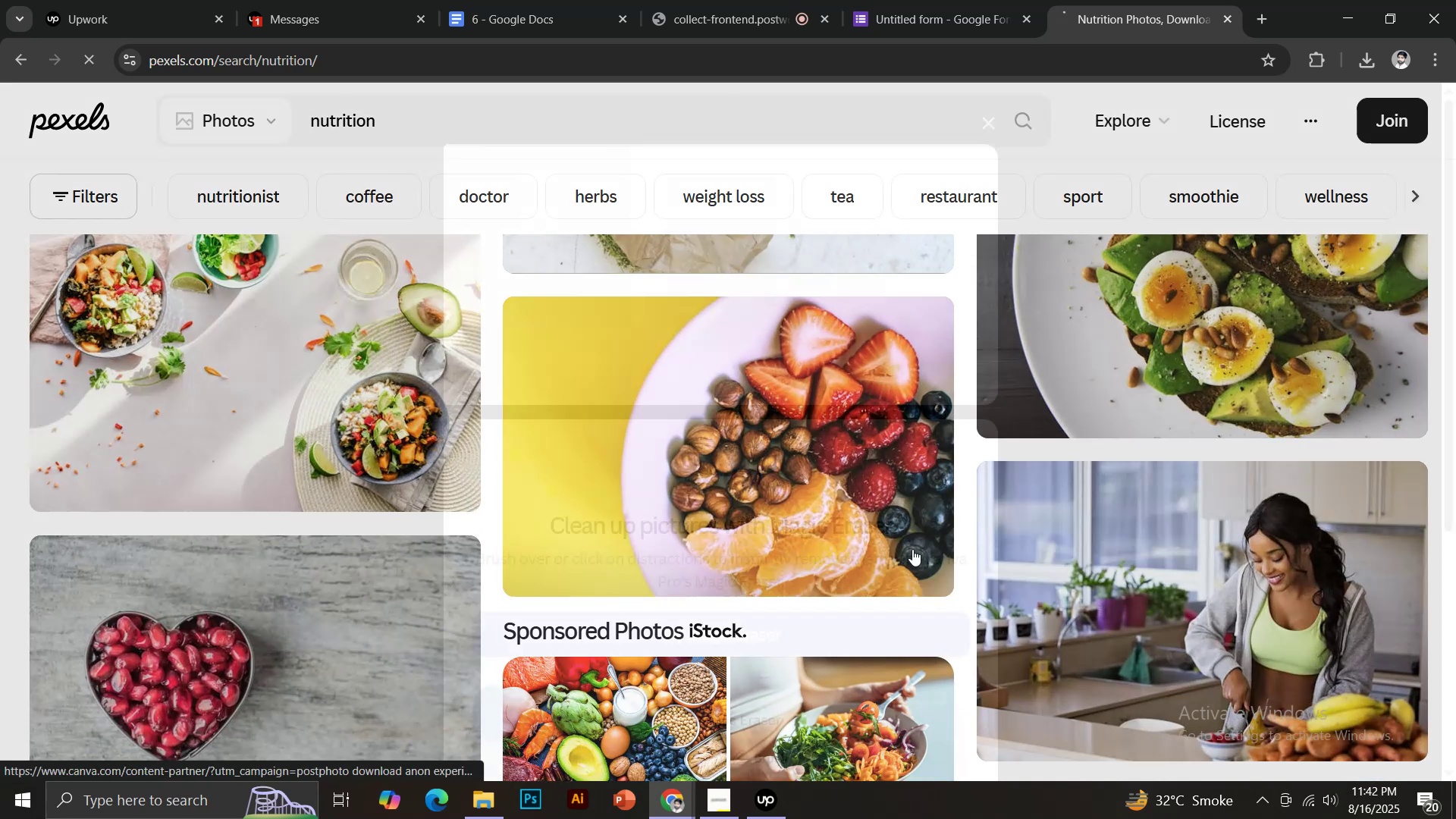 
scroll: coordinate [1049, 547], scroll_direction: up, amount: 2.0
 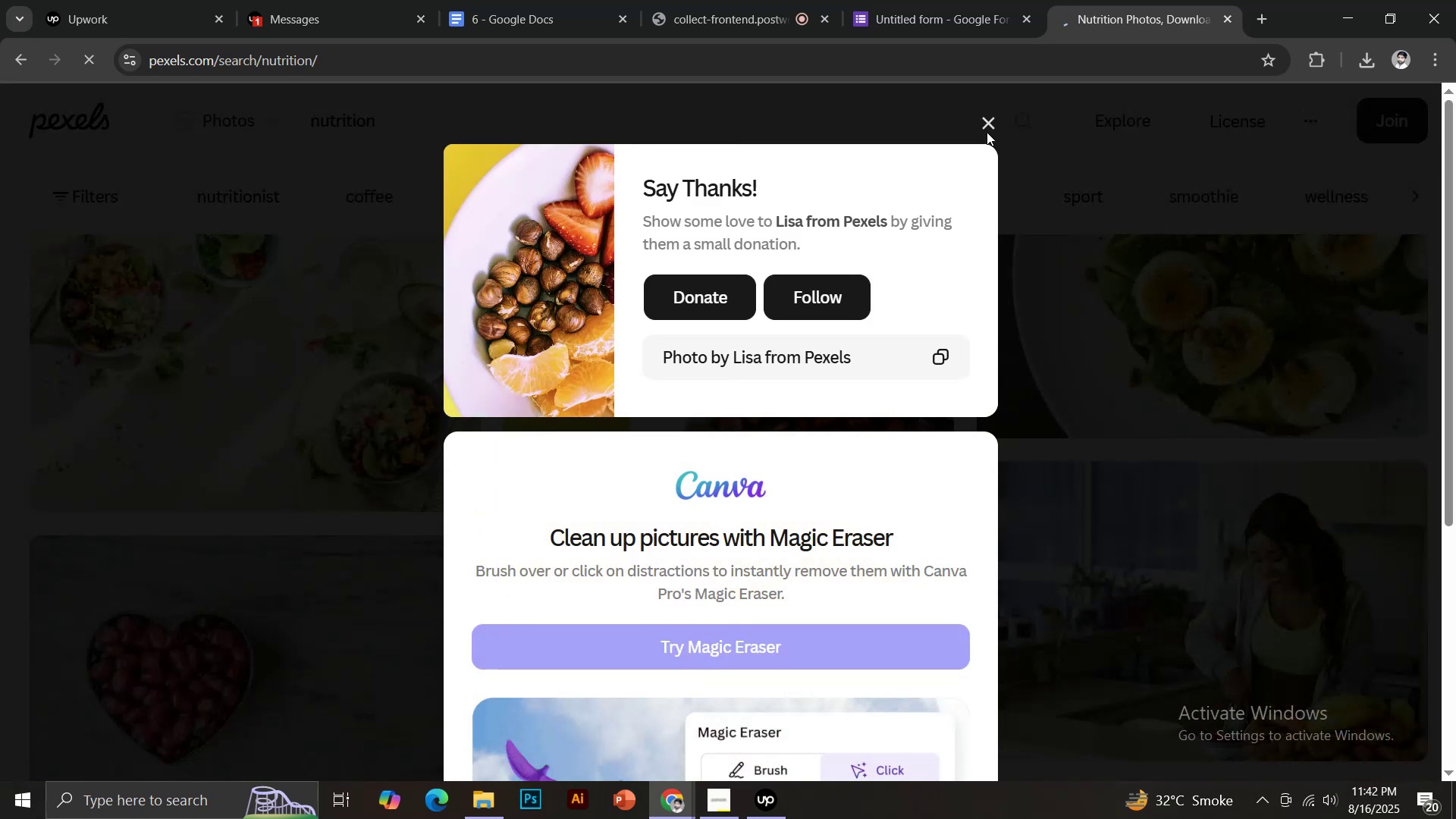 
left_click([987, 126])
 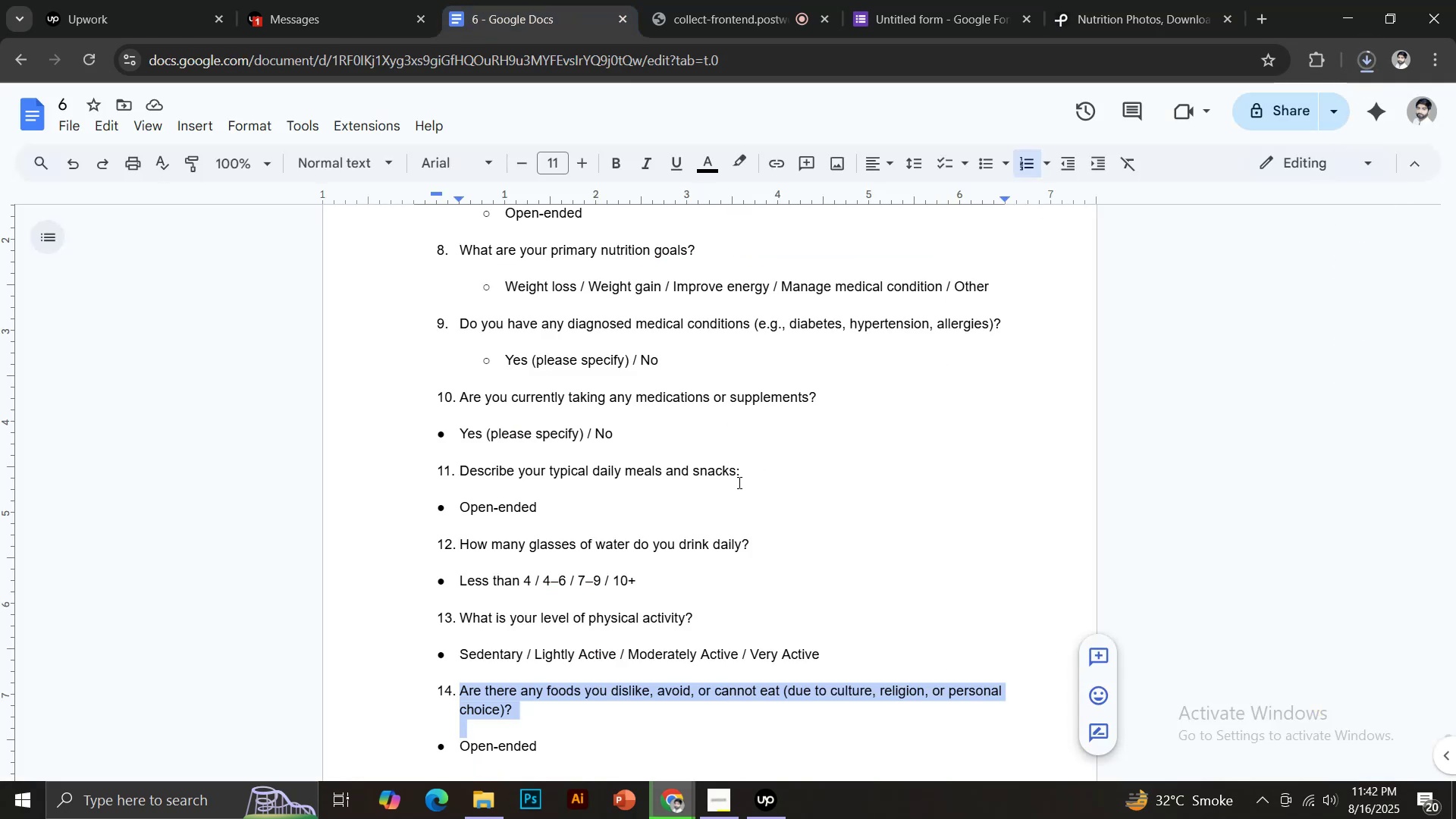 
wait(8.41)
 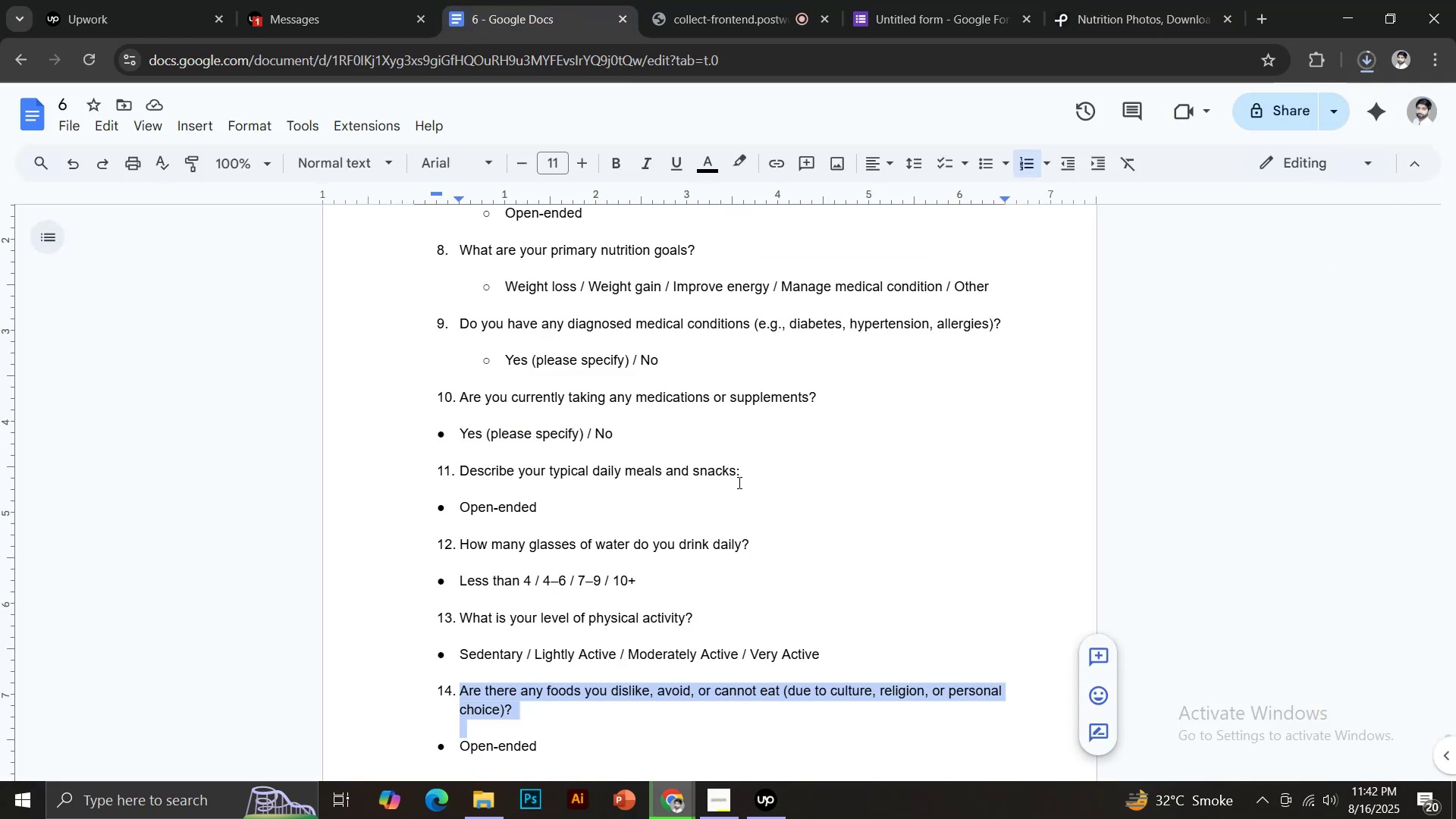 
left_click([1259, 492])
 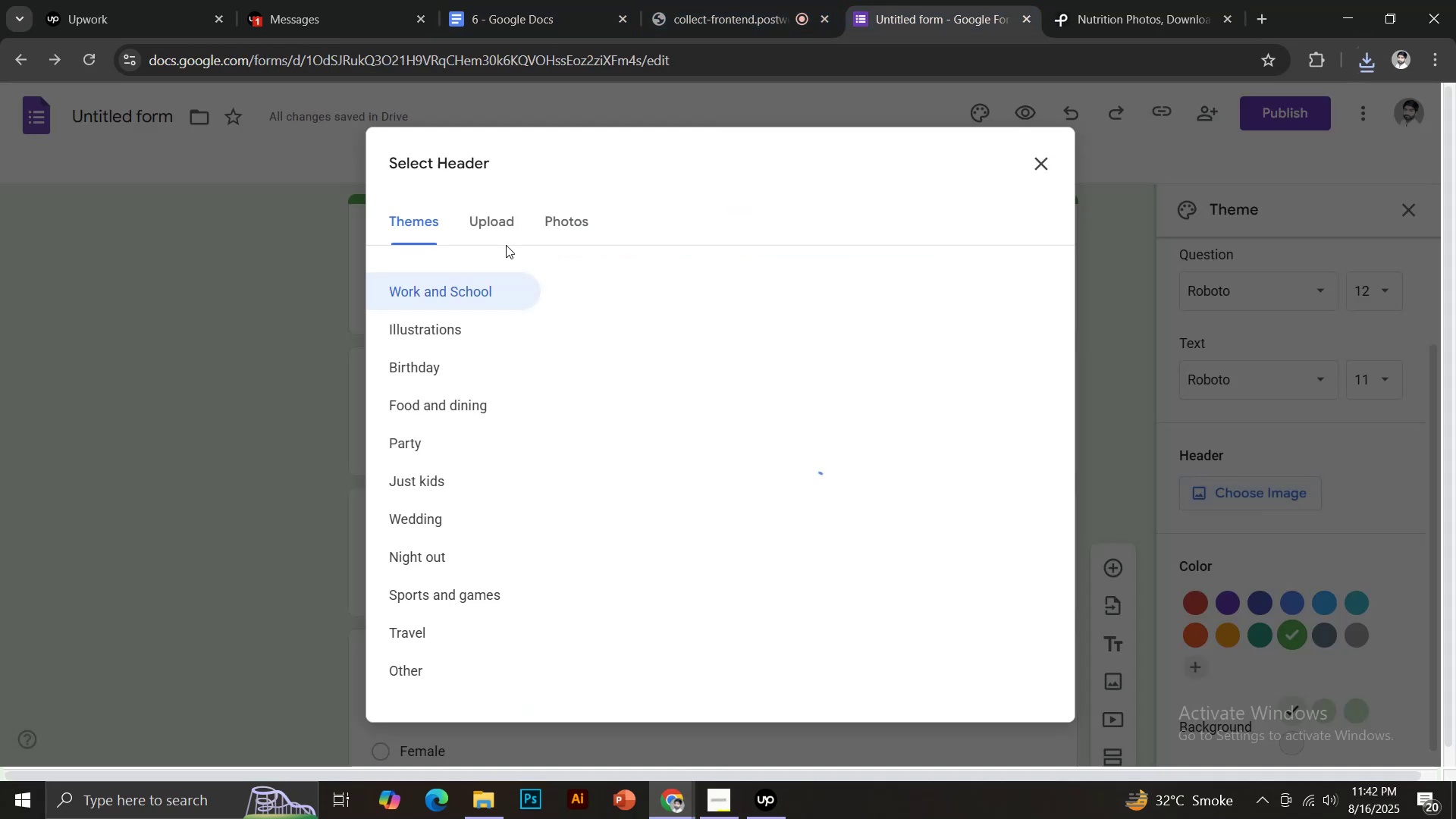 
left_click([498, 225])
 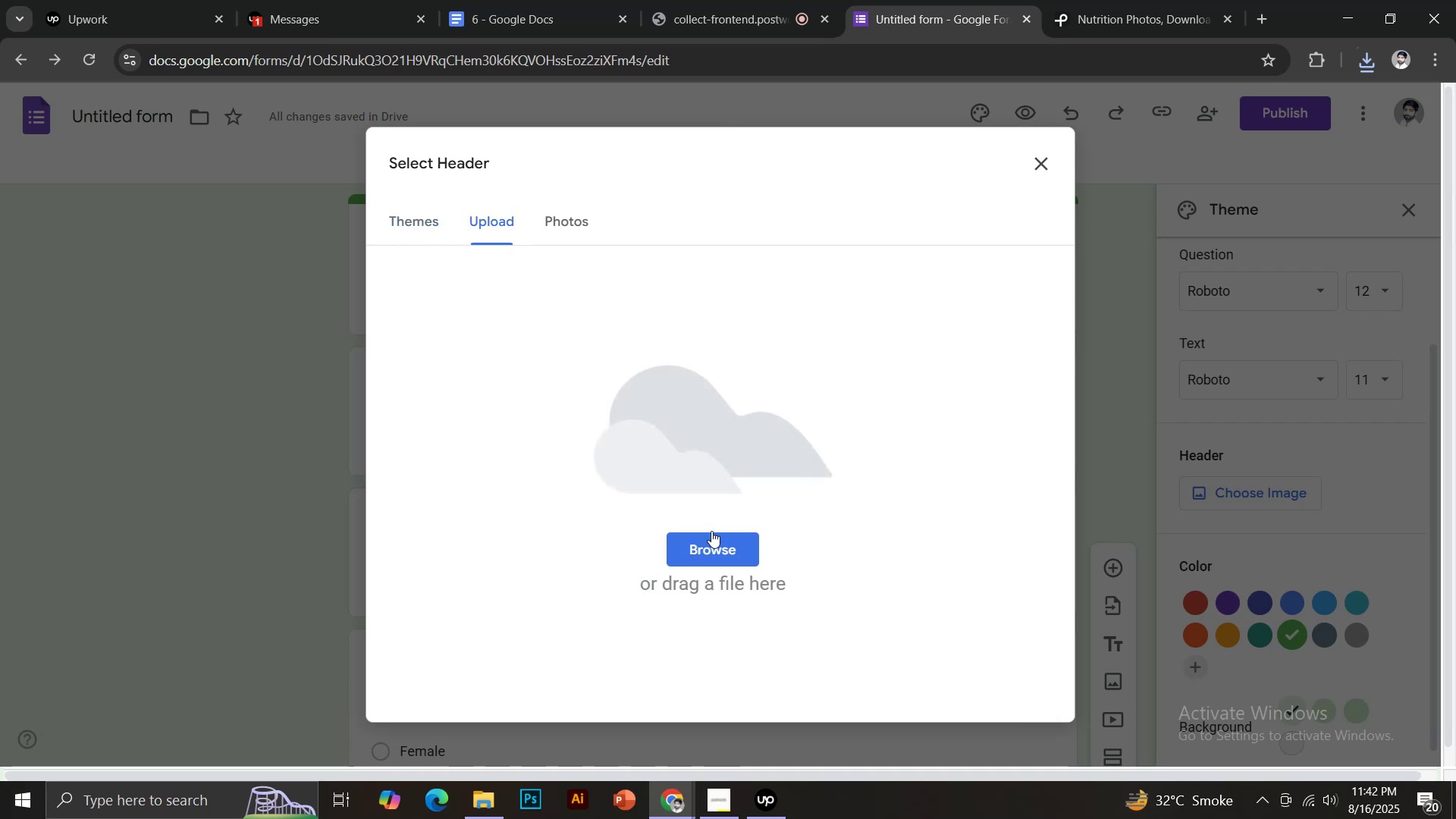 
left_click([713, 539])
 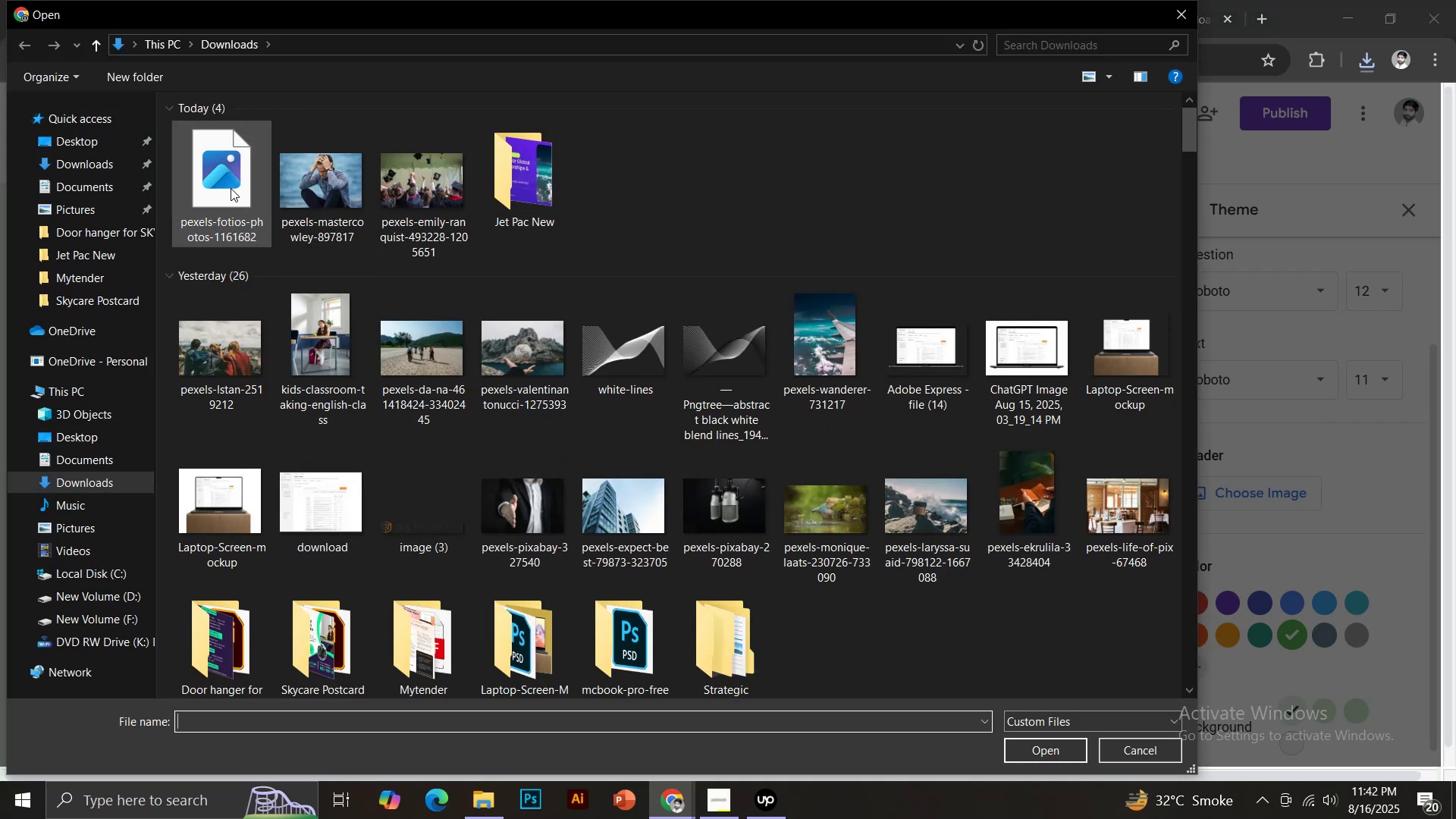 
double_click([231, 188])
 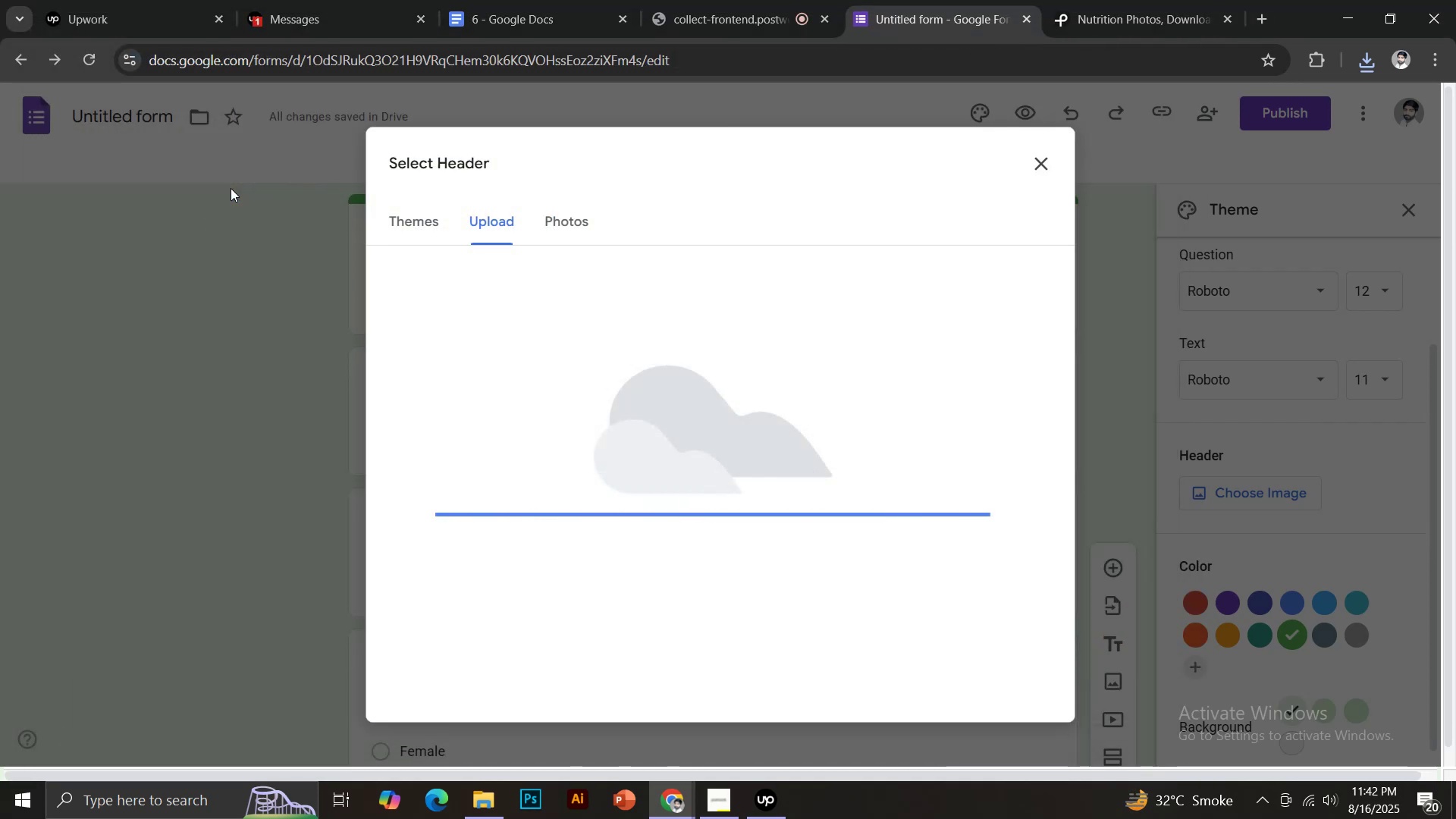 
wait(9.34)
 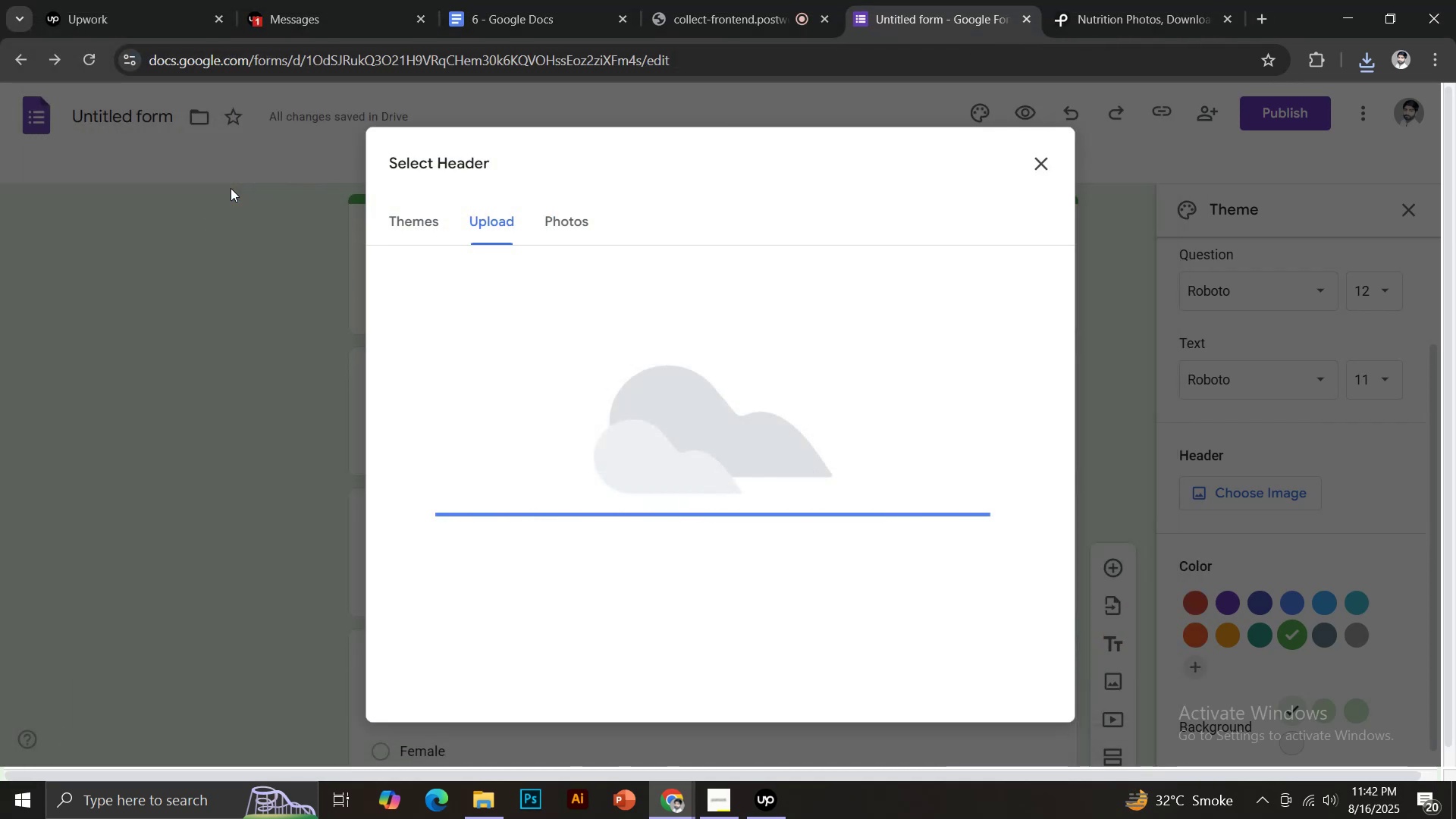 
left_click_drag(start_coordinate=[821, 463], to_coordinate=[837, 463])
 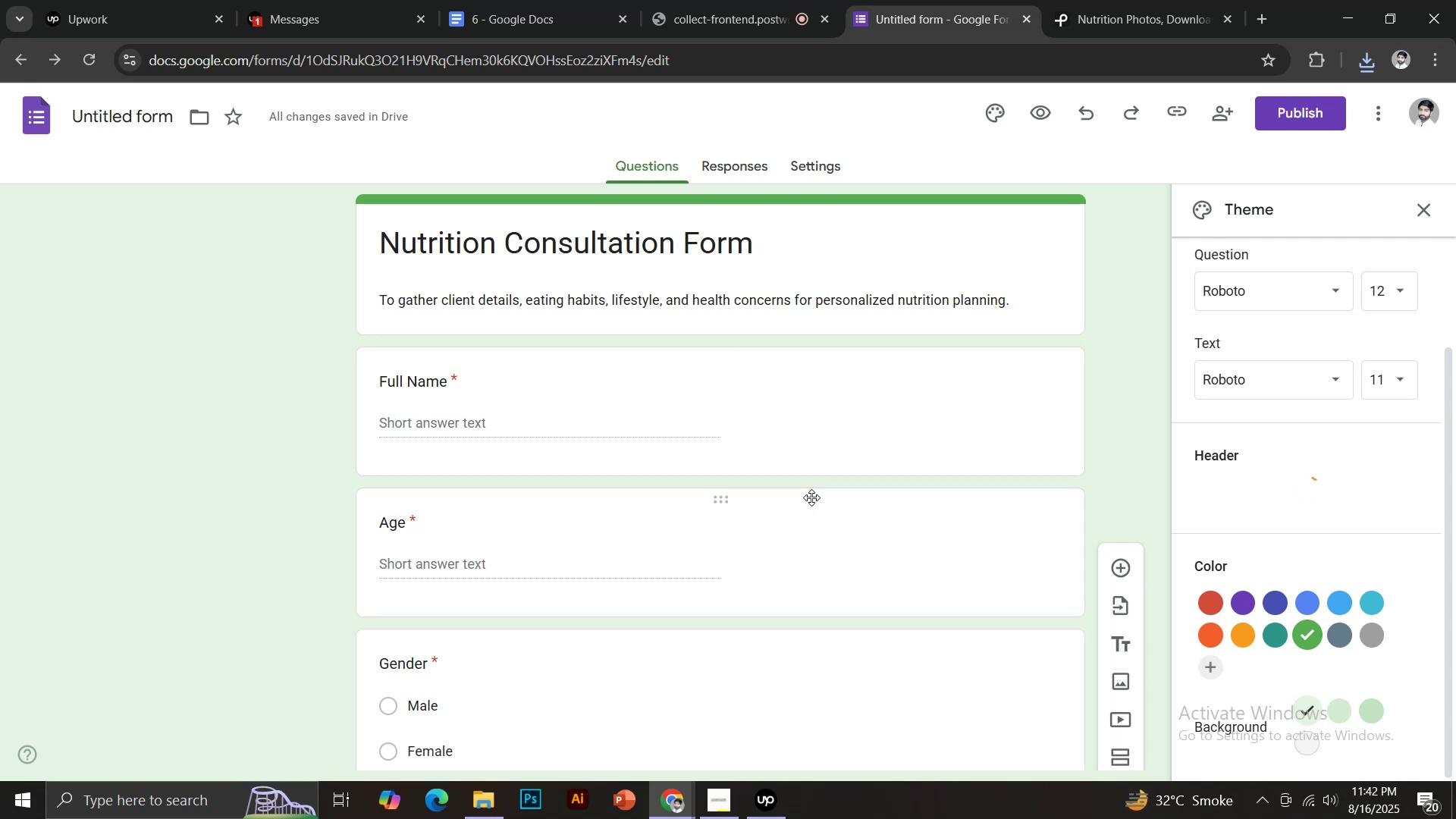 
wait(10.39)
 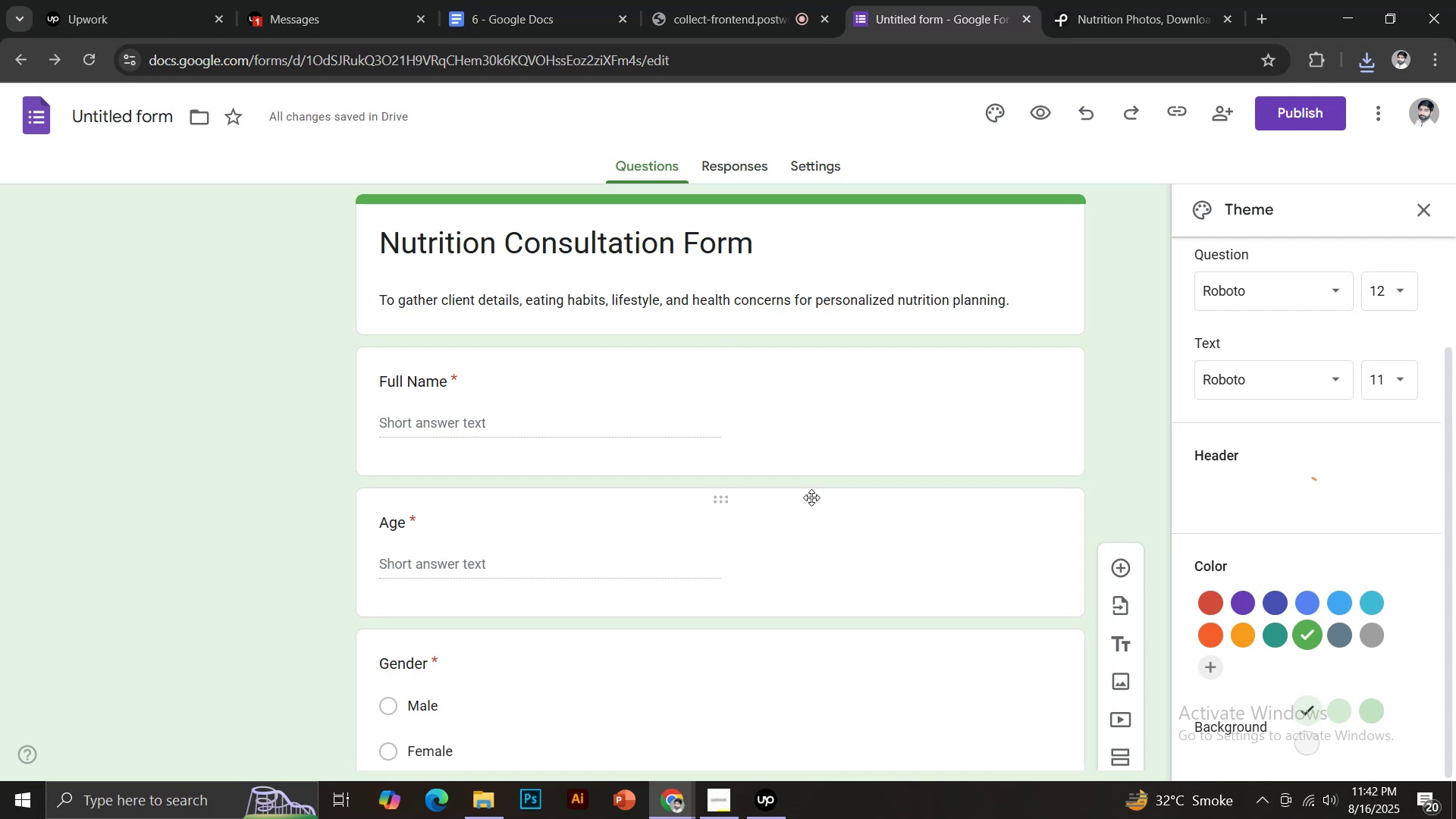 
left_click([1309, 632])
 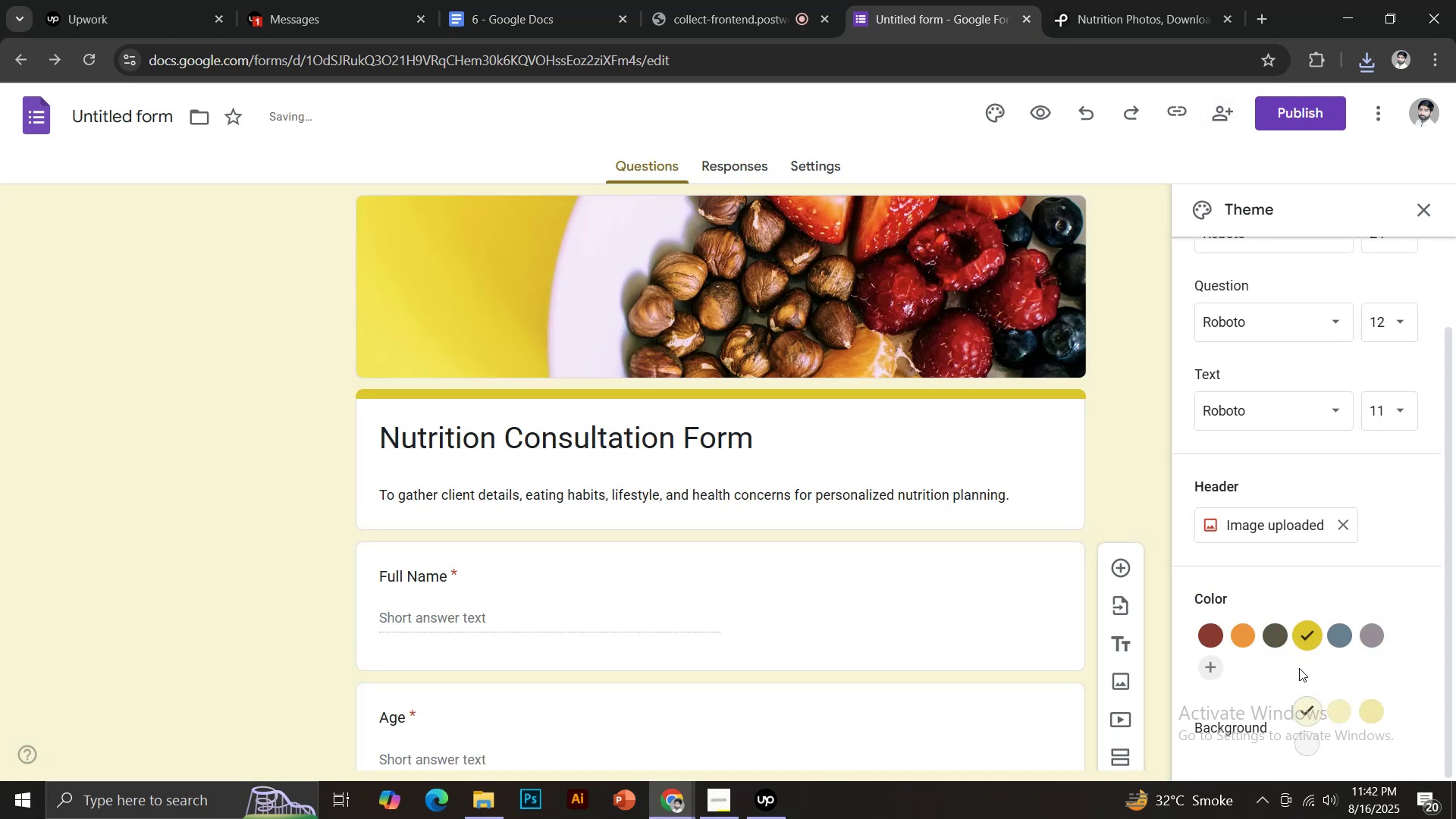 
left_click([1340, 642])
 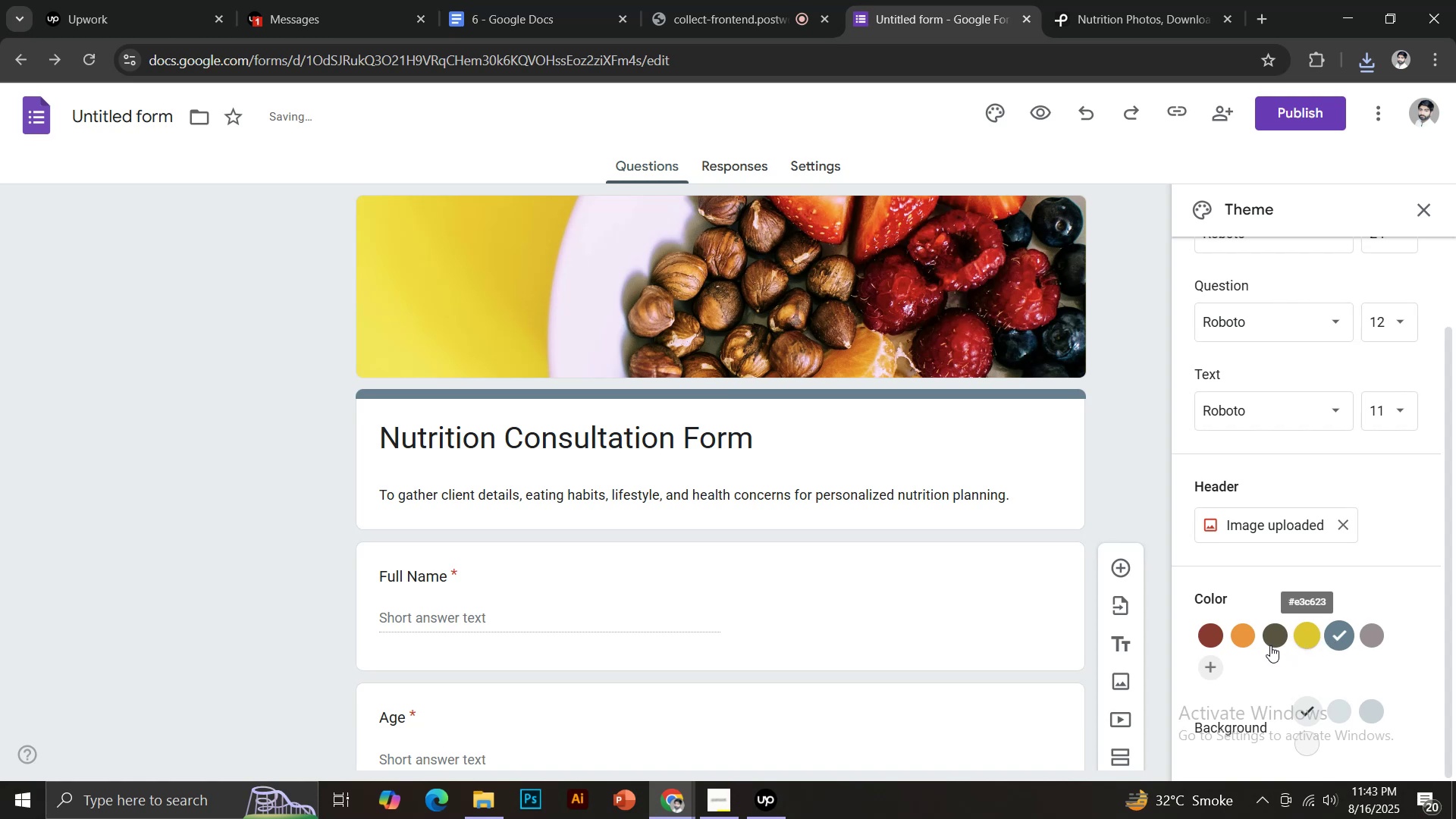 
left_click([1248, 646])
 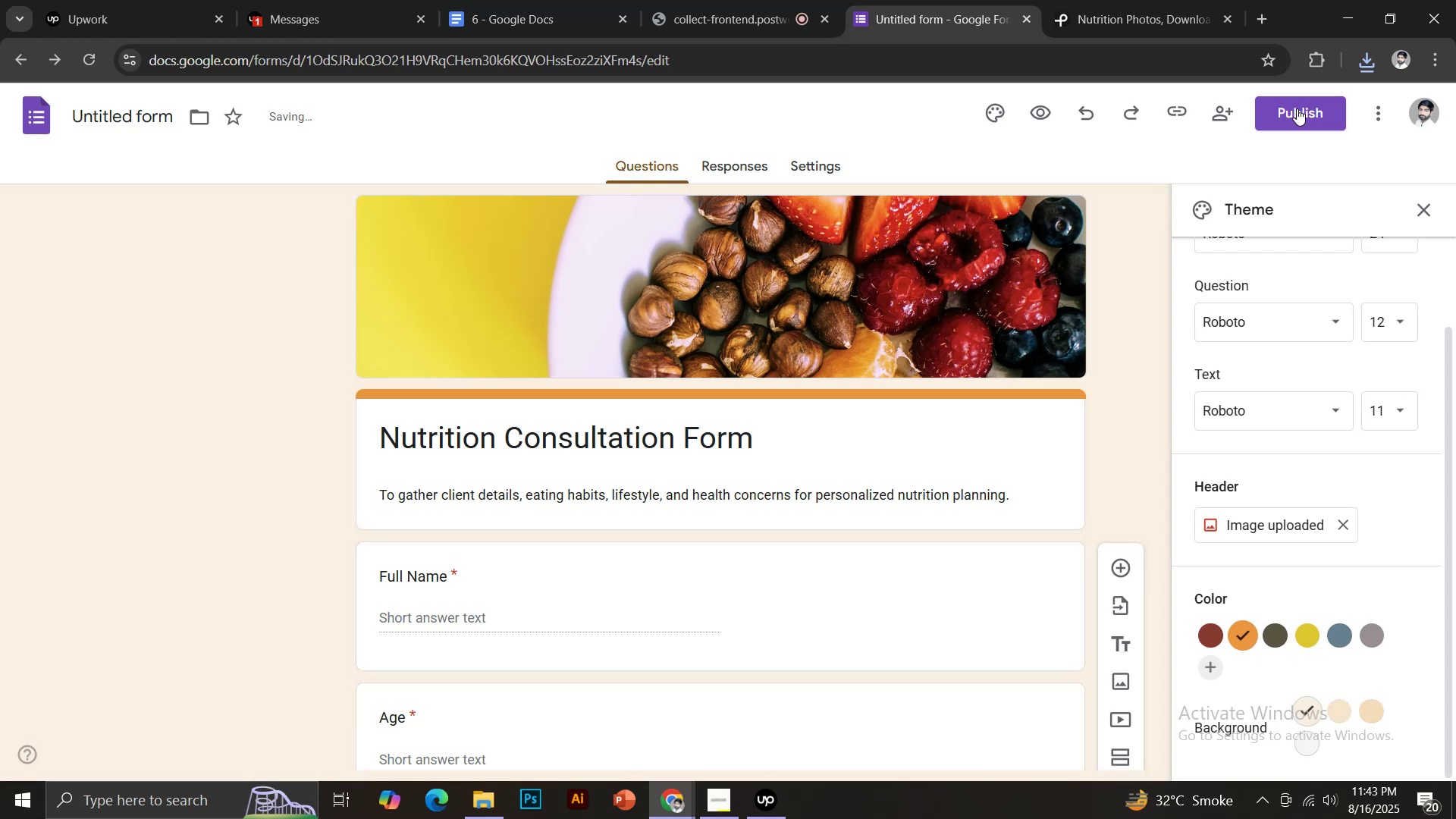 
left_click([1047, 112])
 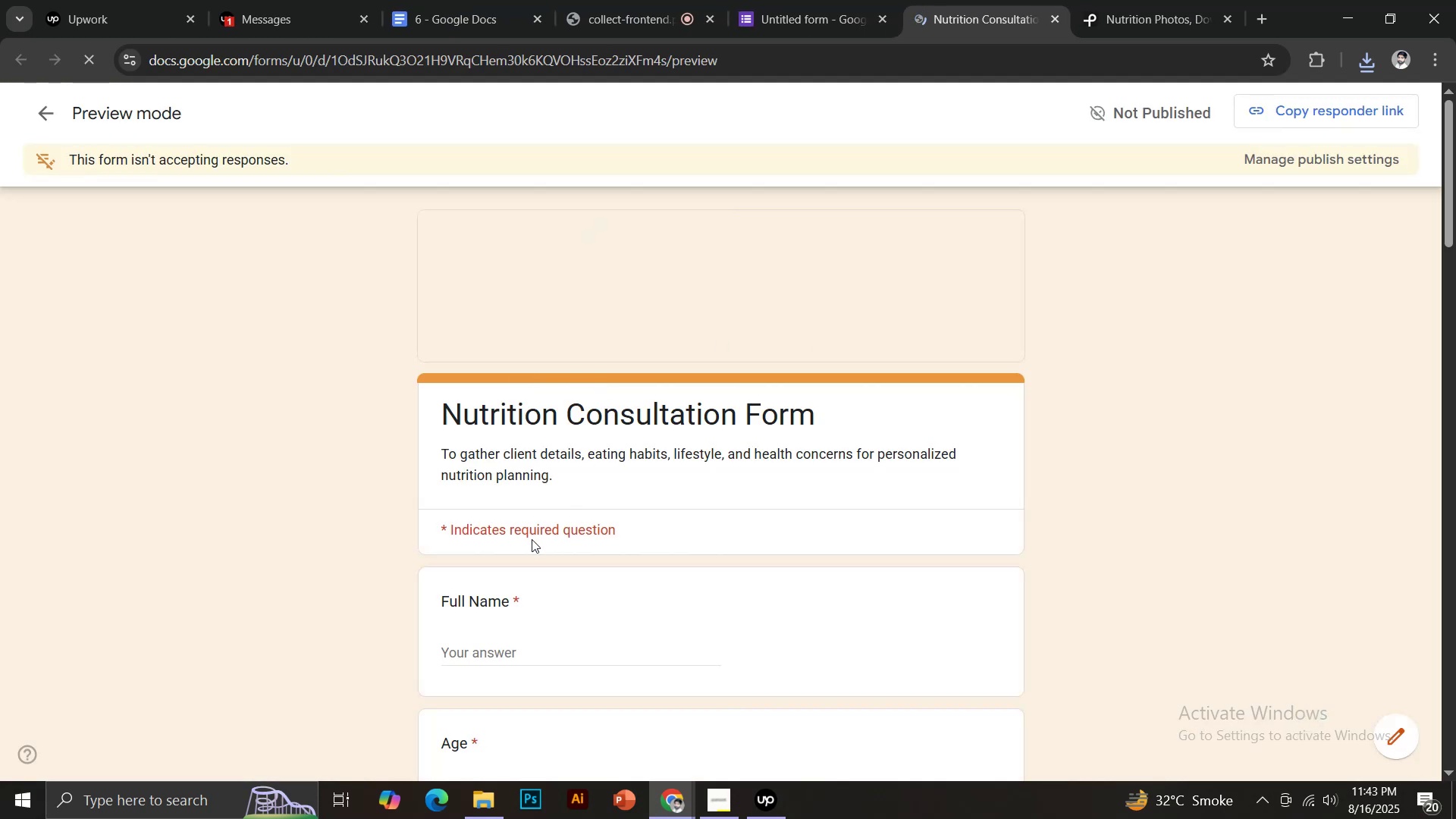 
scroll: coordinate [514, 595], scroll_direction: down, amount: 1.0
 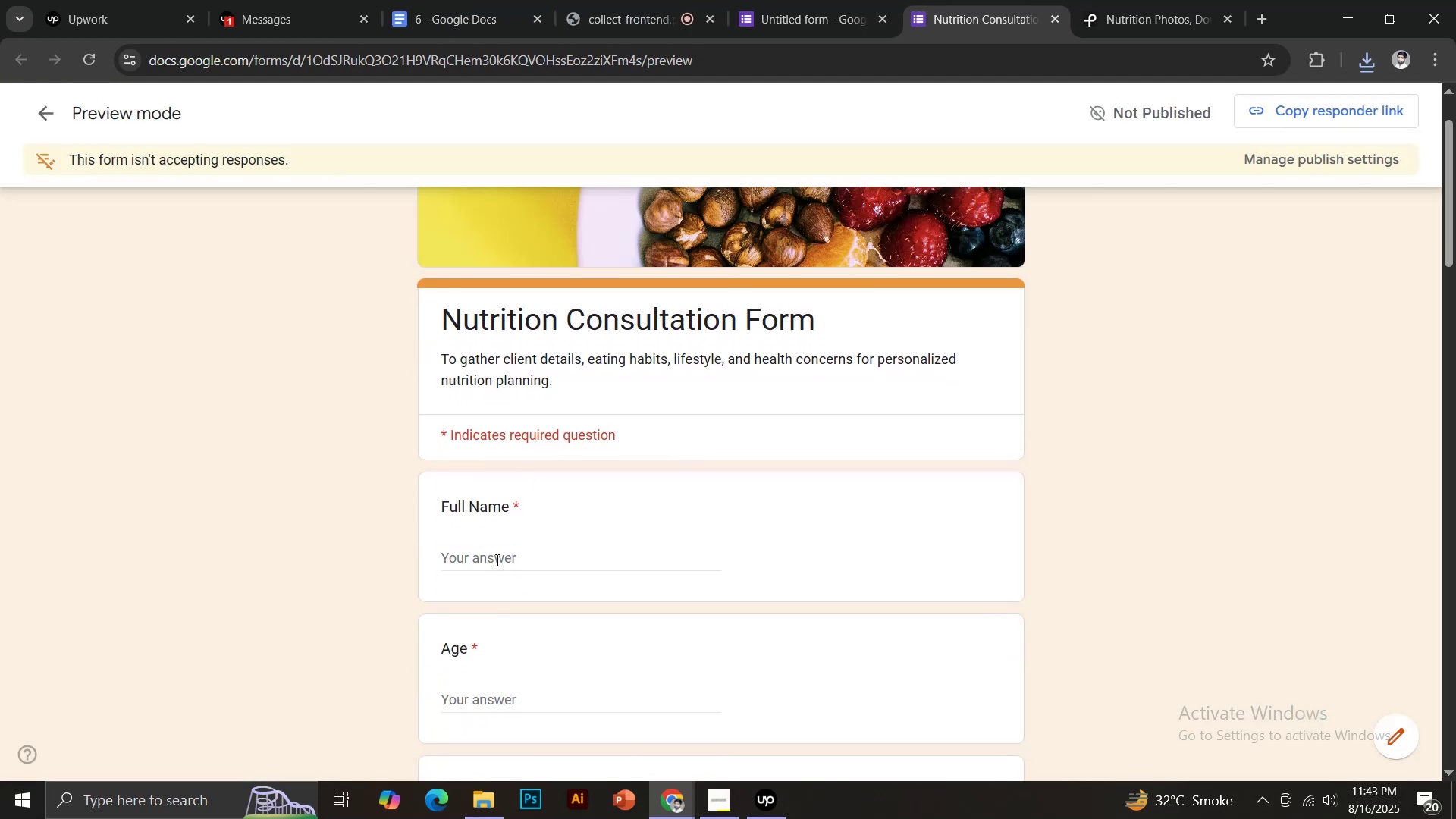 
left_click([496, 560])
 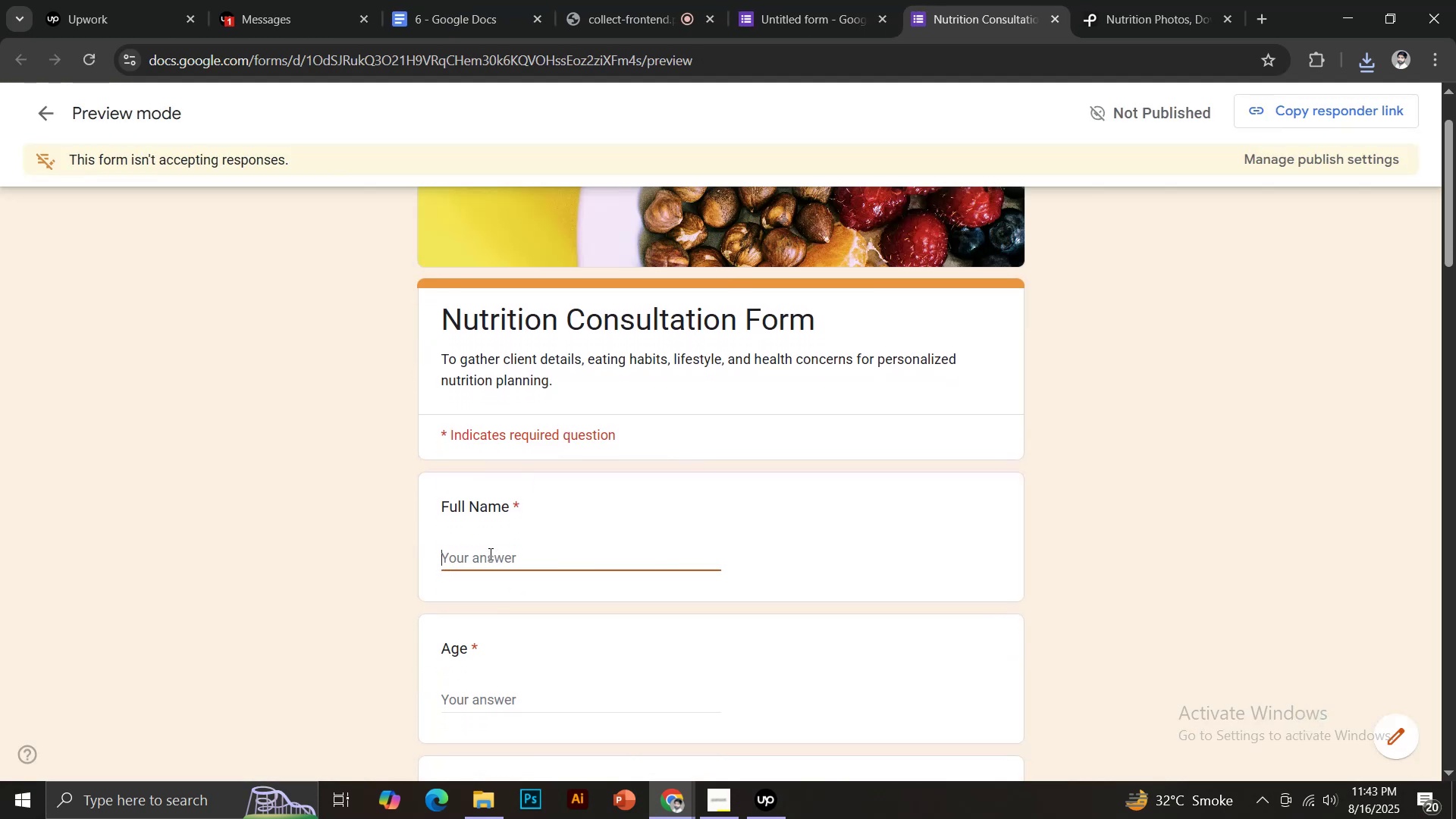 
type(Test)
 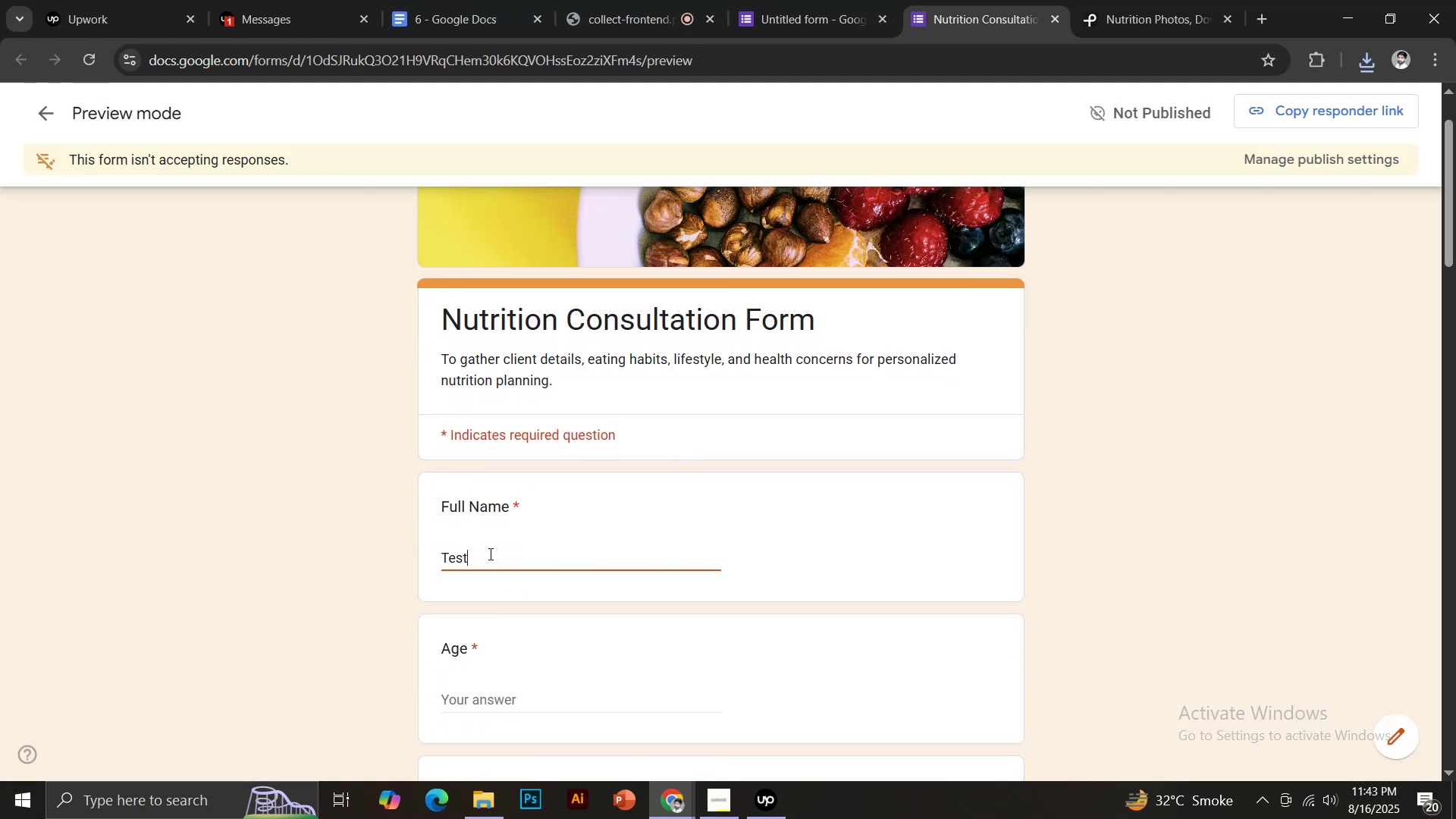 
key(Control+ControlLeft)
 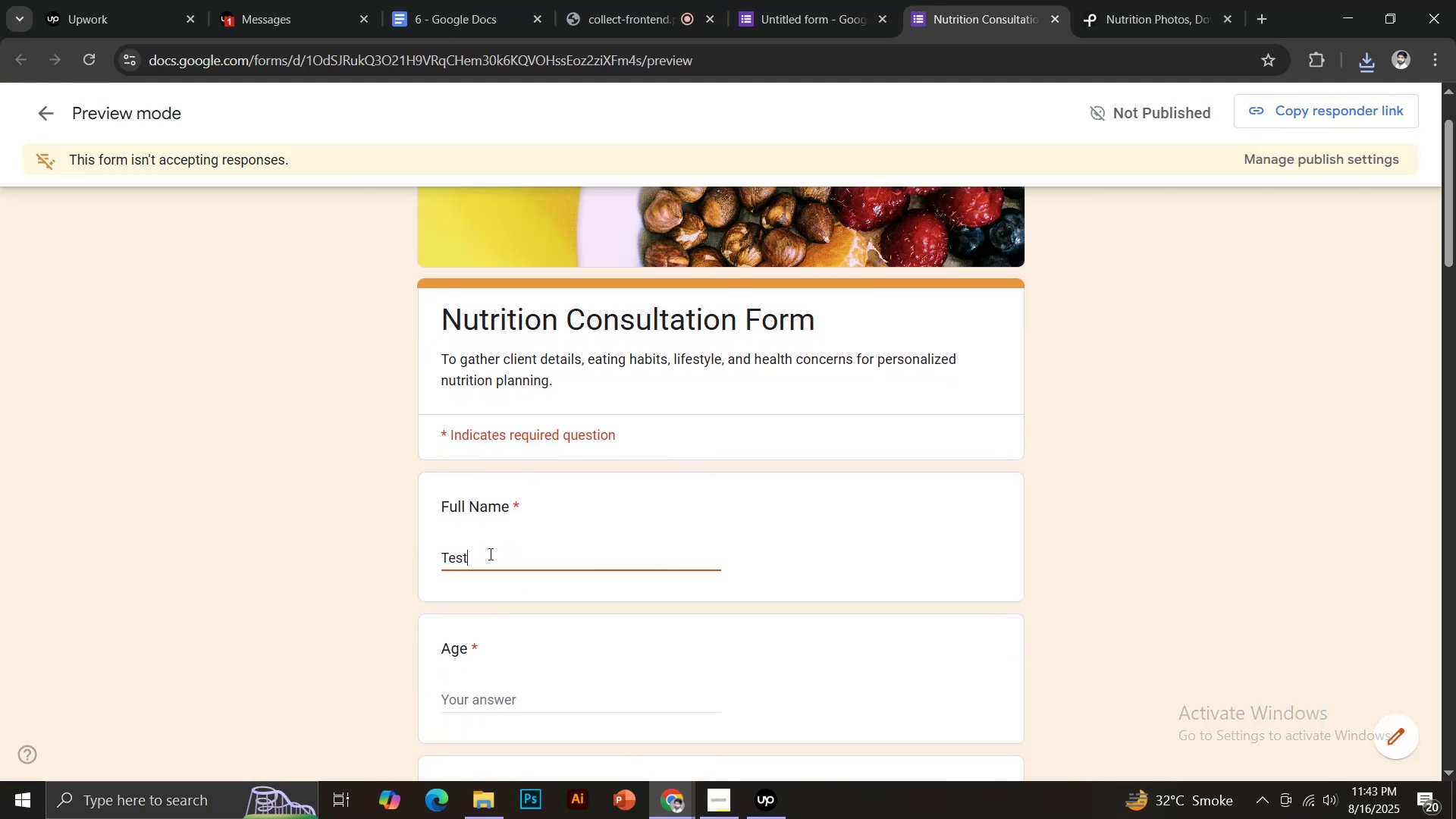 
key(Control+A)
 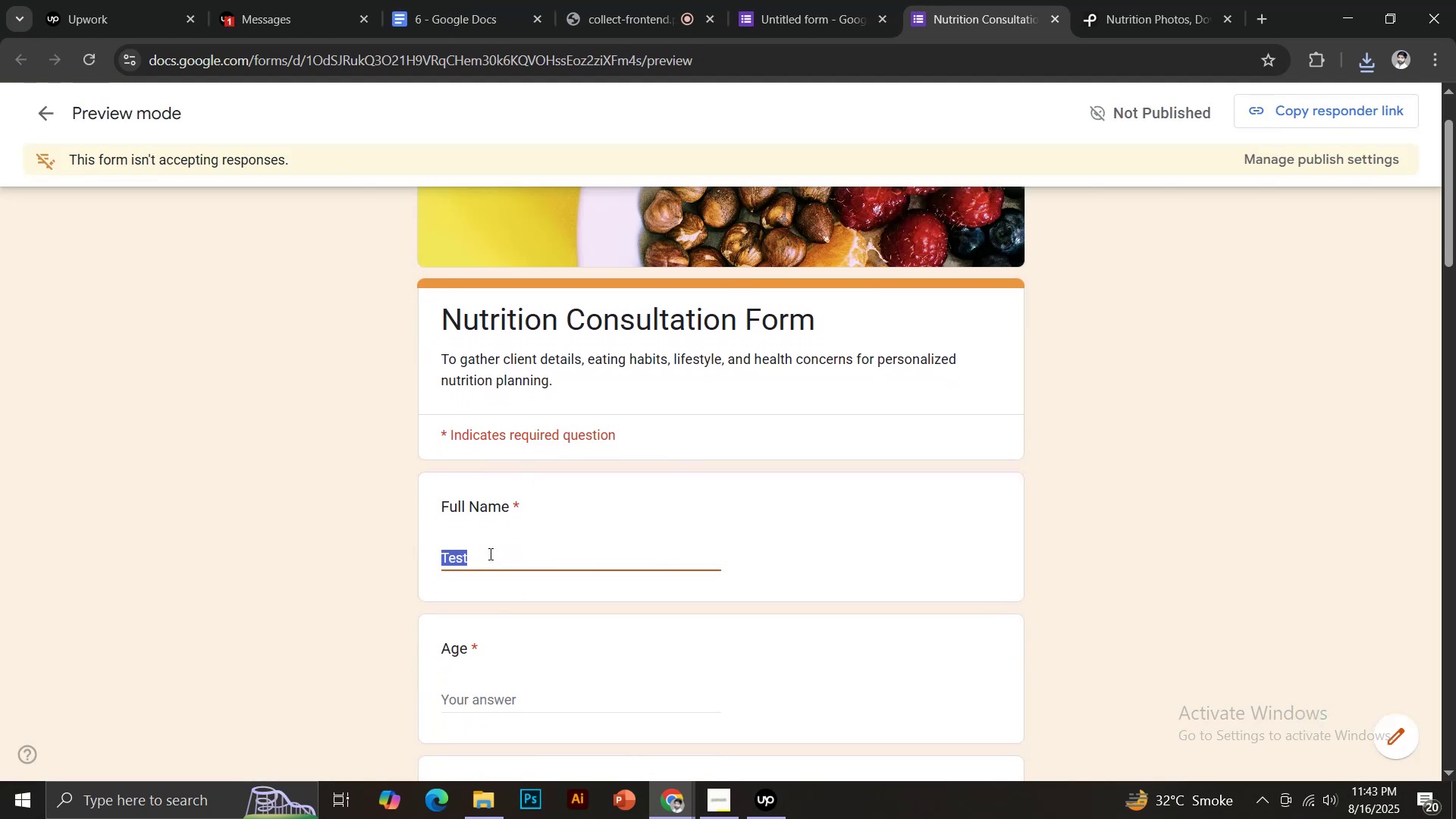 
key(Control+ControlLeft)
 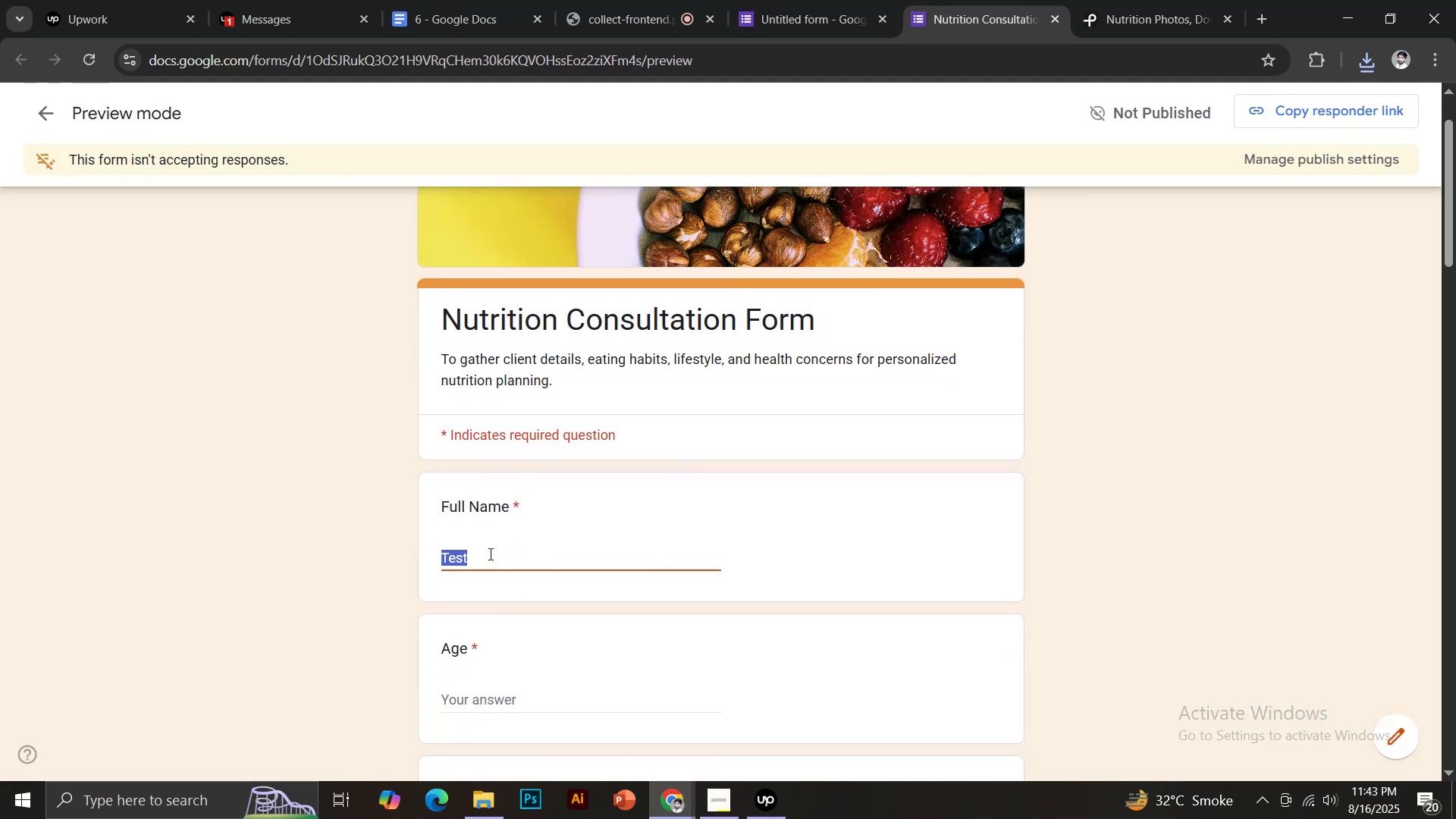 
key(Control+C)
 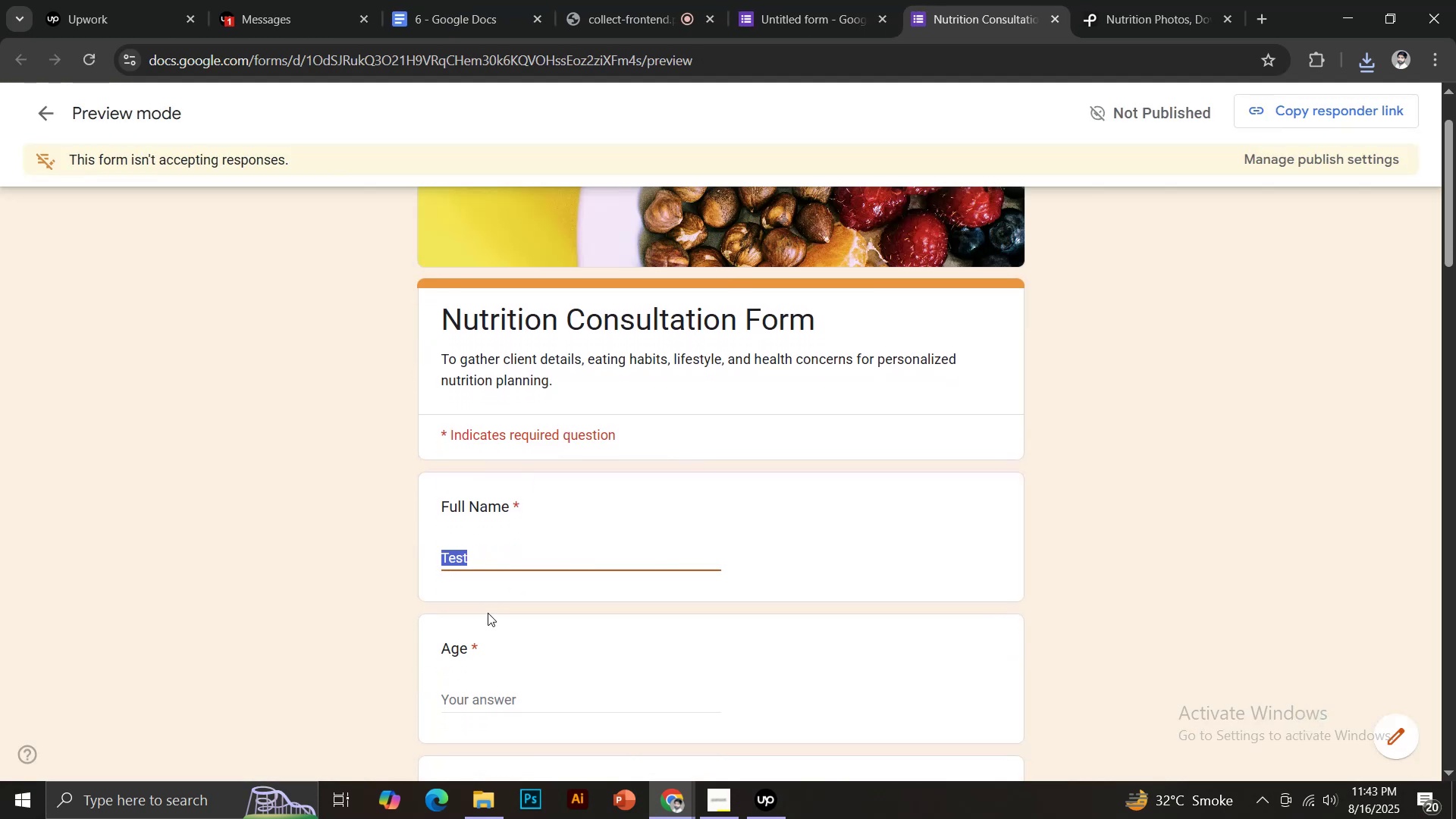 
scroll: coordinate [504, 620], scroll_direction: down, amount: 3.0
 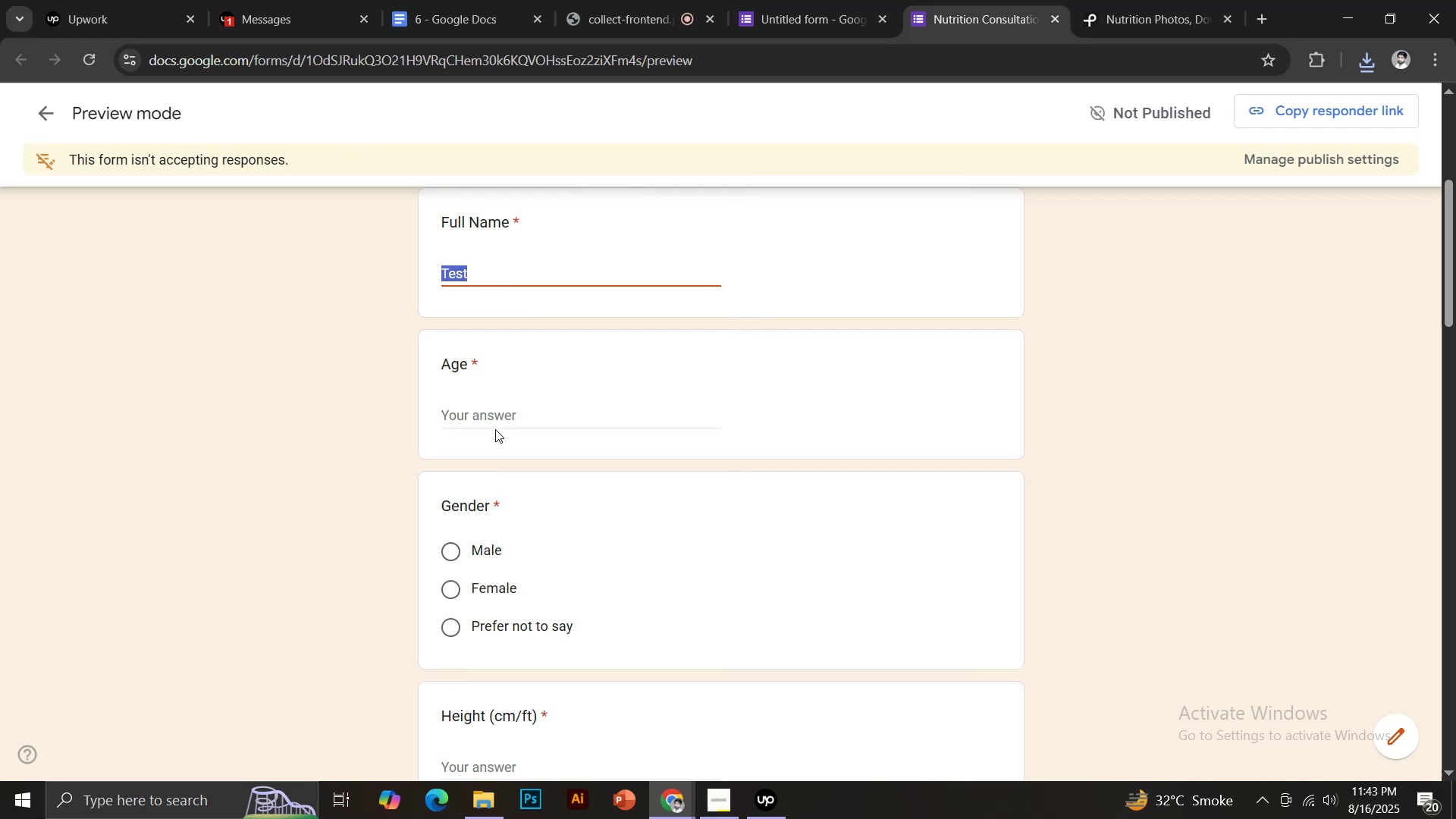 
left_click([494, 419])
 